 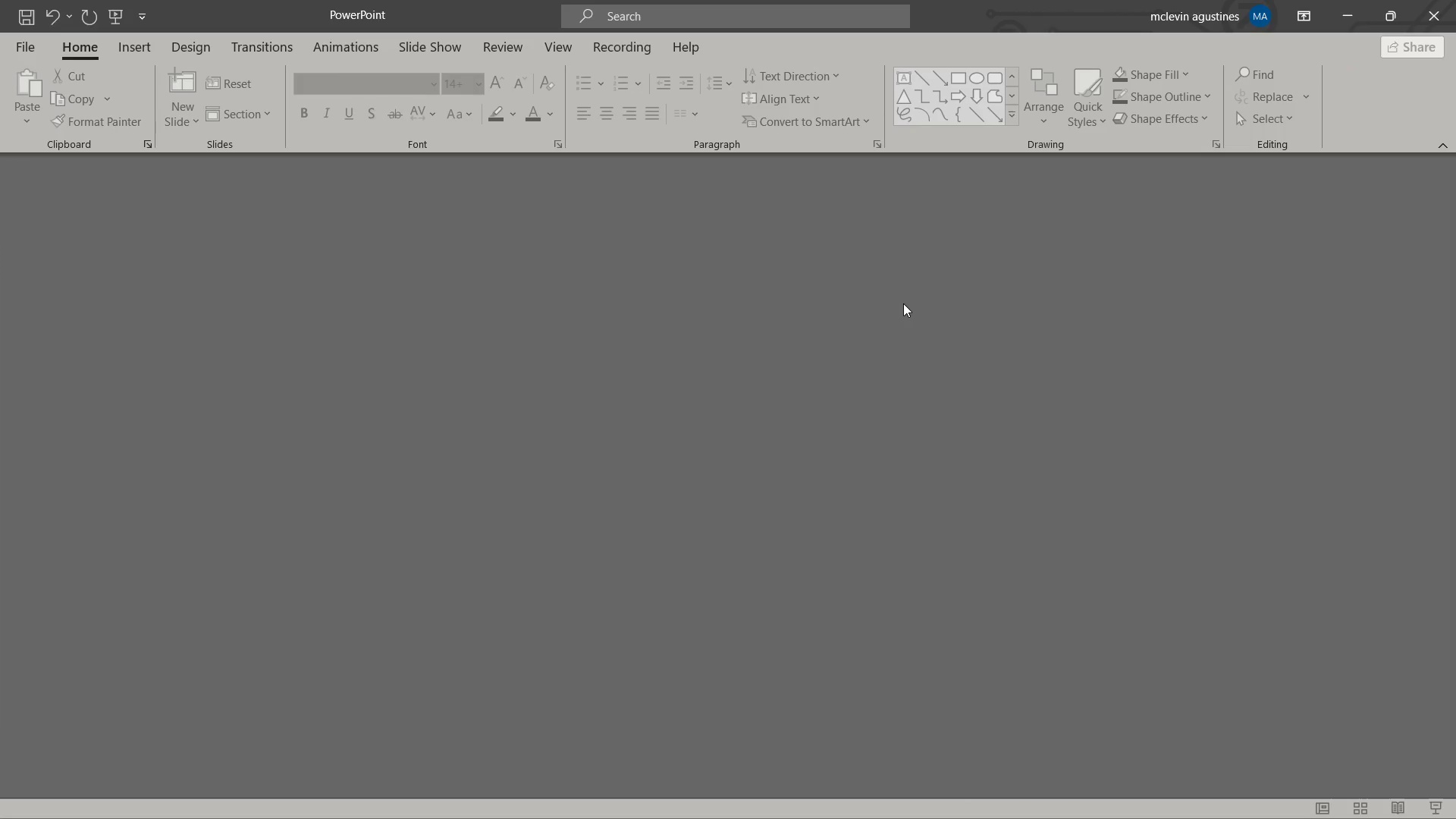 
key(Control+Z)
 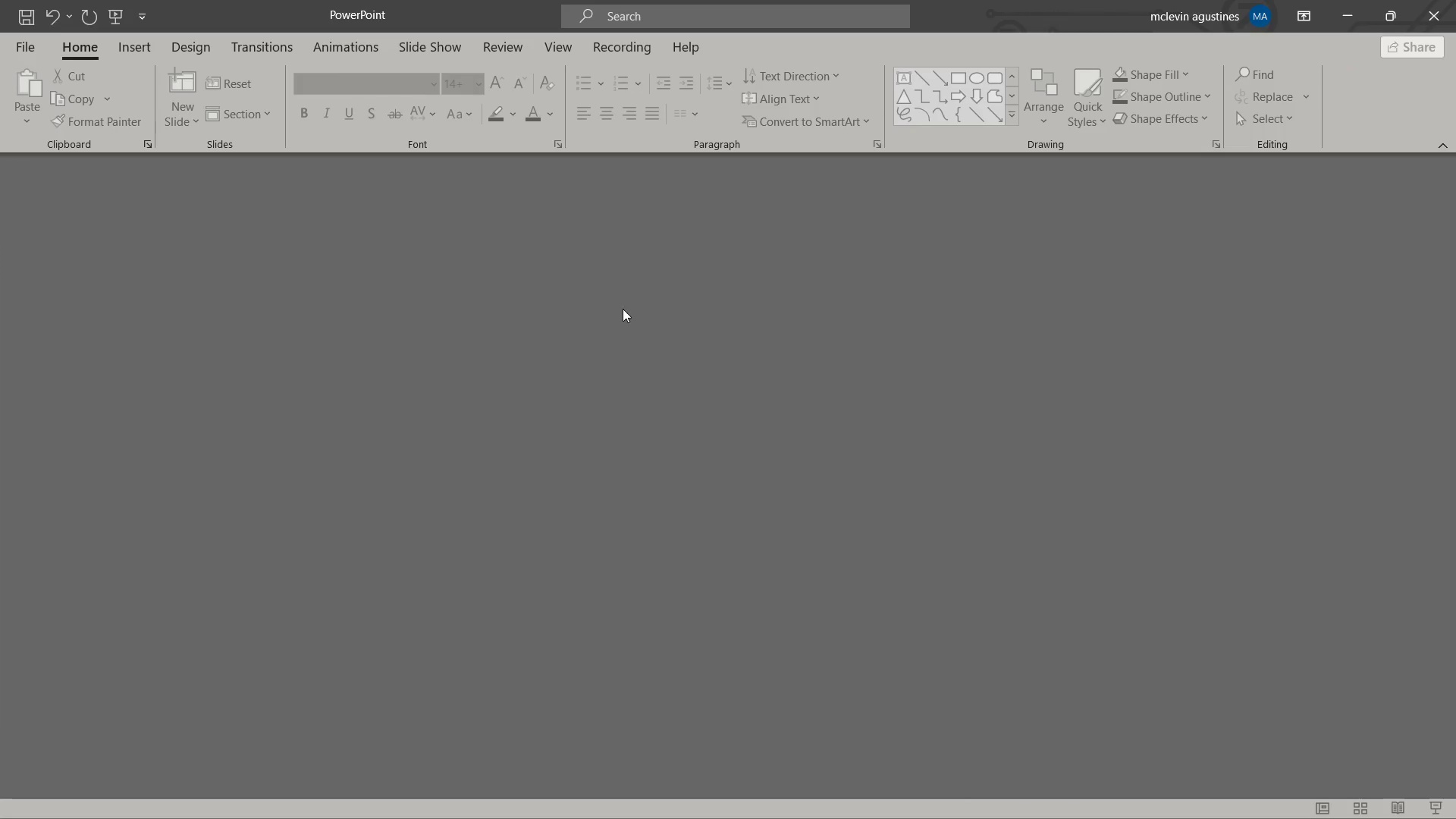 
left_click([623, 309])
 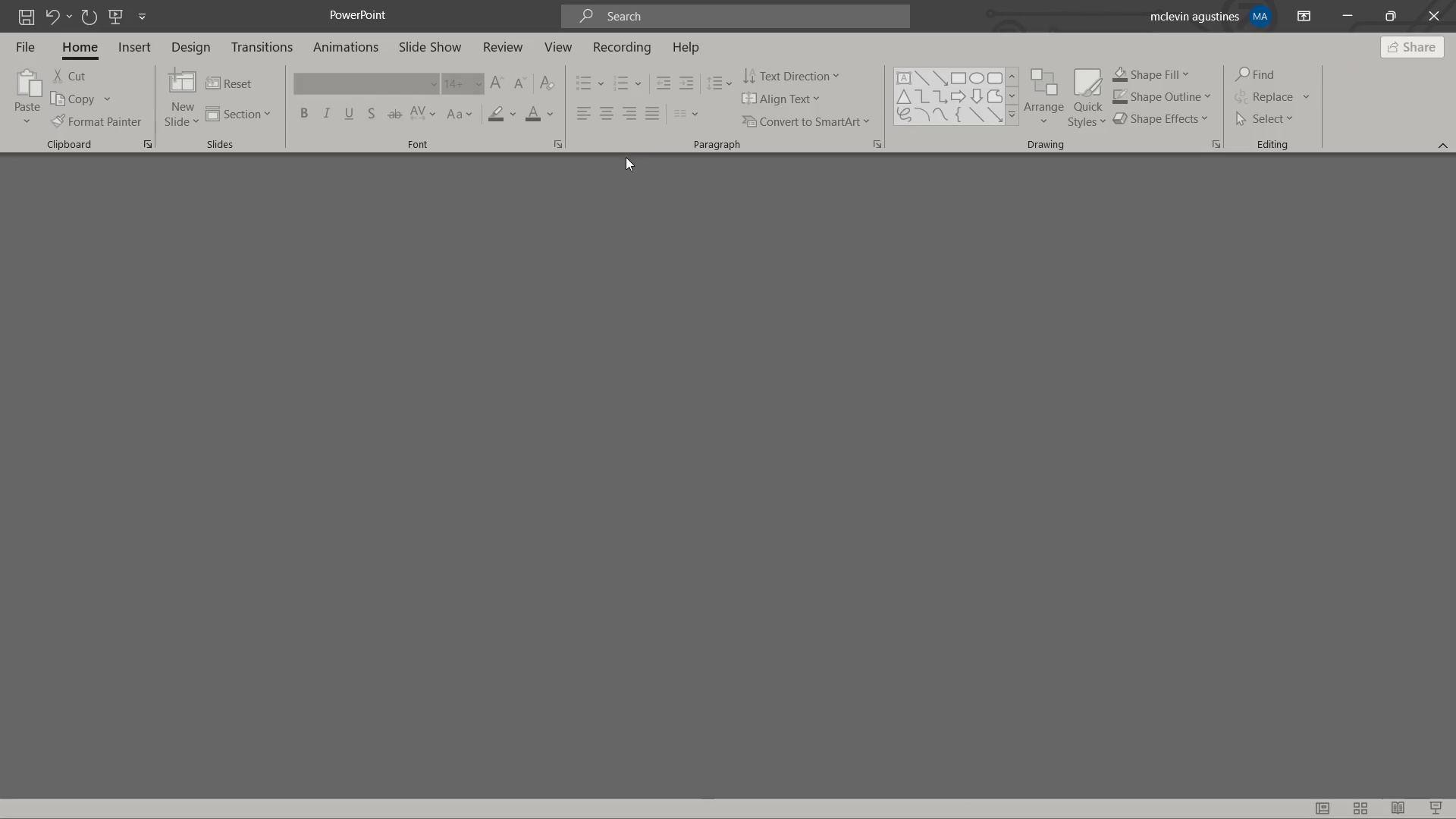 
scroll: coordinate [626, 157], scroll_direction: up, amount: 3.0
 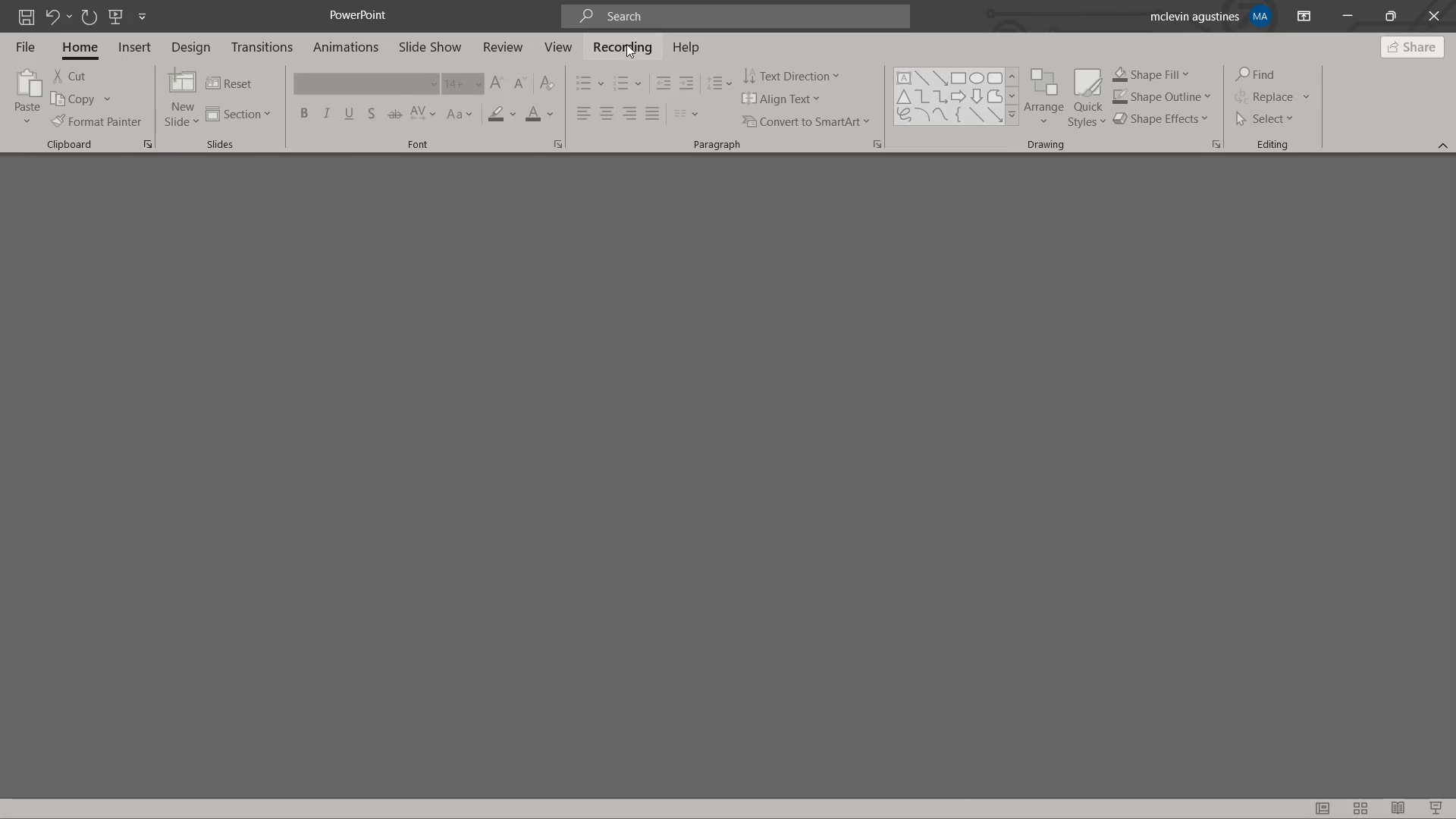 
double_click([626, 44])
 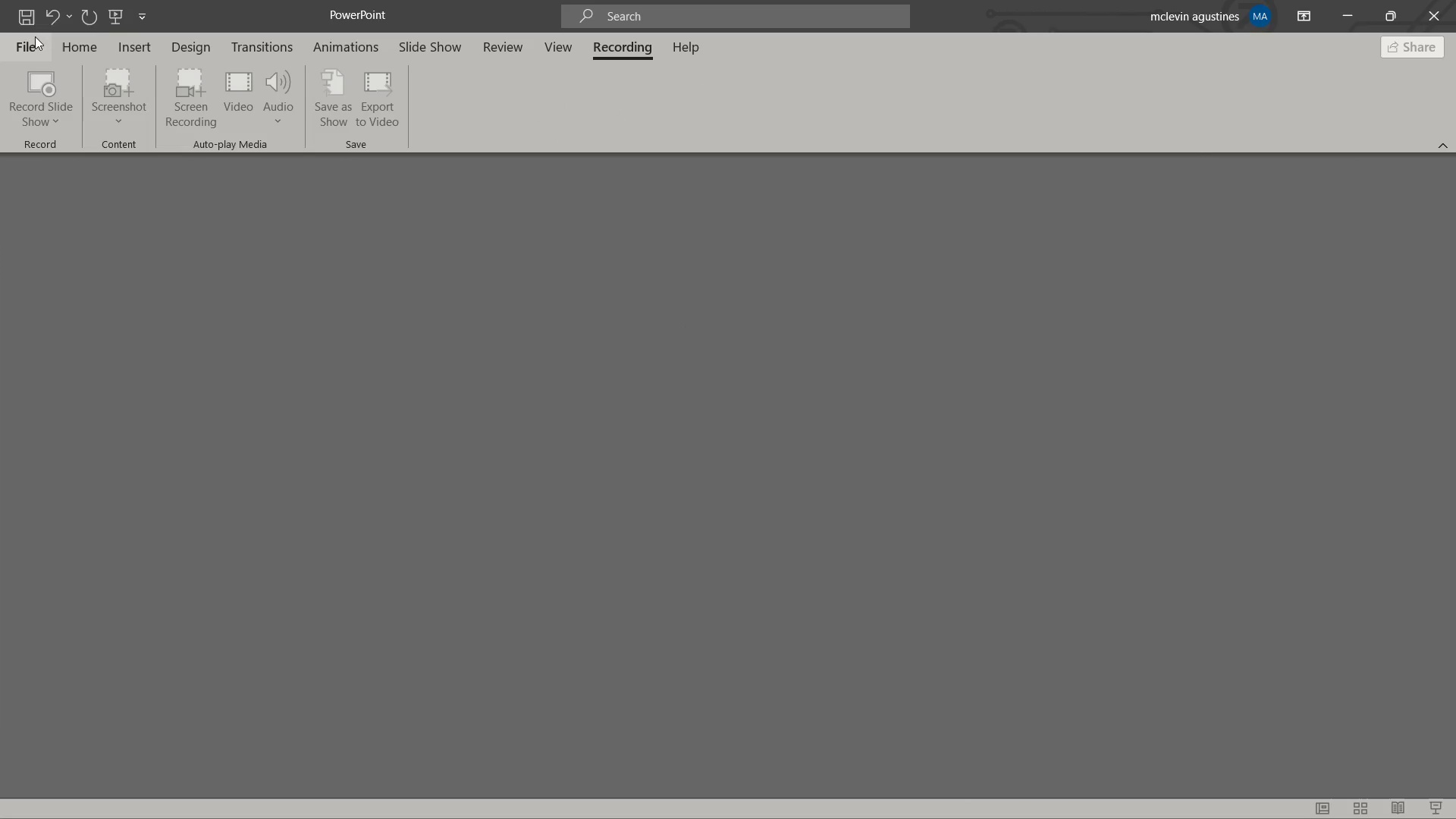 
left_click([74, 42])
 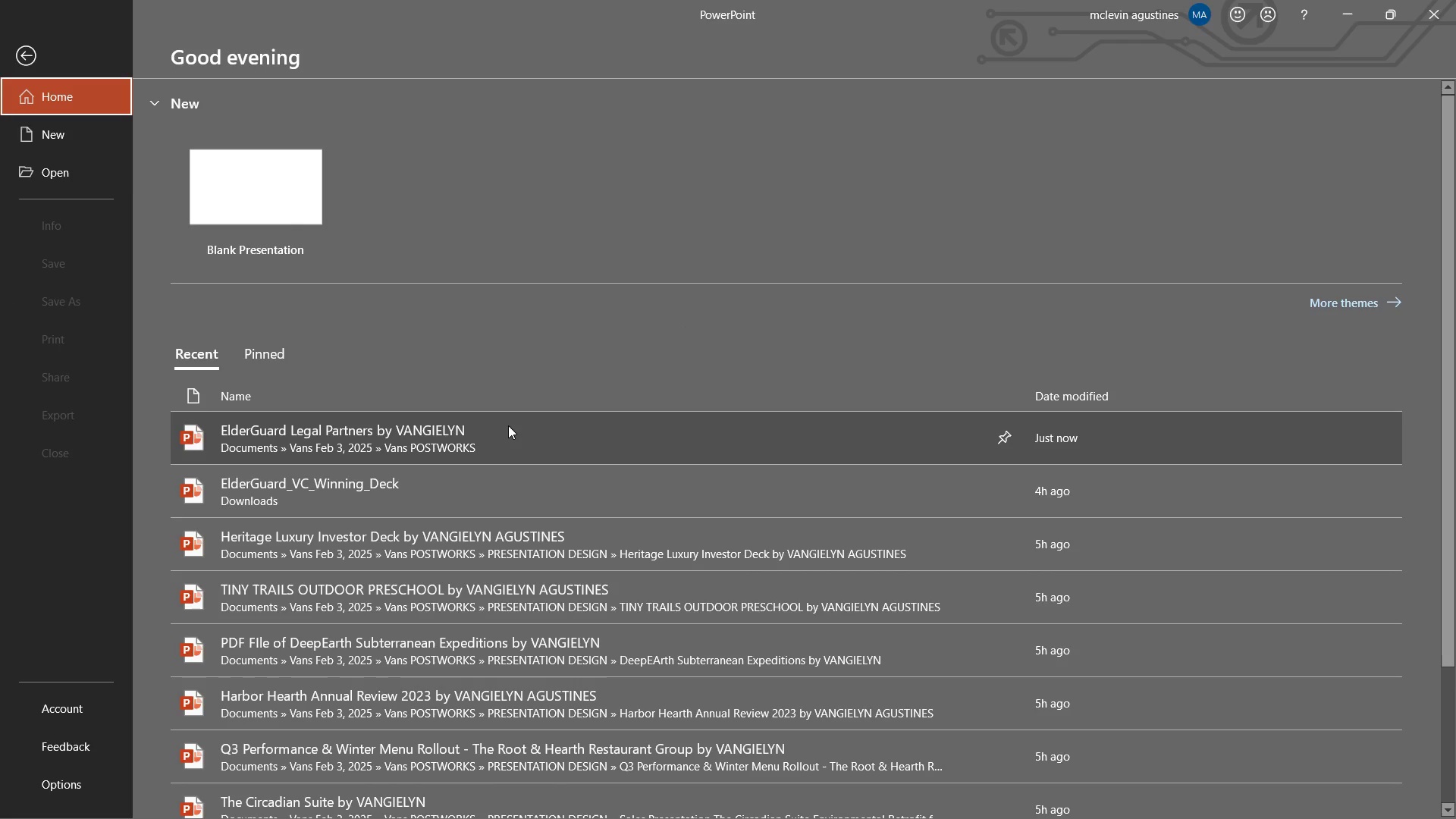 
left_click([504, 435])
 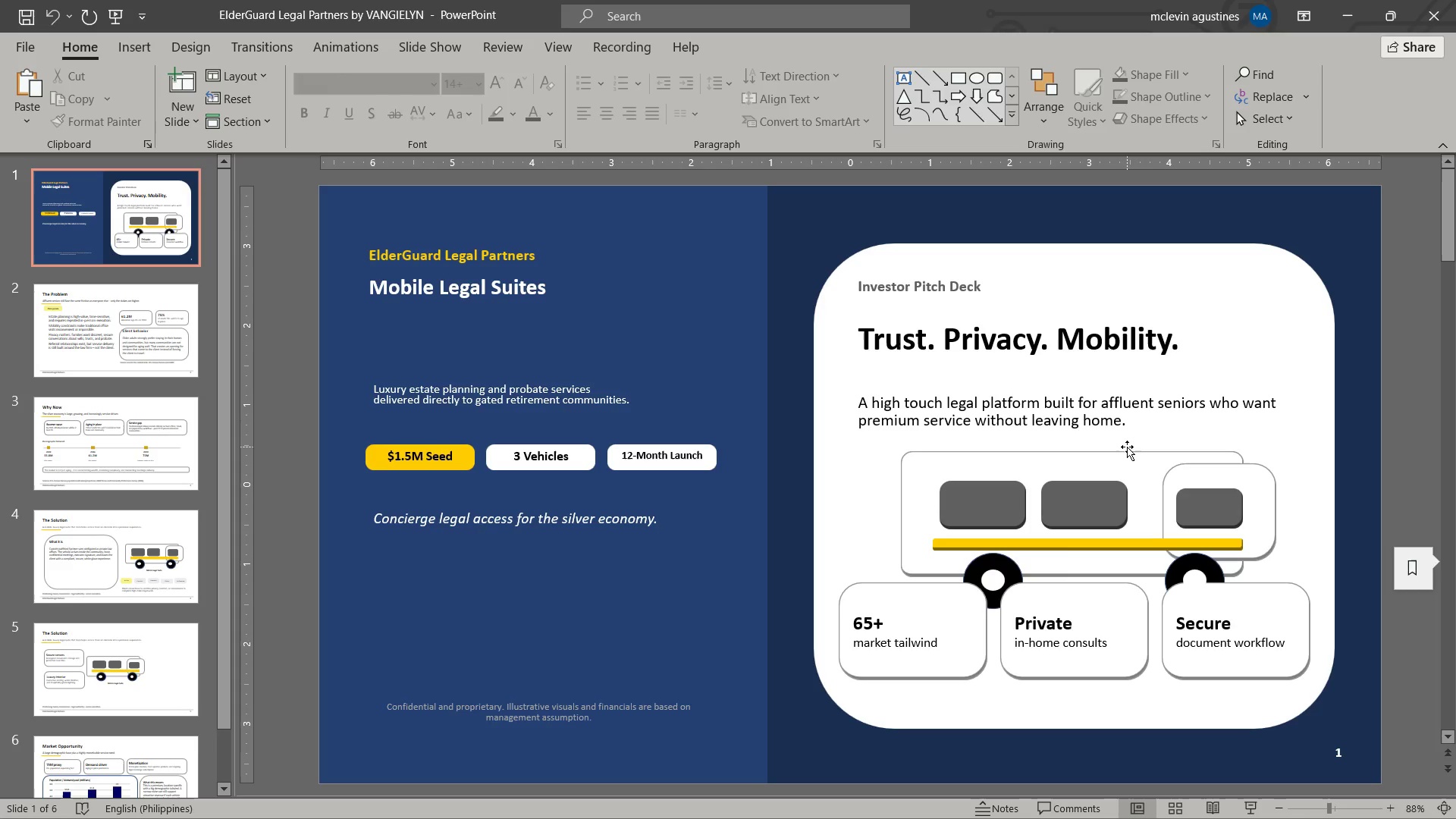 
wait(5.45)
 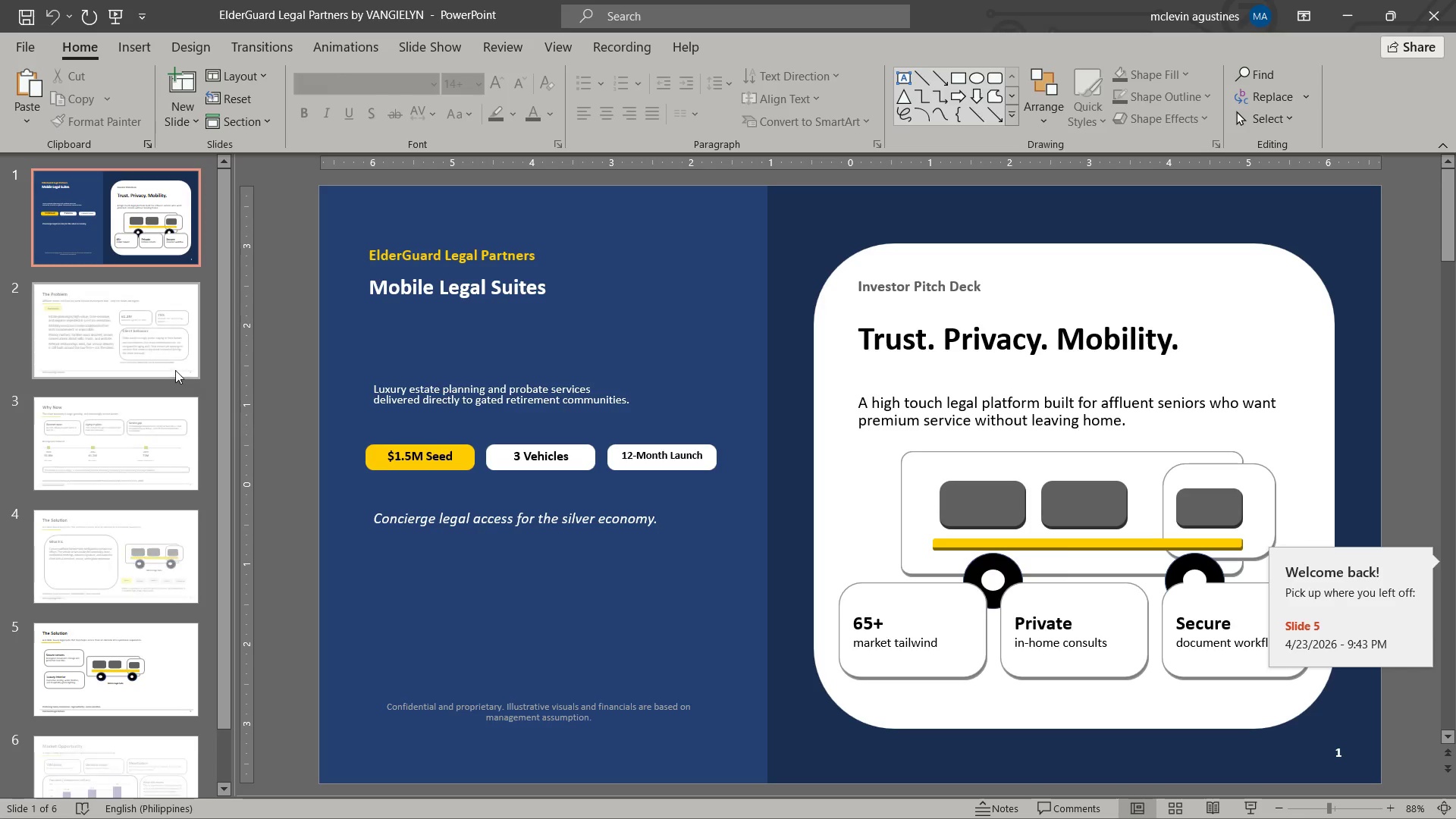 
left_click([27, 16])
 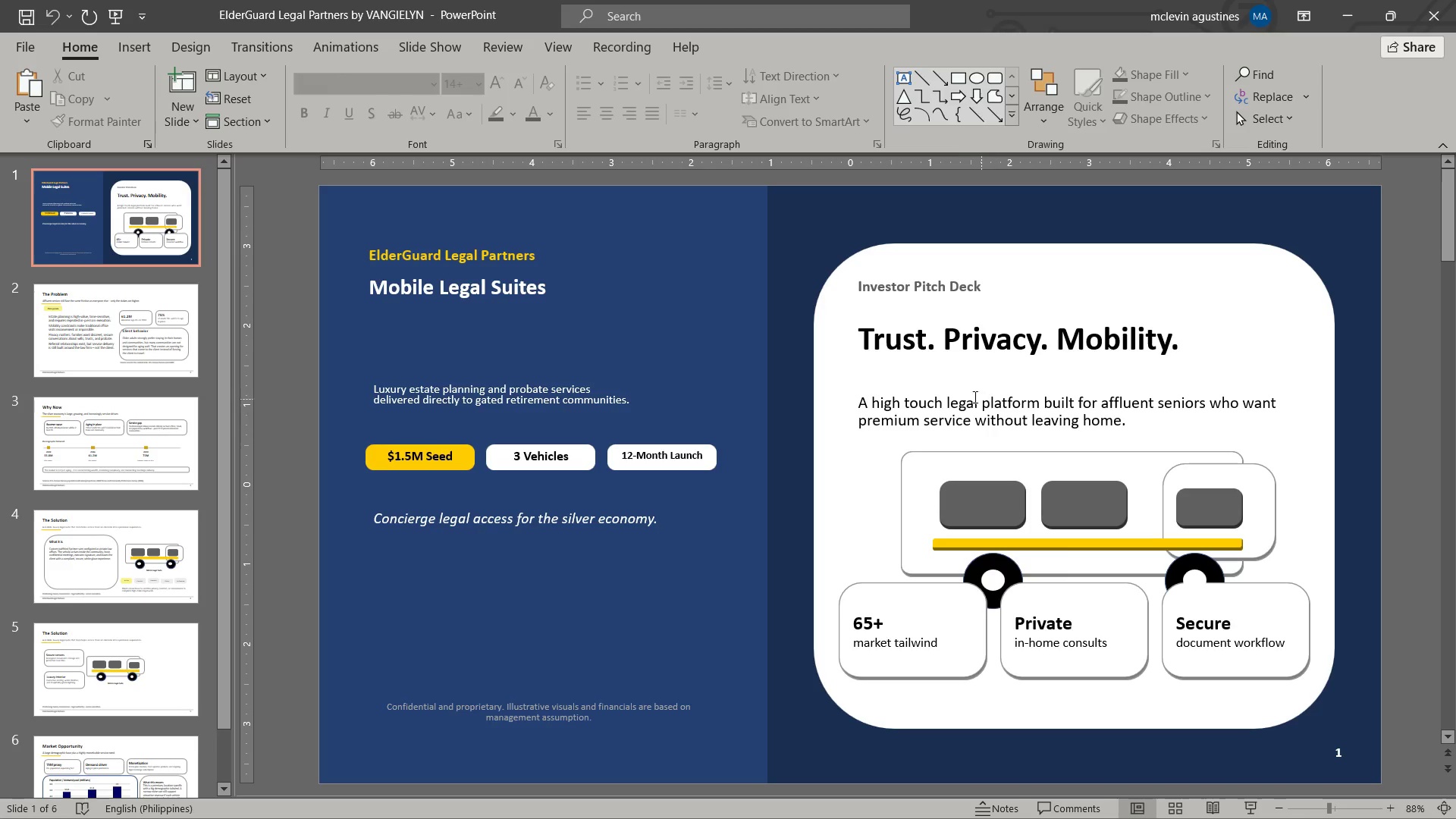 
scroll: coordinate [918, 428], scroll_direction: down, amount: 5.0
 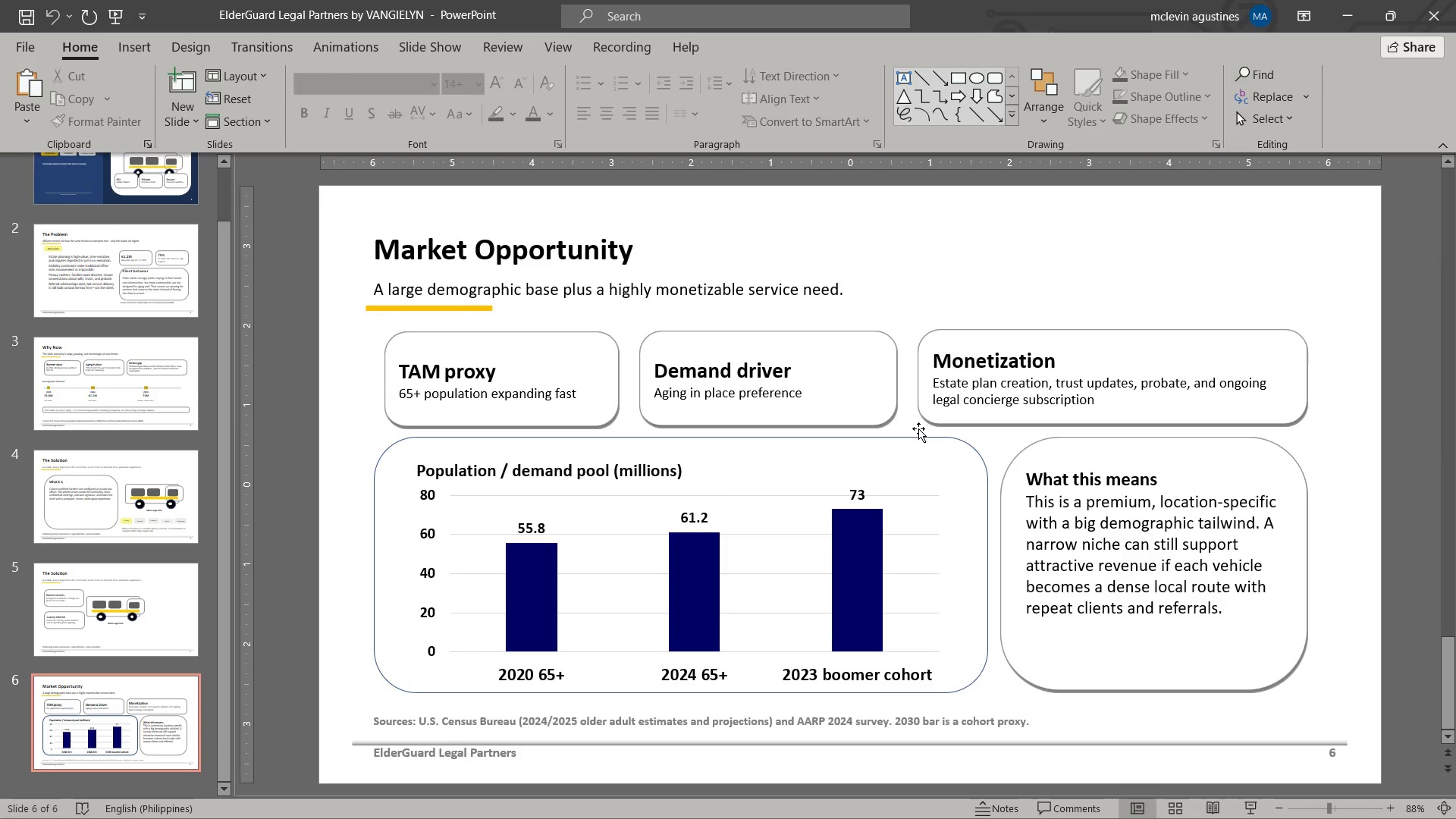 
scroll: coordinate [918, 428], scroll_direction: up, amount: 1.0
 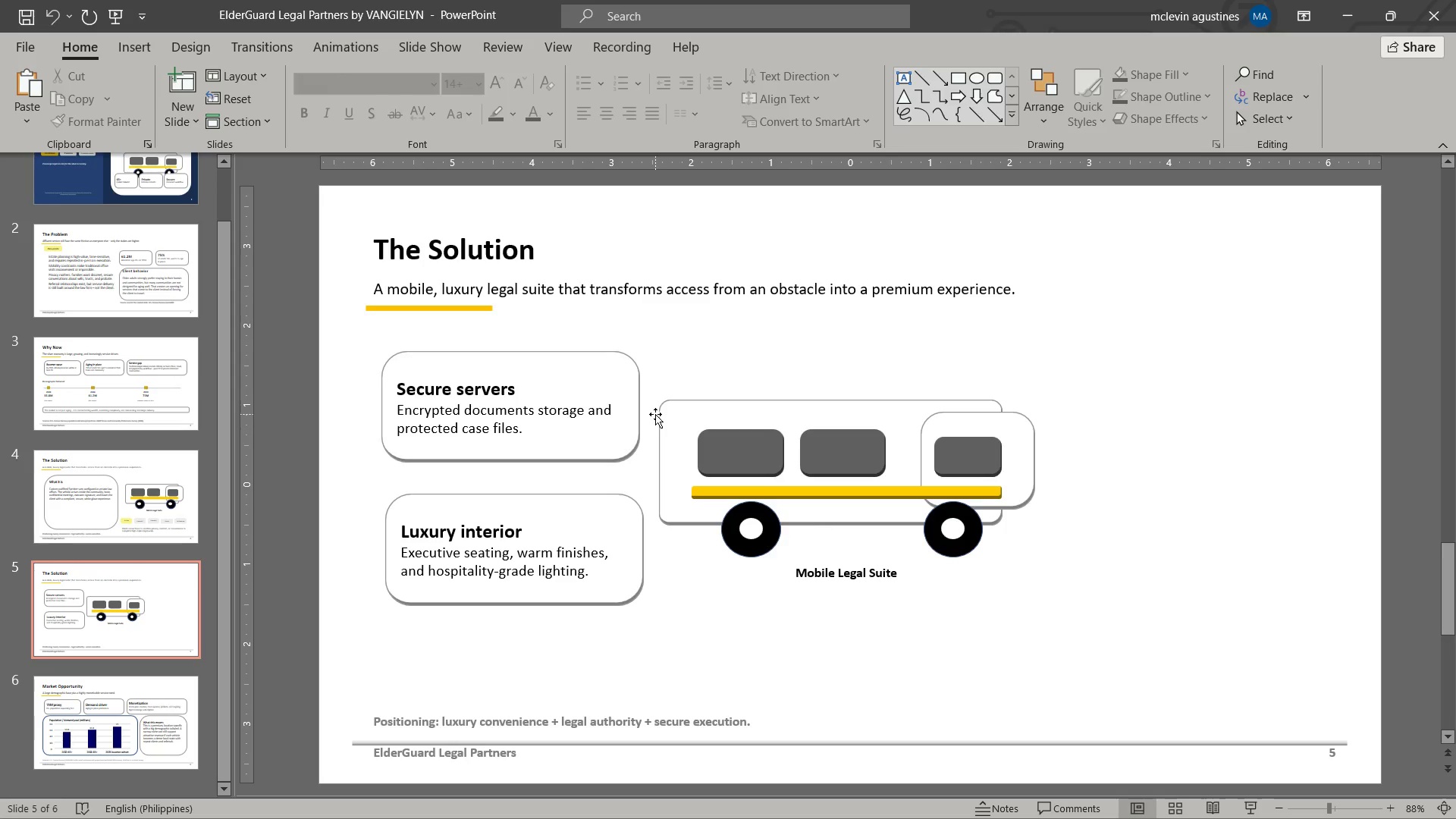 
wait(8.77)
 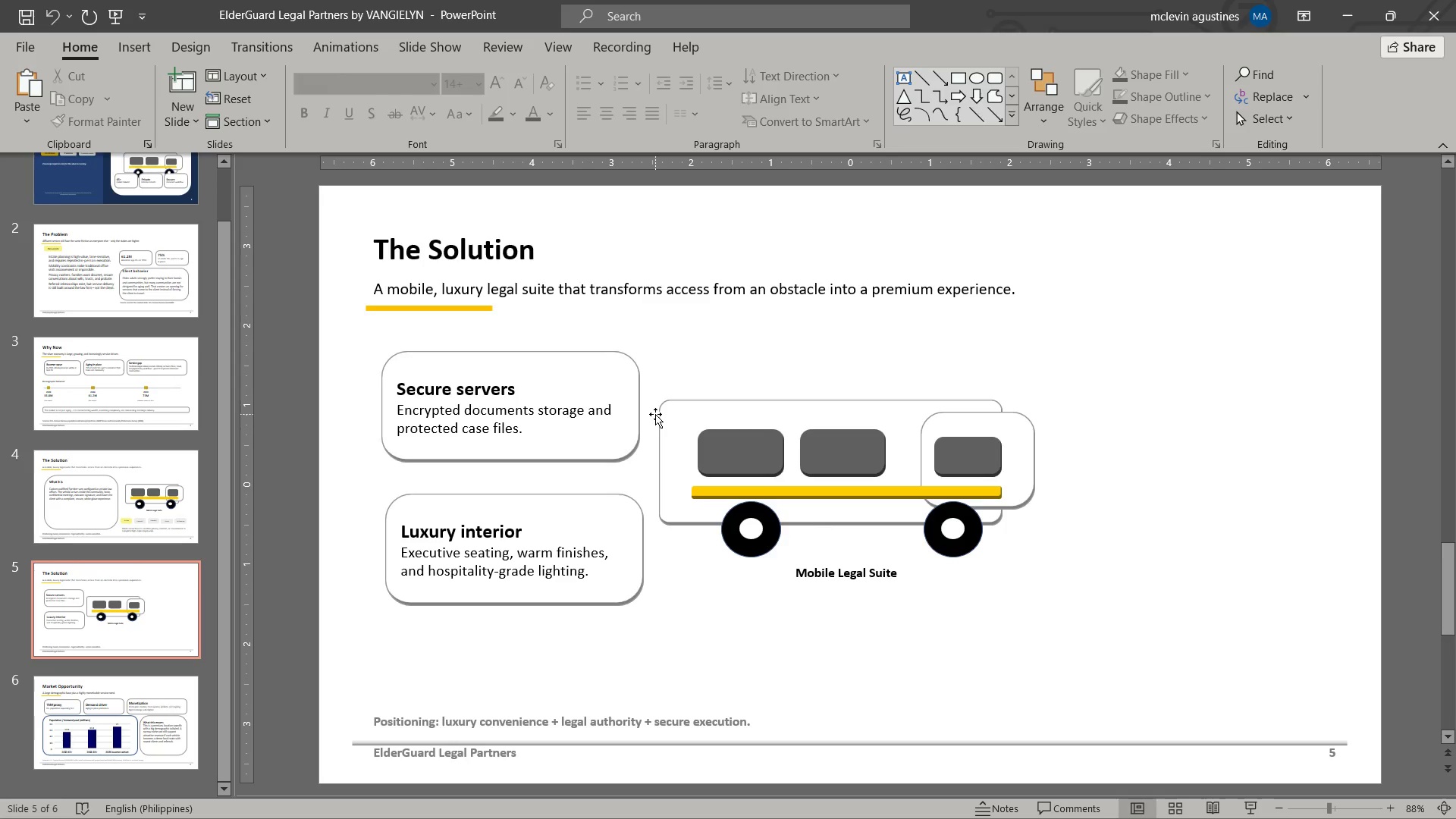 
left_click([620, 452])
 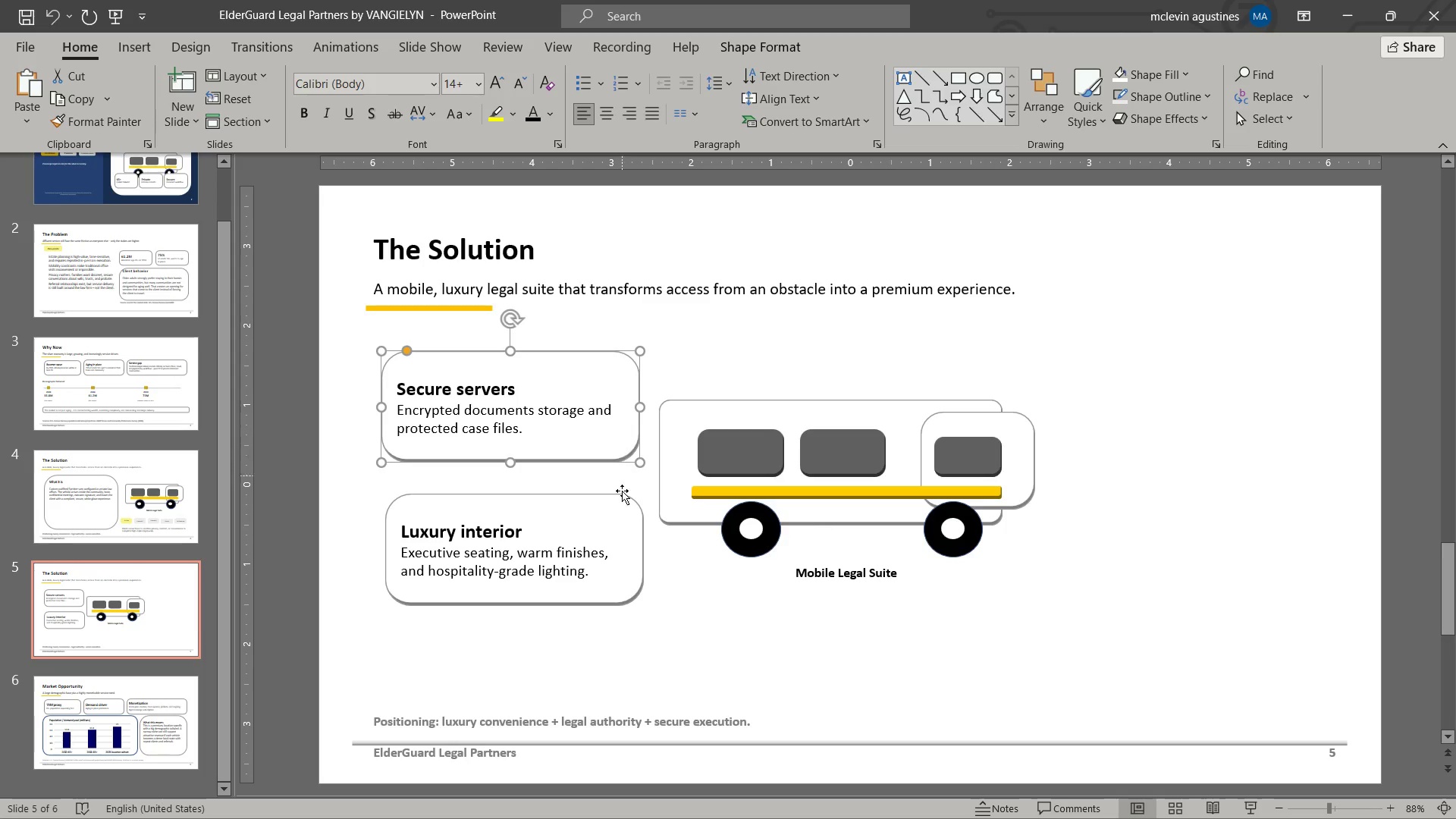 
hold_key(key=ShiftLeft, duration=0.86)
left_click([613, 513])
 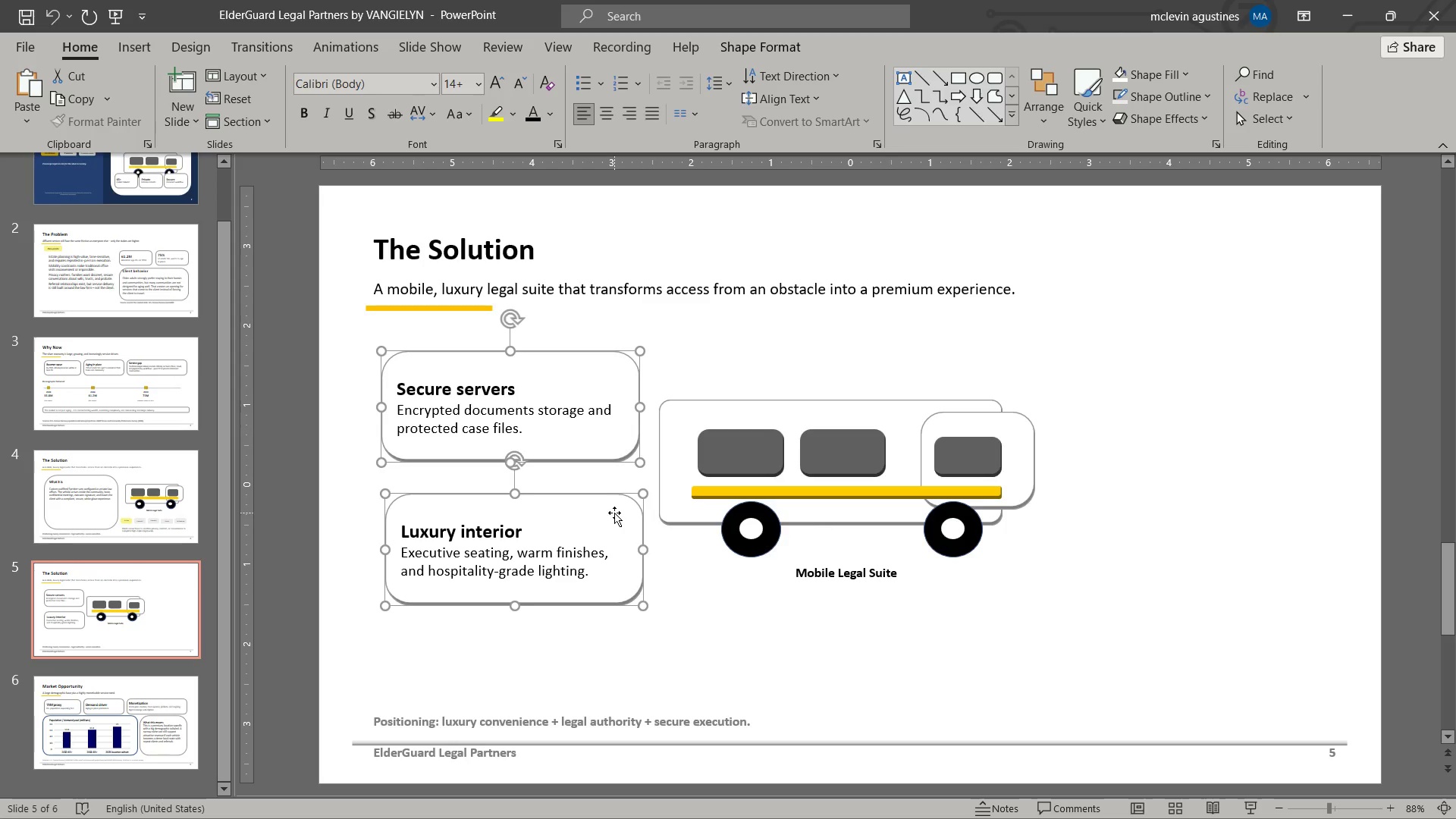 
key(Control+C)
 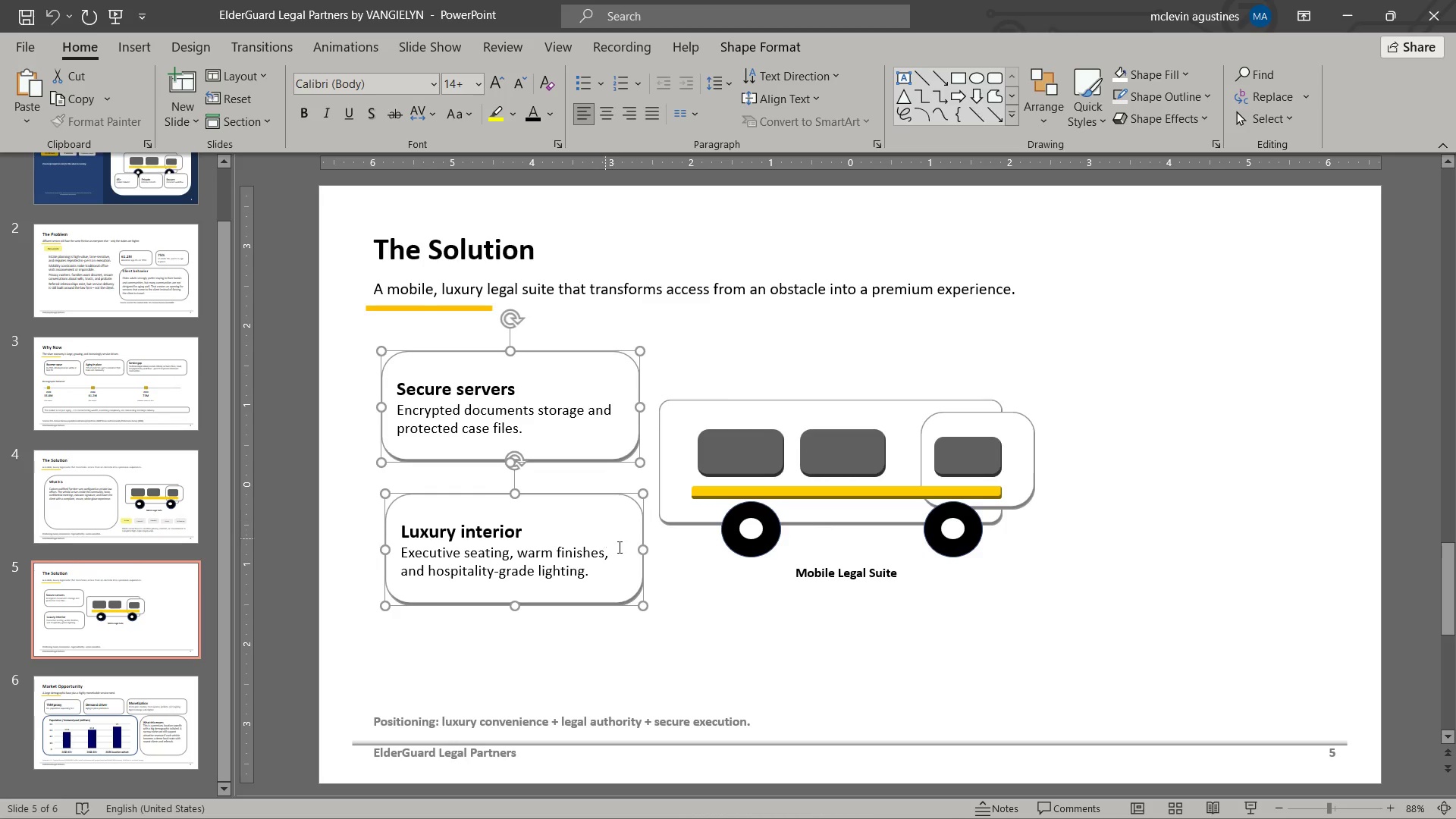 
key(Control+V)
 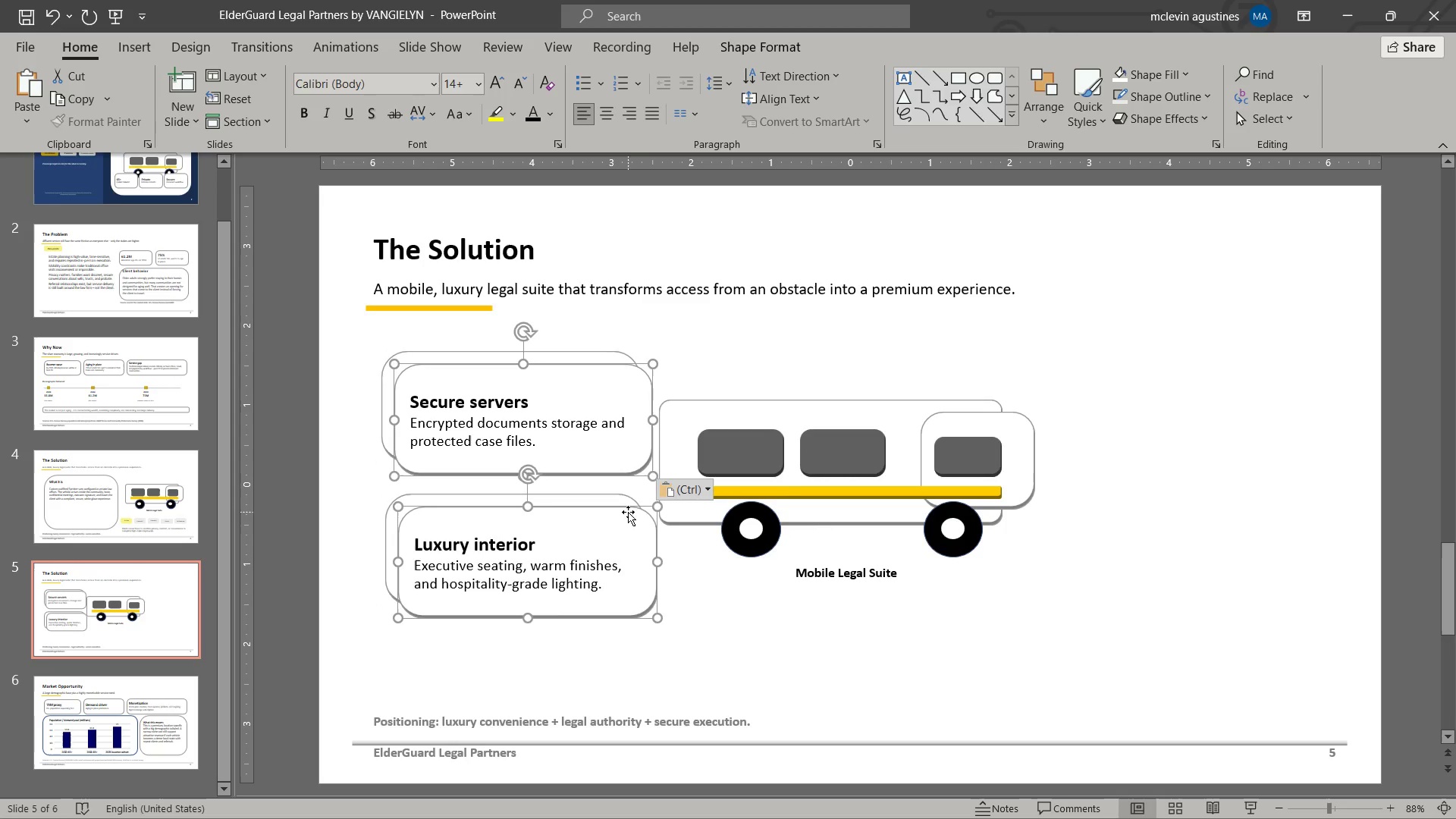 
left_click_drag(start_coordinate=[628, 512], to_coordinate=[1288, 496])
 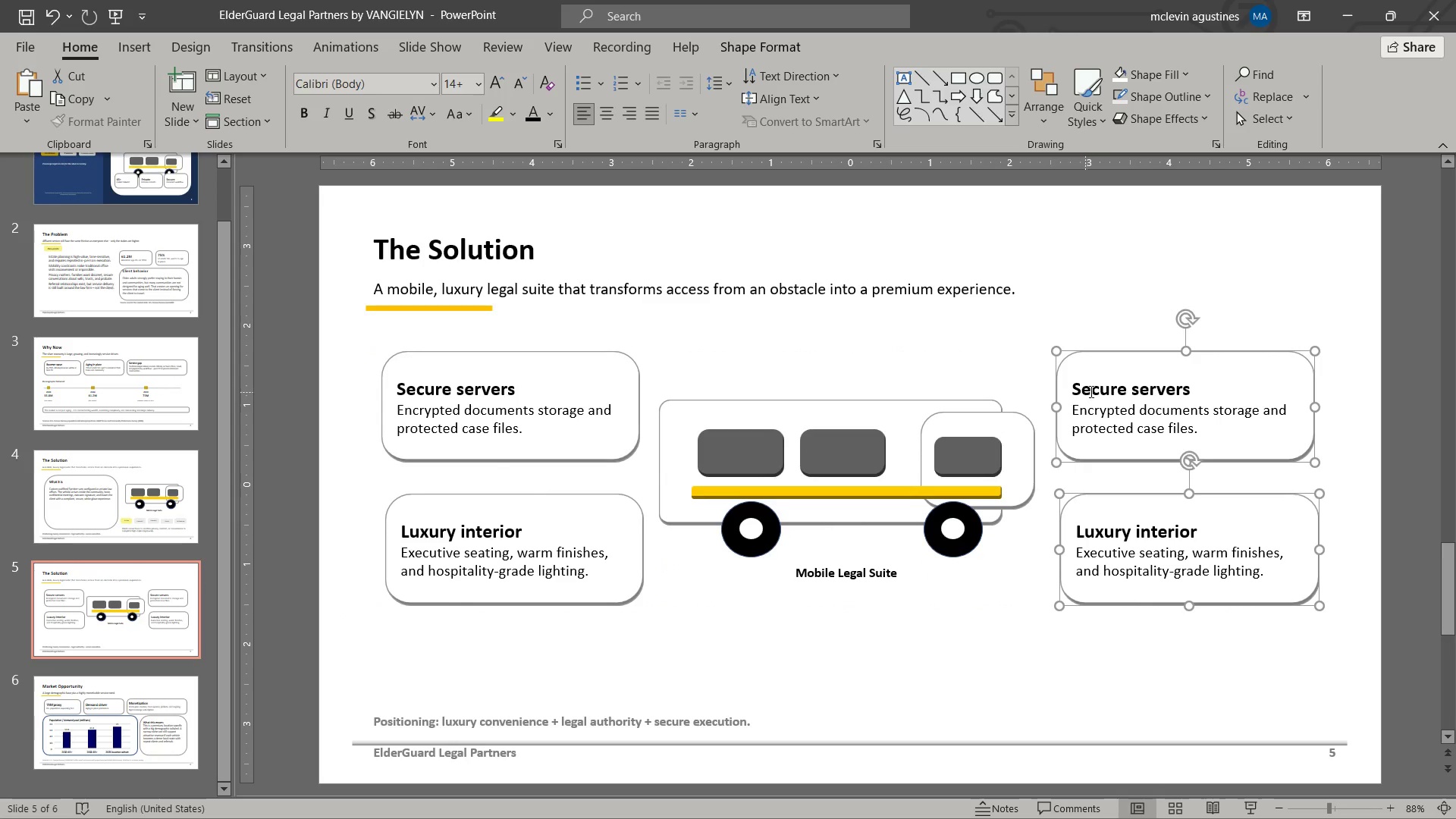 
left_click_drag(start_coordinate=[1091, 391], to_coordinate=[1181, 392])
 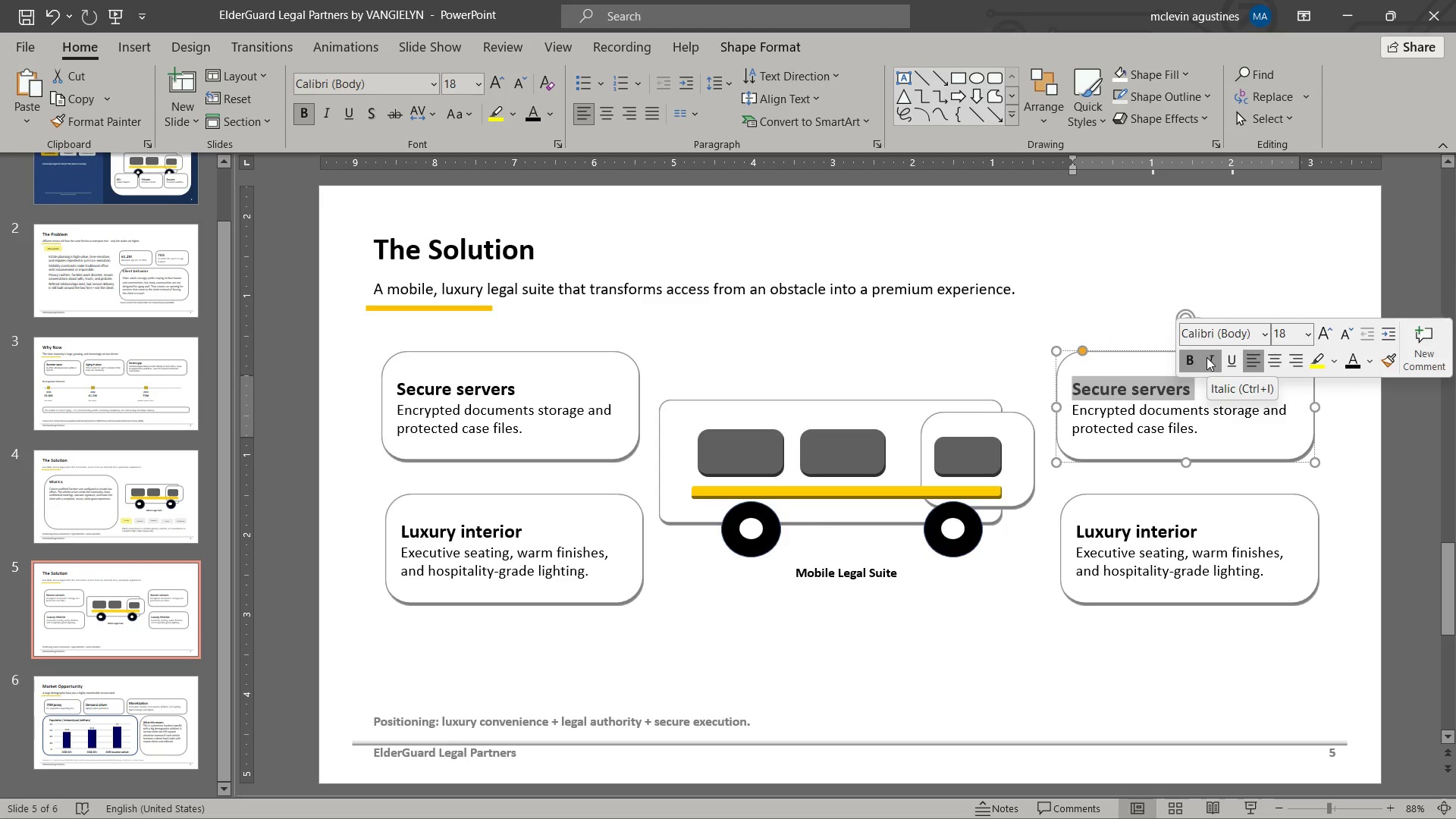 
type(notary station)
 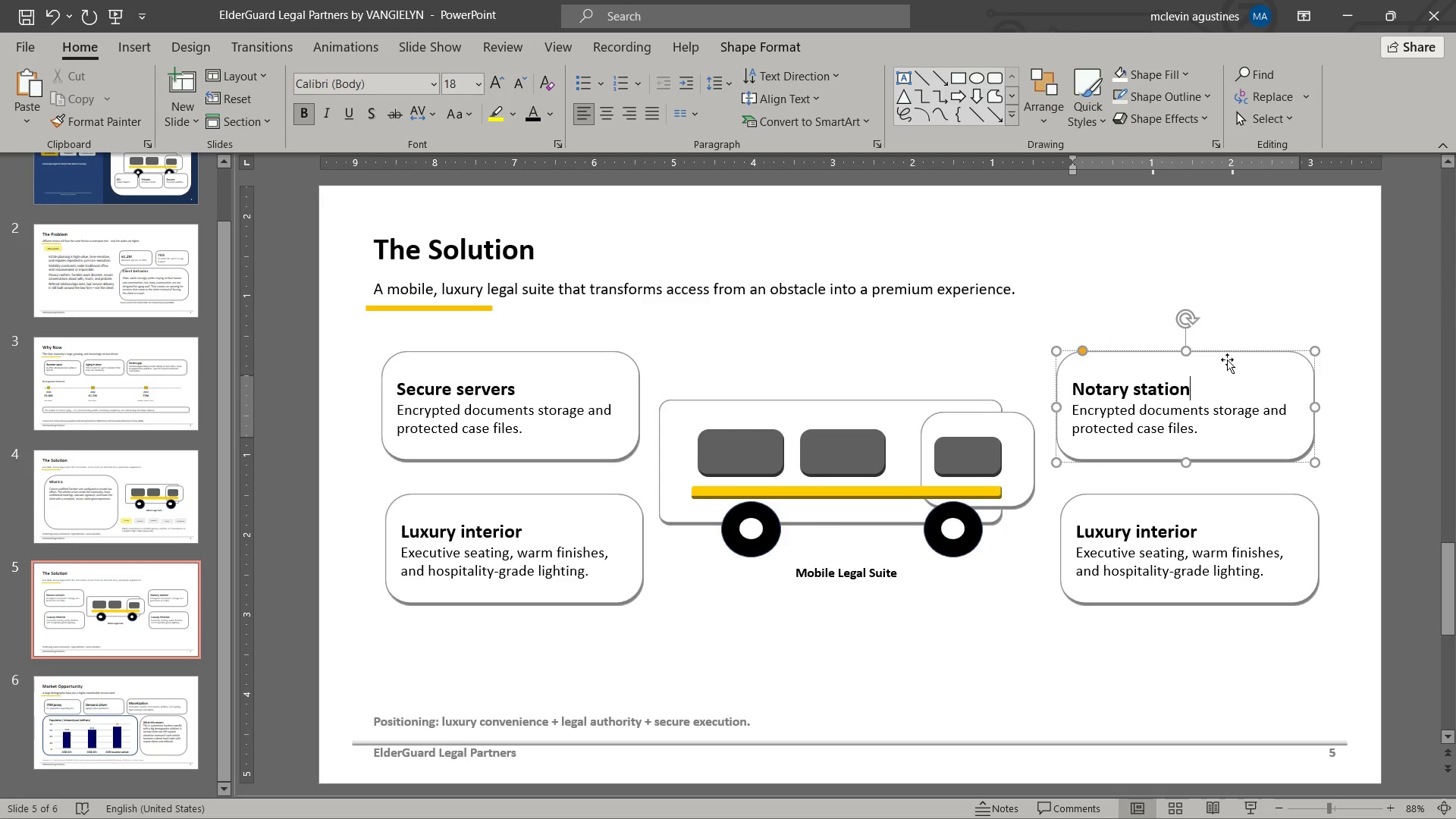 
left_click_drag(start_coordinate=[1094, 410], to_coordinate=[1210, 432])
 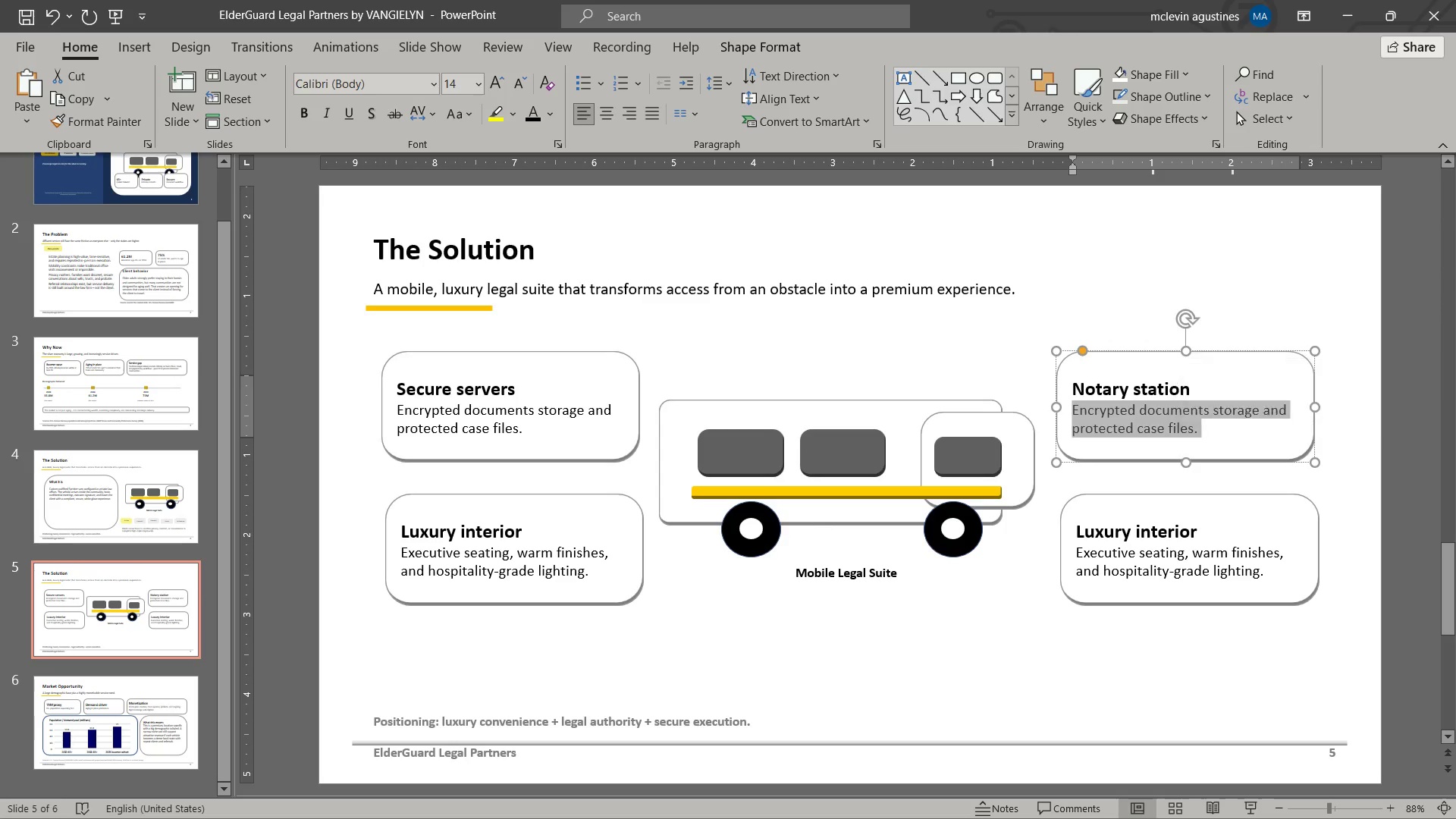 
type(on-board siging a)
key(Backspace)
key(Backspace)
key(Backspace)
key(Backspace)
key(Backspace)
type(ning anf)
key(Backspace)
type(d identity verification workflow.)
 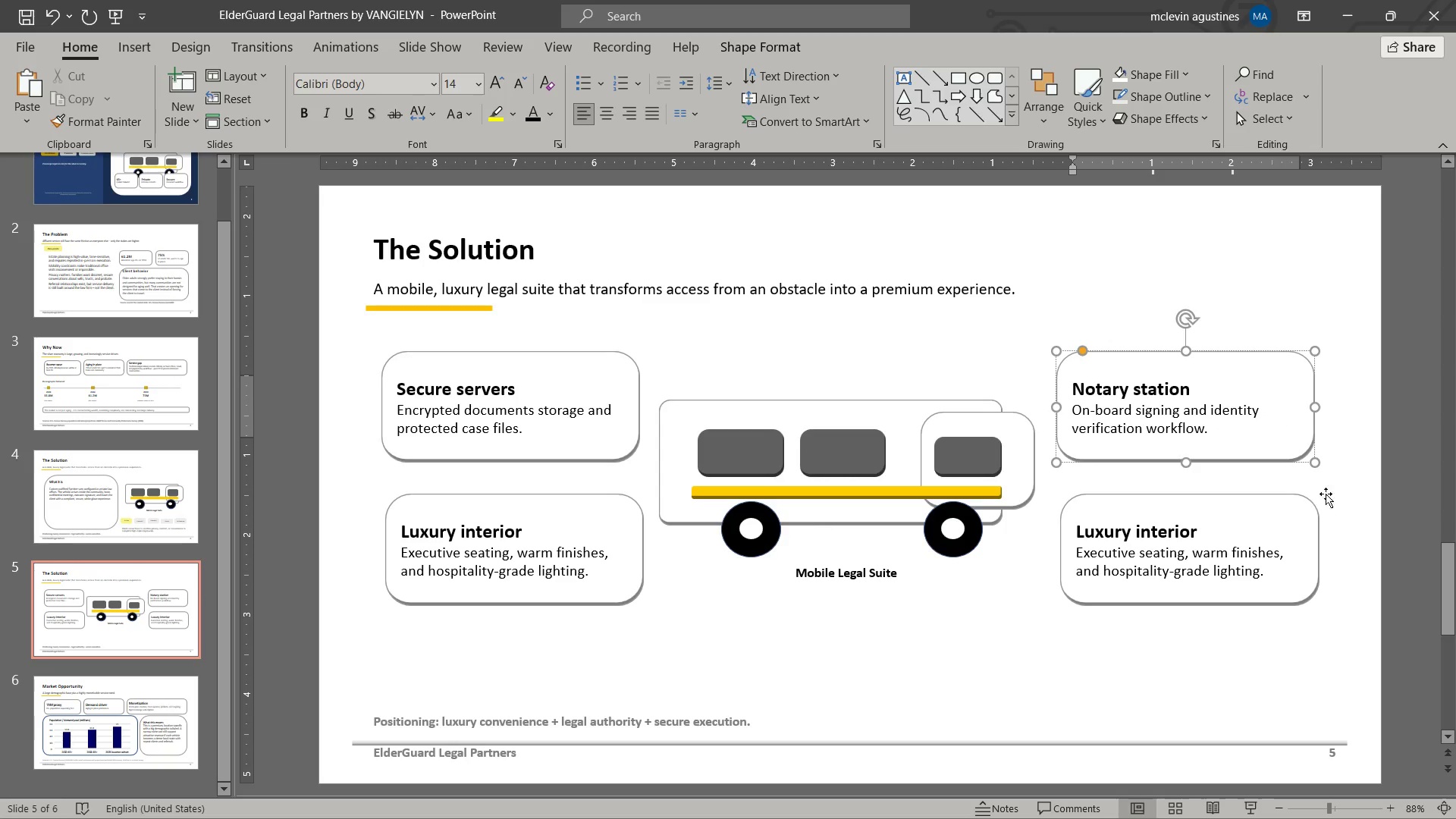 
left_click_drag(start_coordinate=[1117, 531], to_coordinate=[1228, 529])
 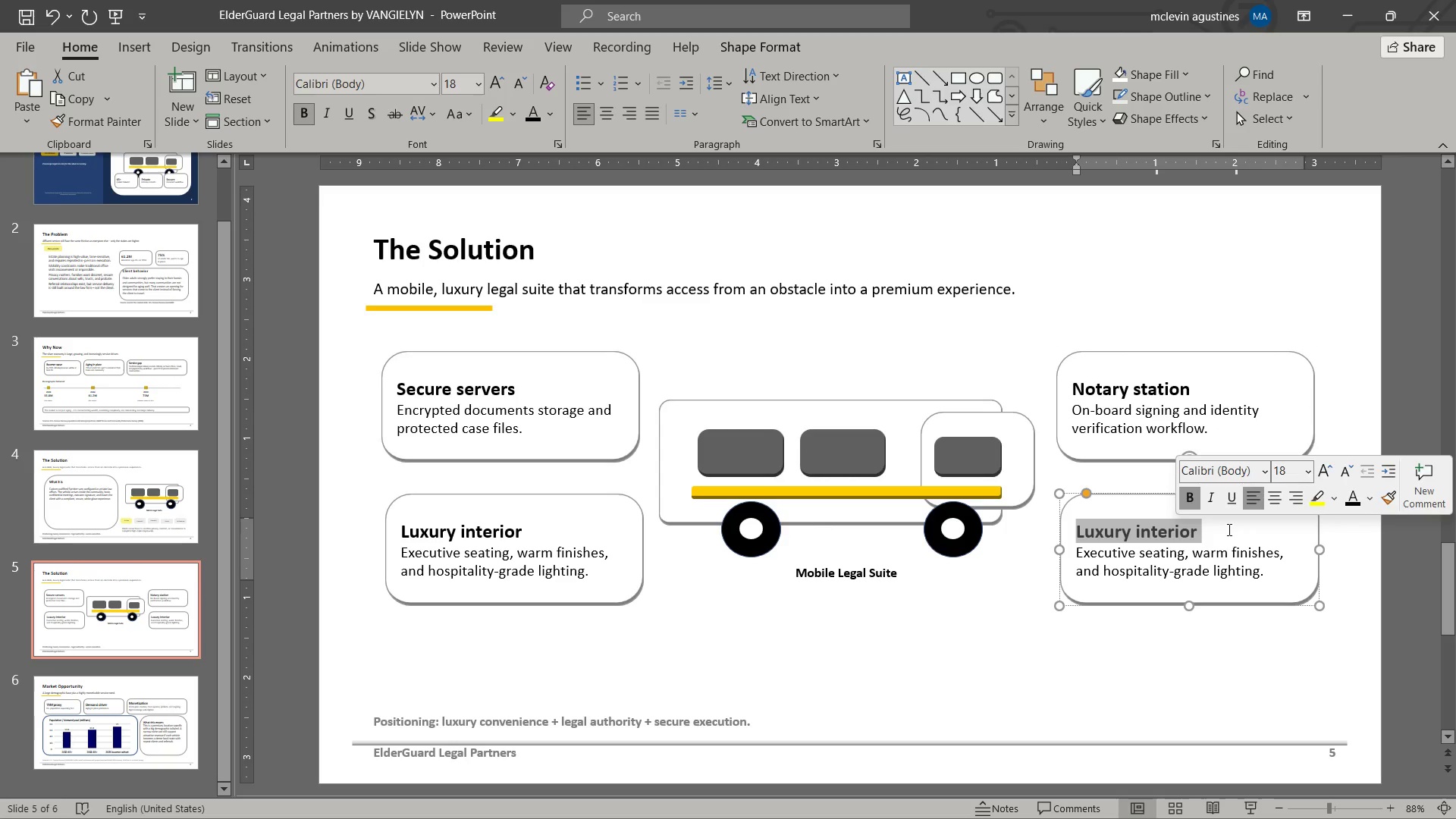 
type(privacy systems)
 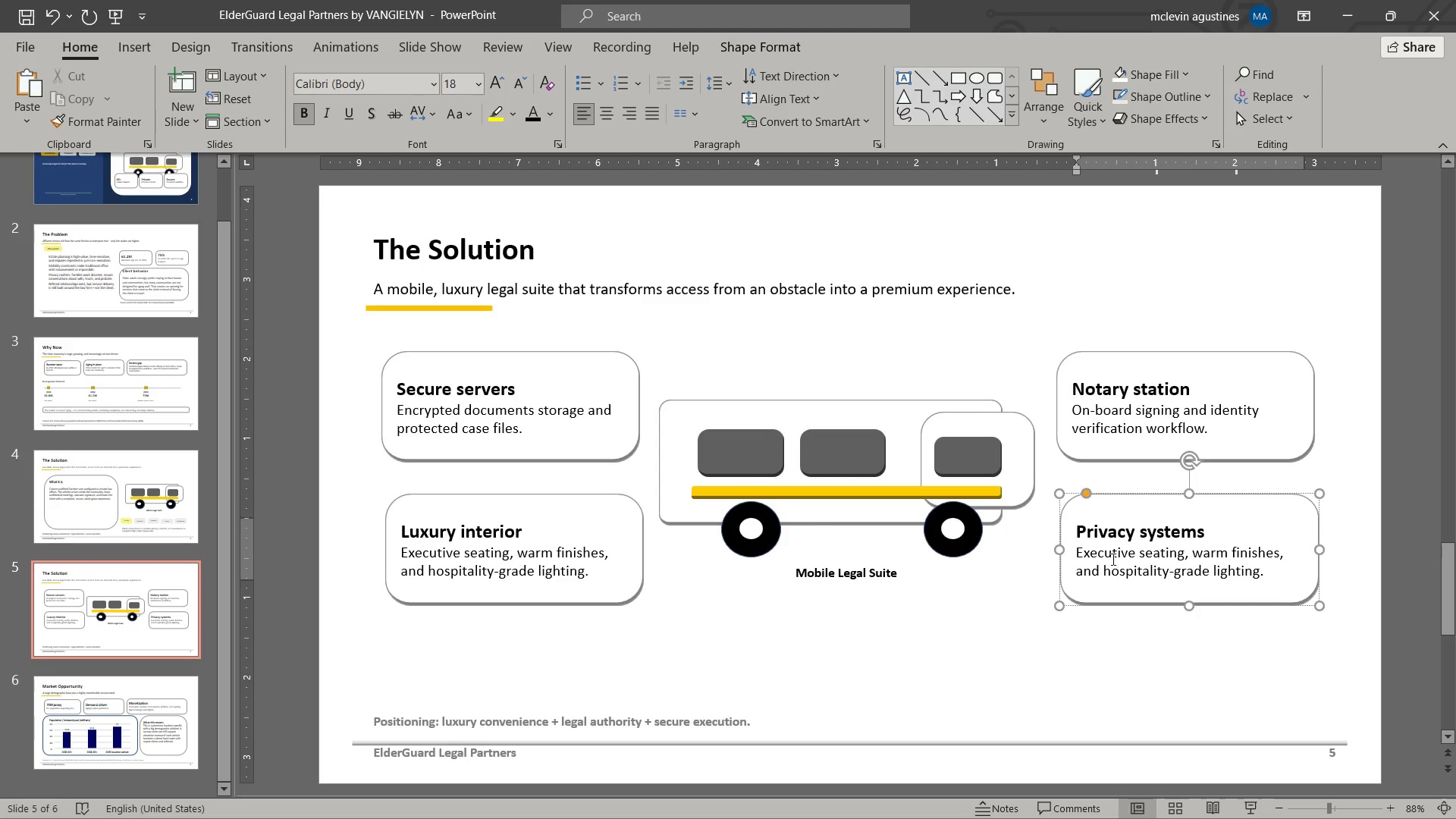 
left_click_drag(start_coordinate=[1111, 557], to_coordinate=[1277, 579])
 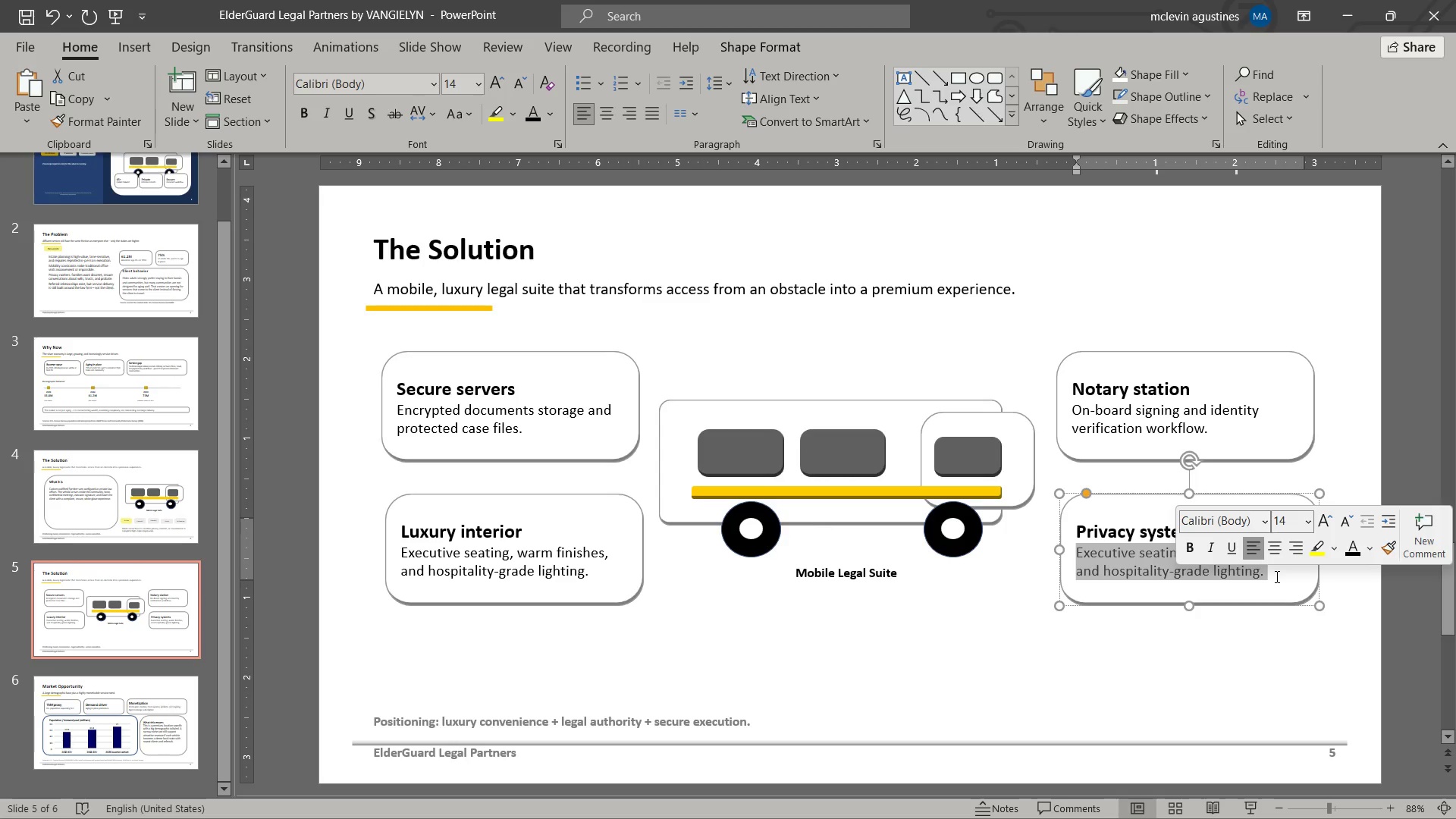 
type(sound insulation, tinted windows, and discreet entry and exit.)
 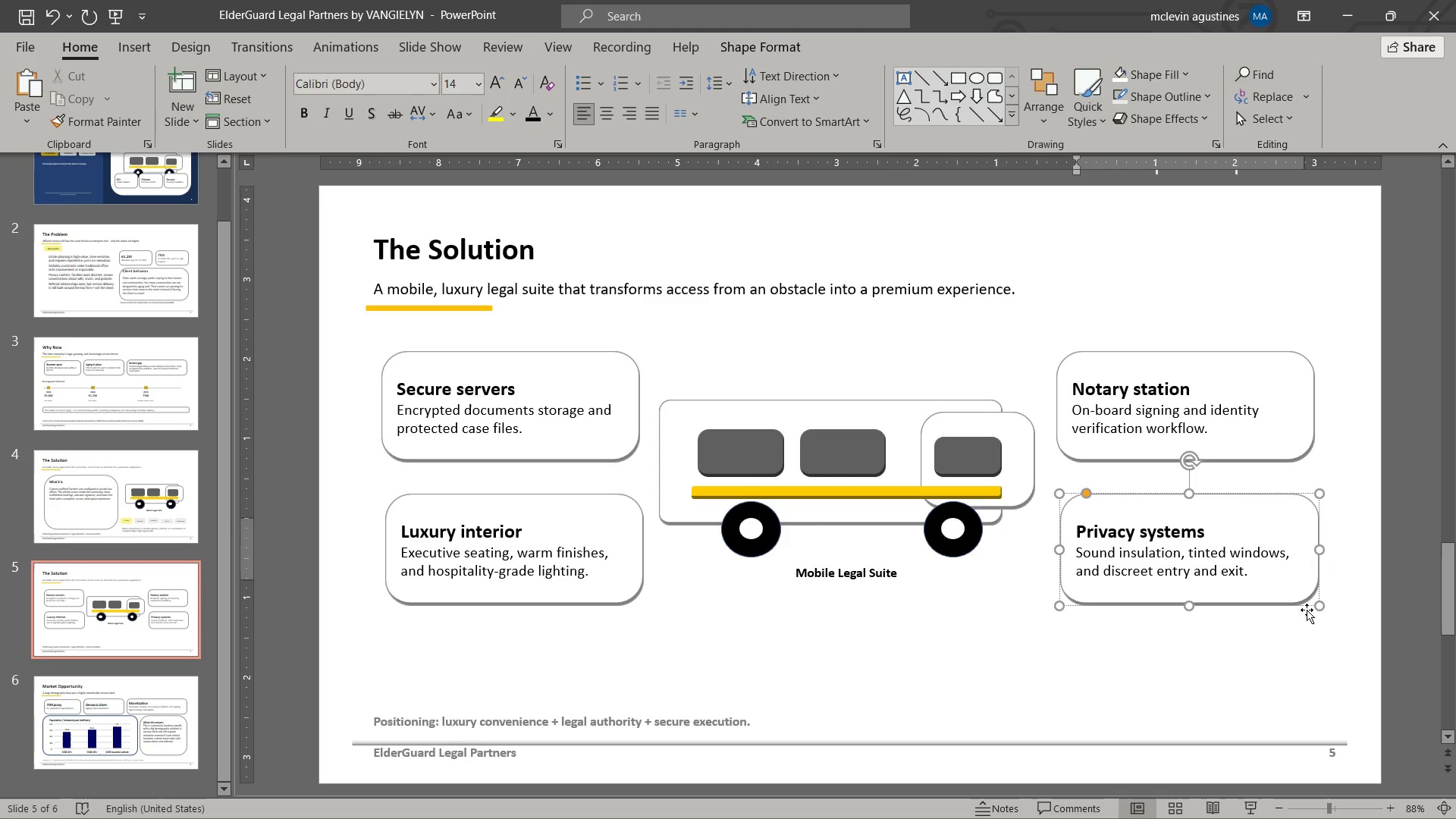 
key(Escape)
 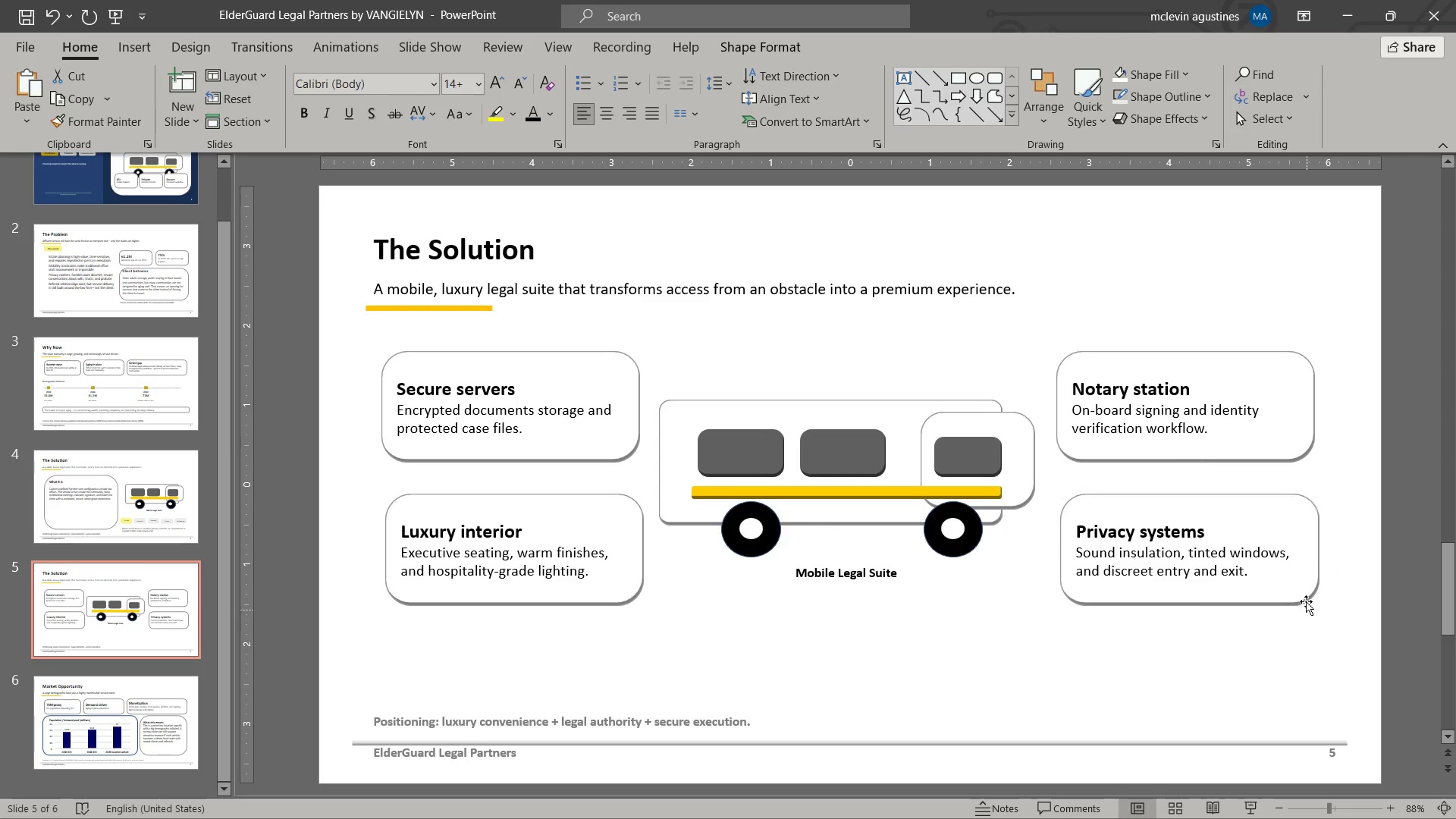 
key(Escape)
 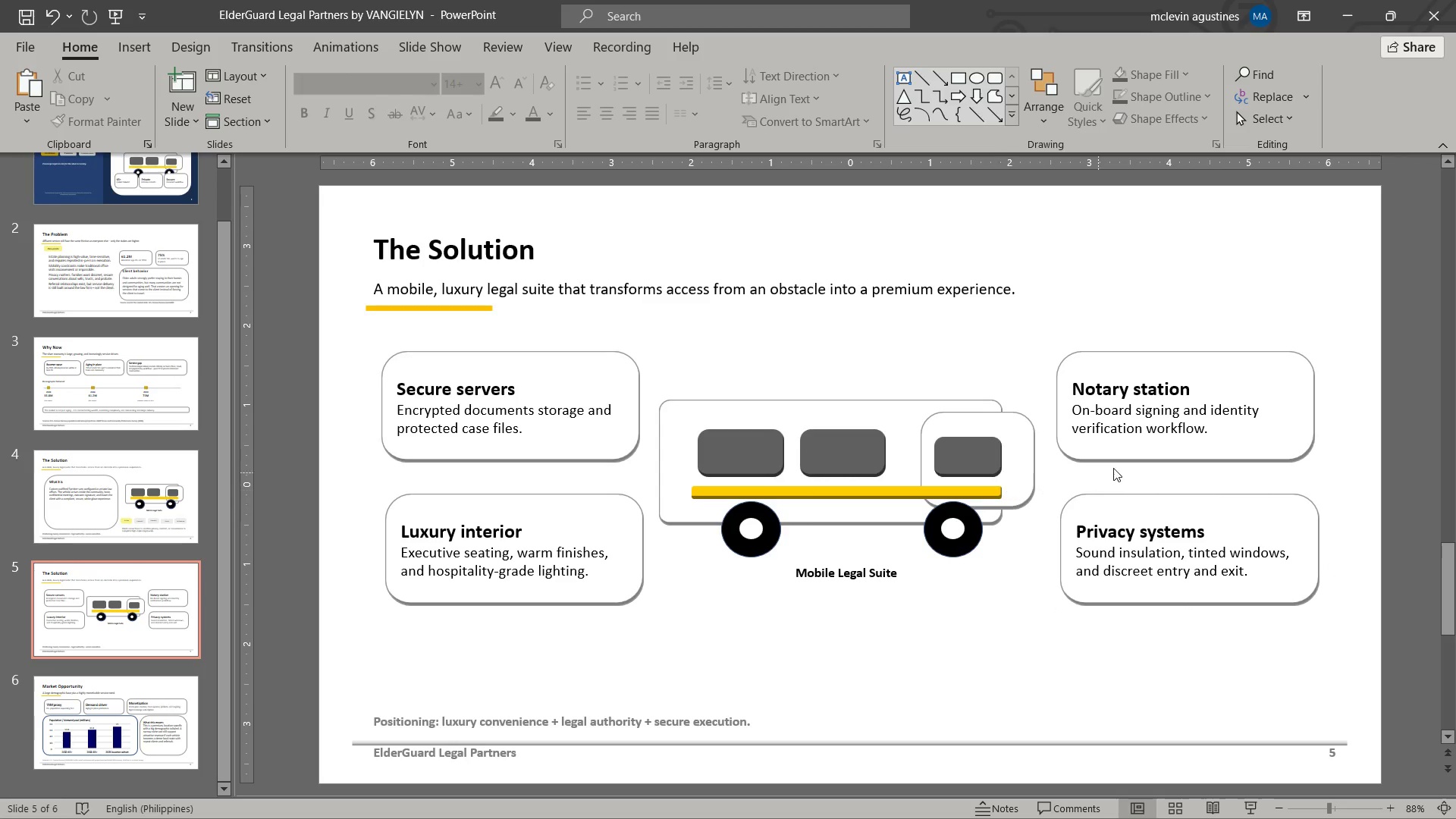 
left_click([1120, 460])
 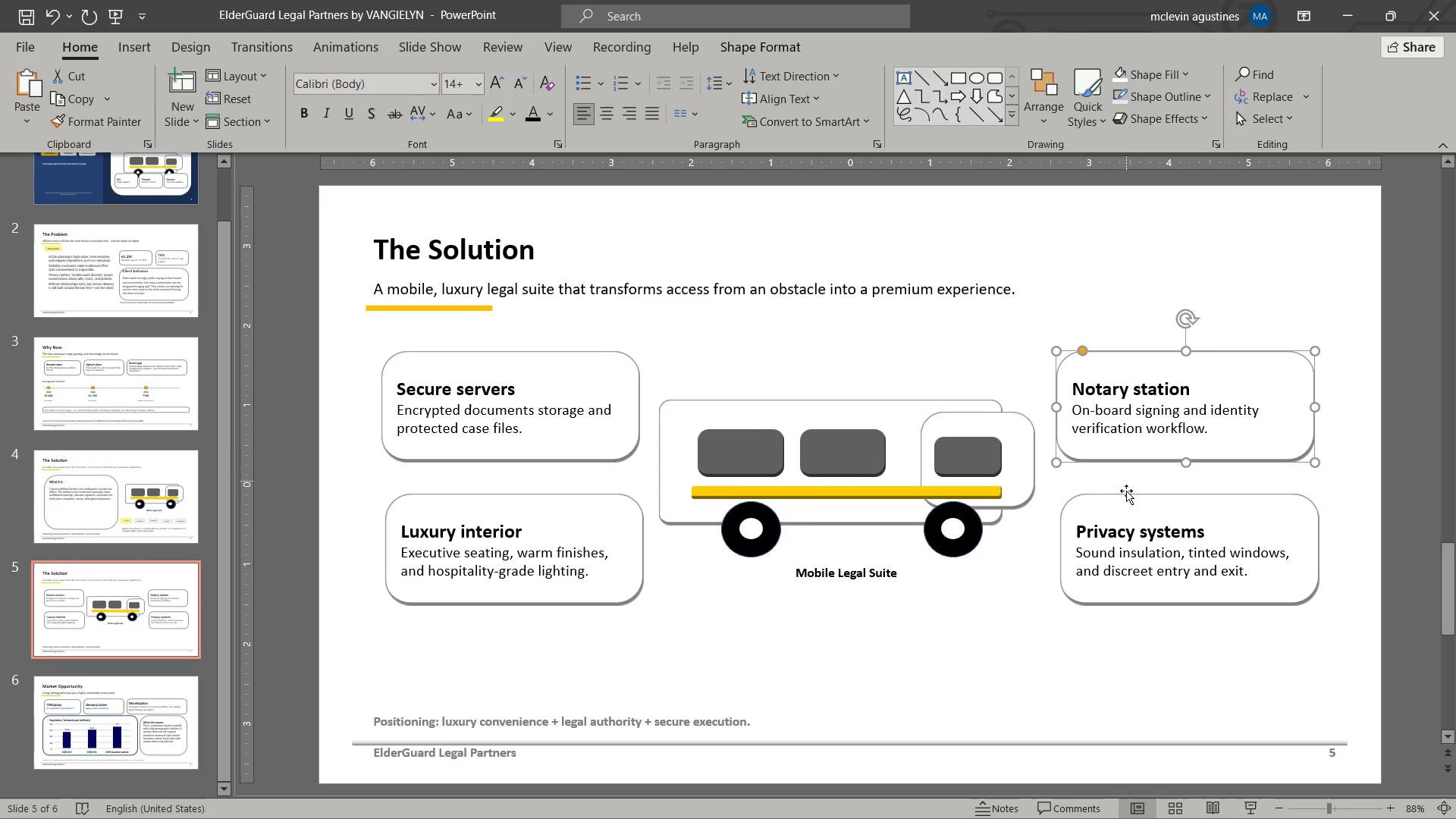 
hold_key(key=ShiftLeft, duration=0.55)
left_click([1127, 507])
 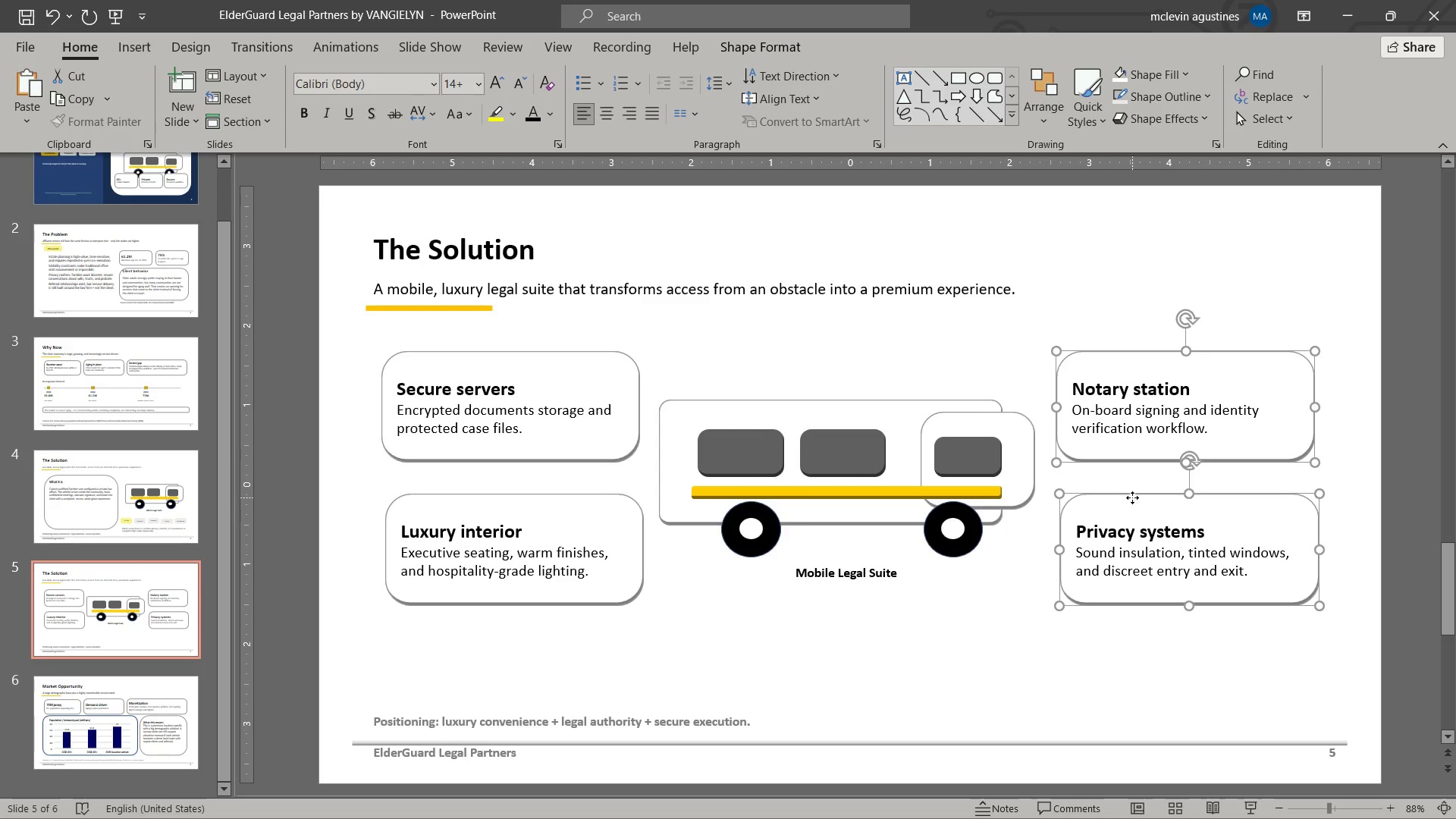 
left_click_drag(start_coordinate=[1132, 497], to_coordinate=[1123, 497])
 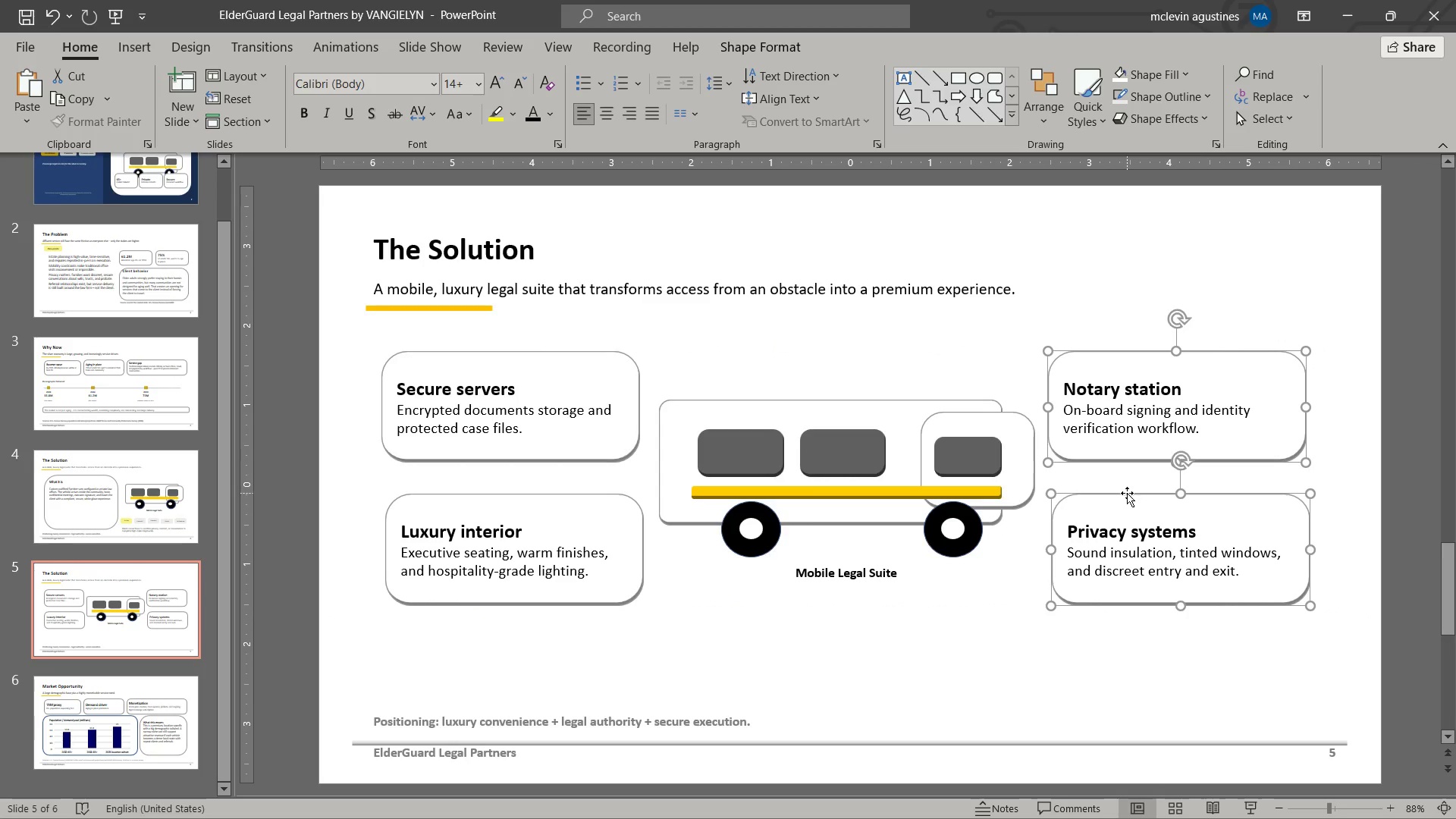 
left_click_drag(start_coordinate=[1127, 493], to_coordinate=[1131, 488])
 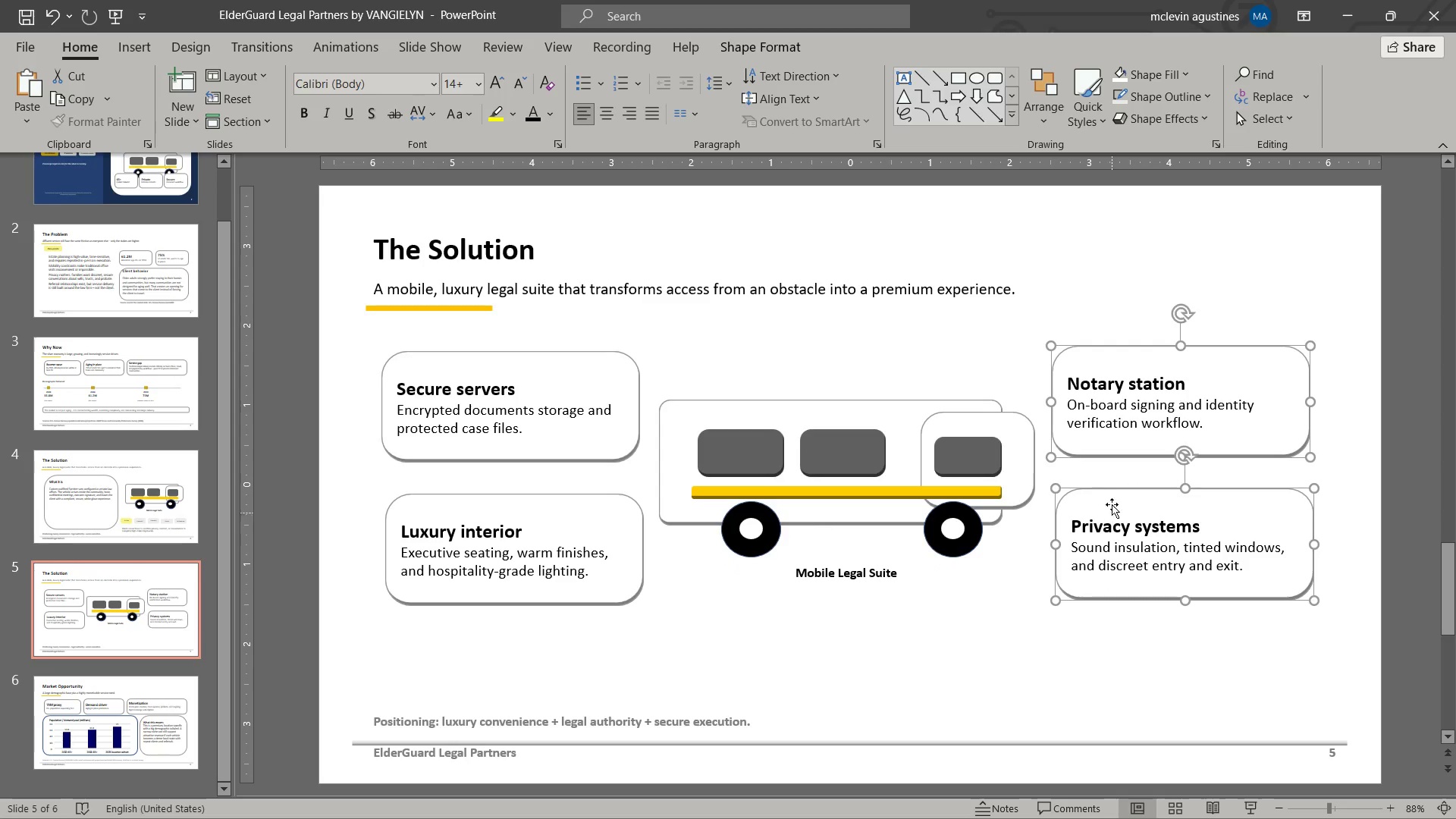 
left_click_drag(start_coordinate=[1112, 488], to_coordinate=[1118, 494])
 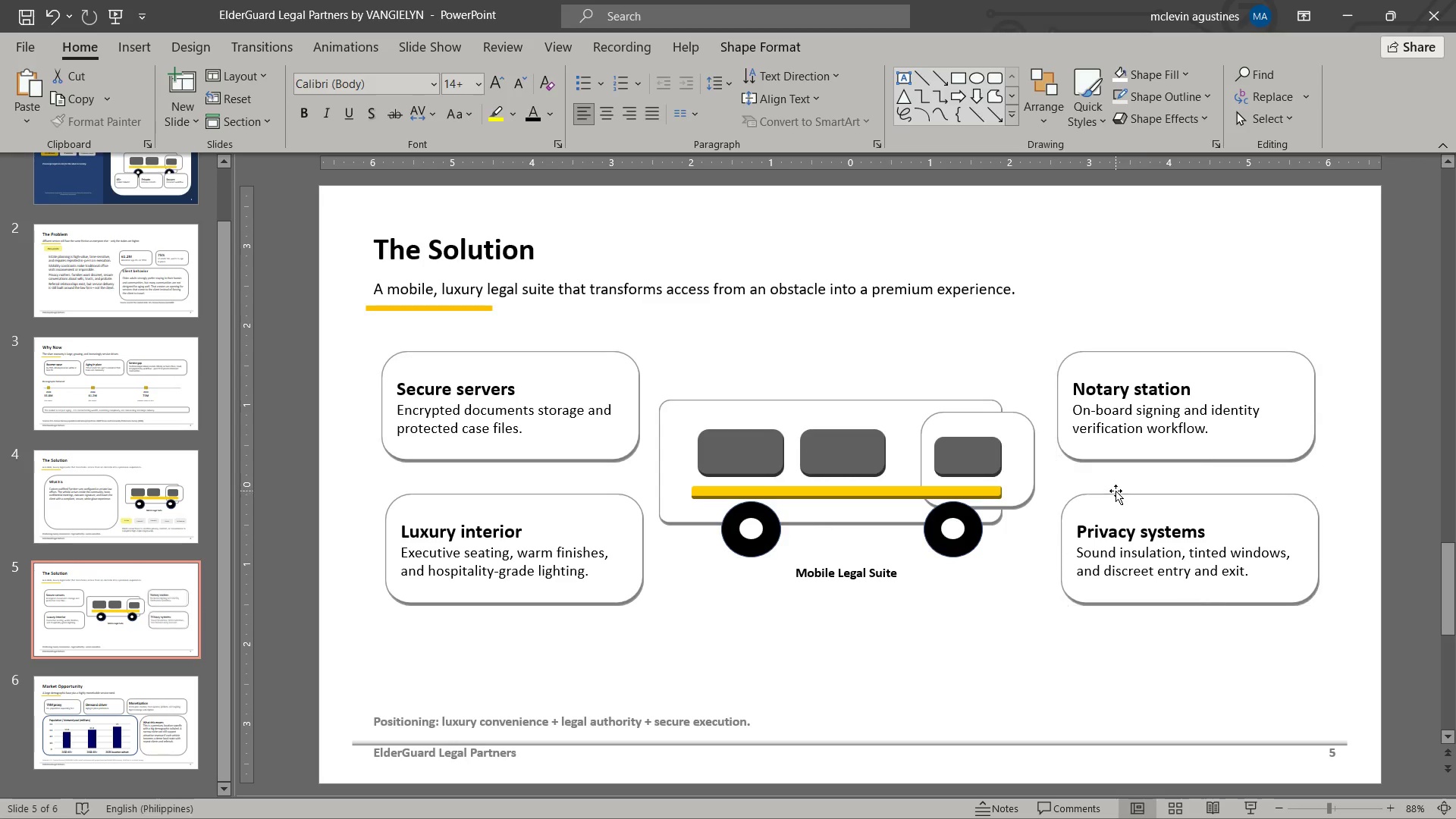 
key(Escape)
 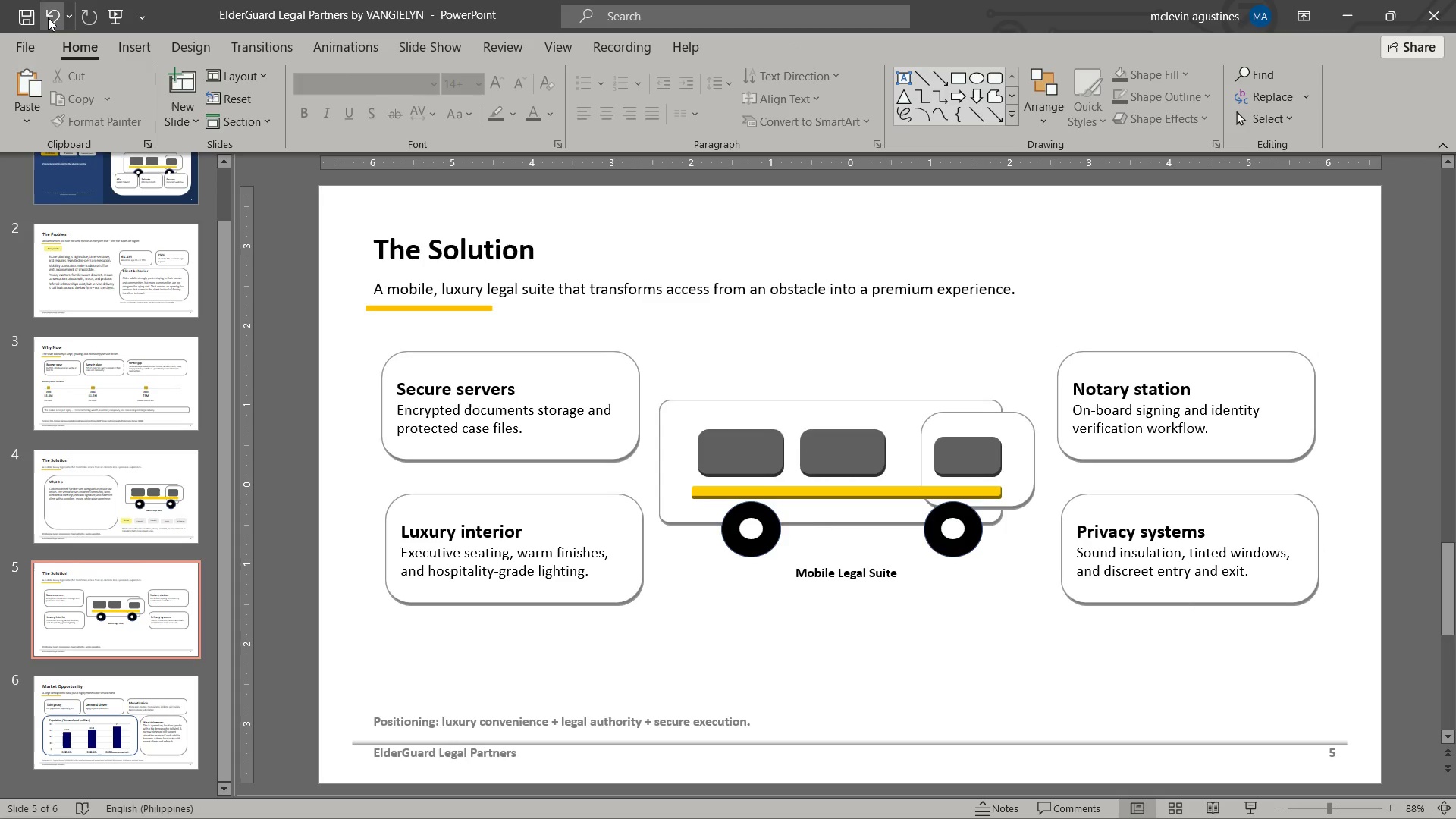 
left_click([35, 14])
 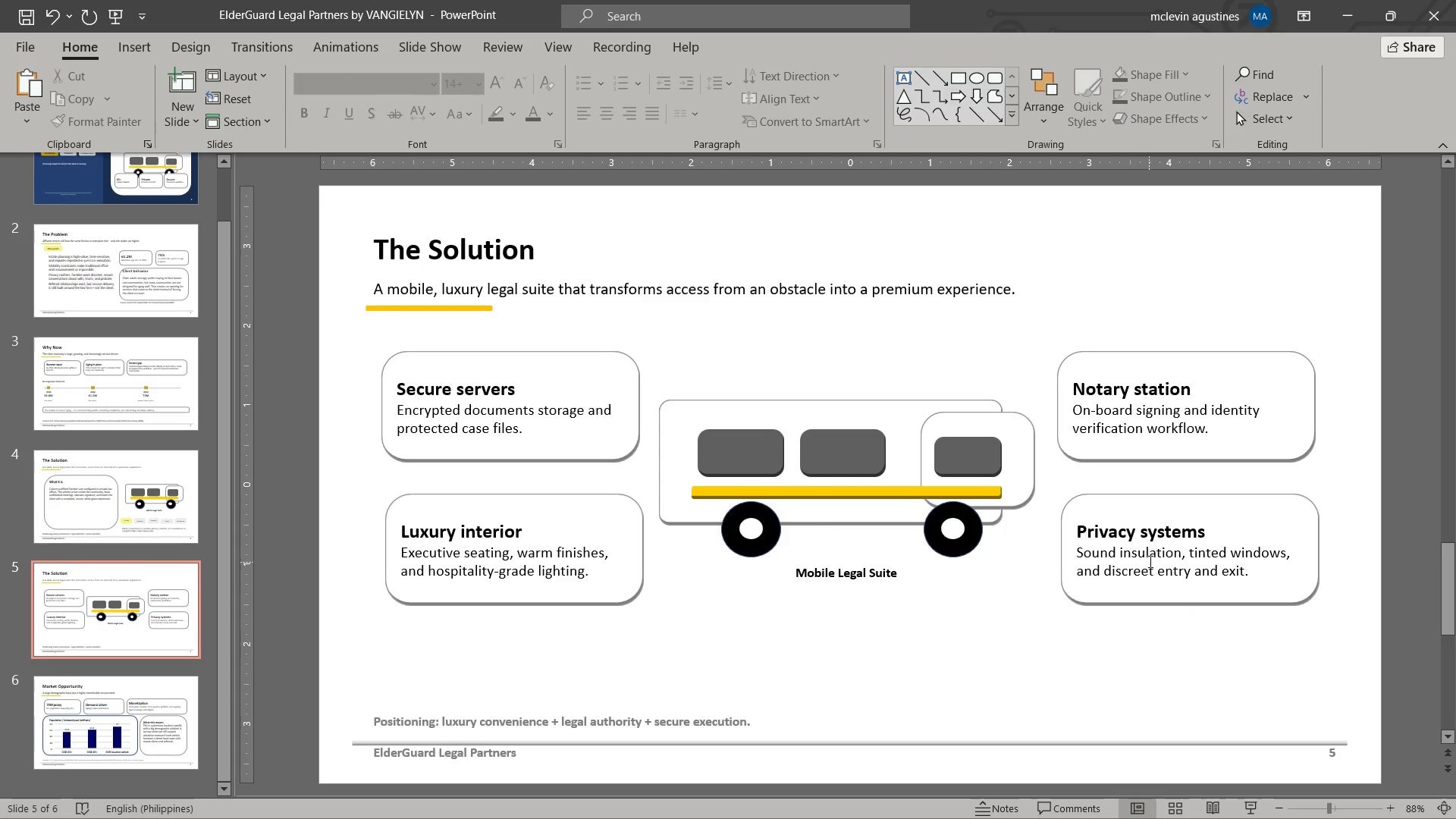 
wait(10.09)
 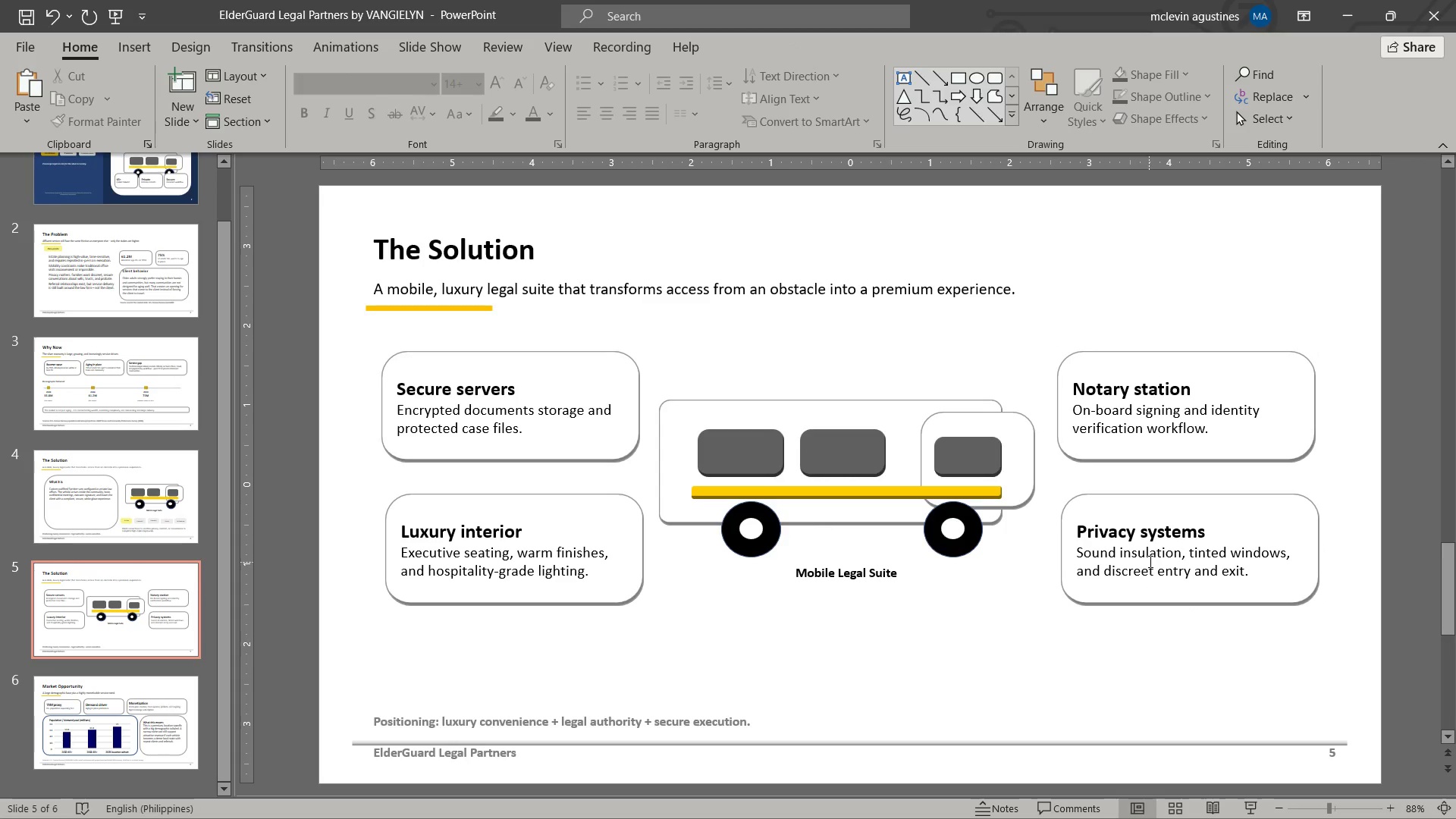 
left_click_drag(start_coordinate=[382, 723], to_coordinate=[801, 730])
 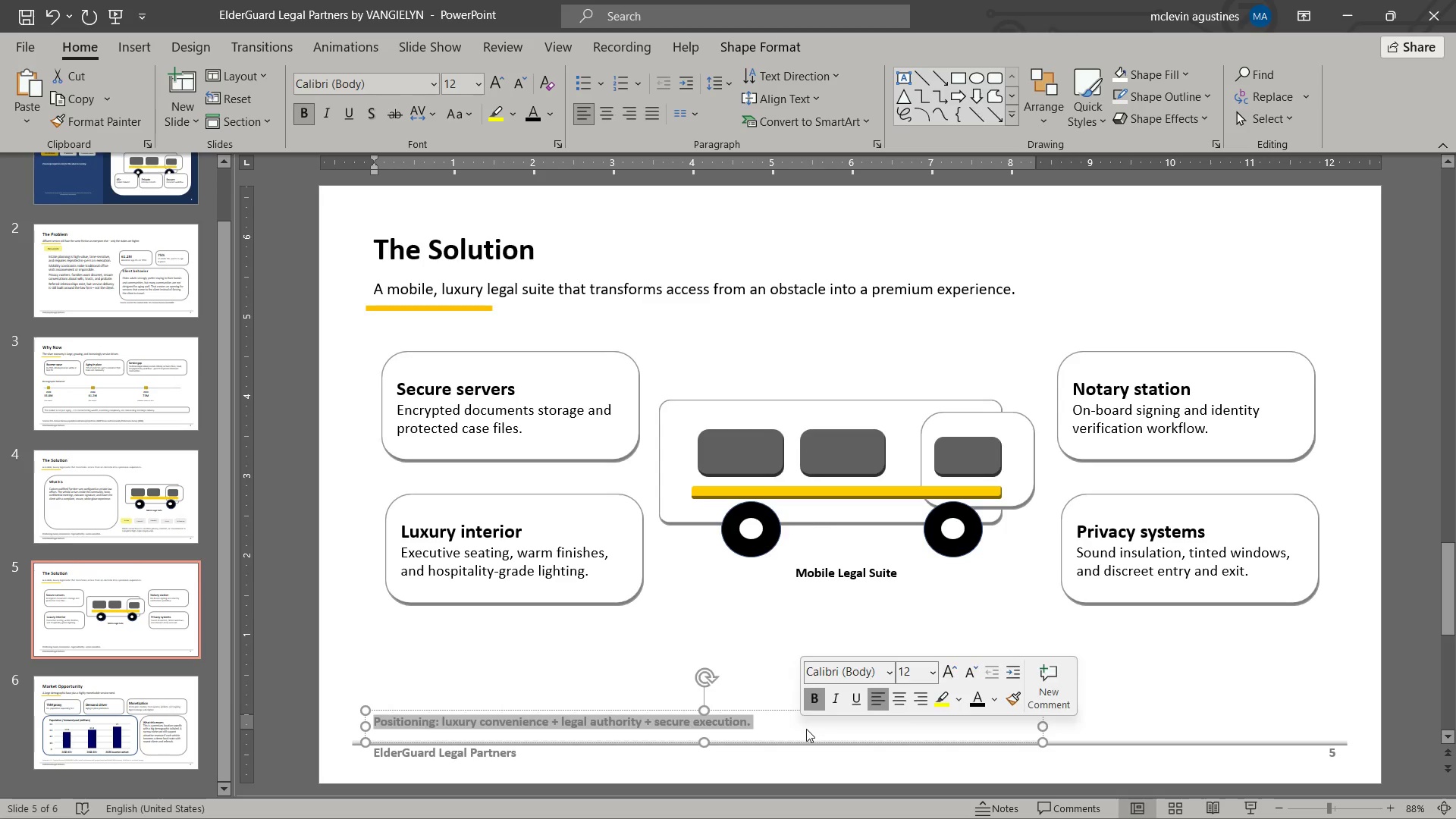 
type(the product is not the van - it is the controlled legal environment the van enables.)
key(Escape)
key(Escape)
 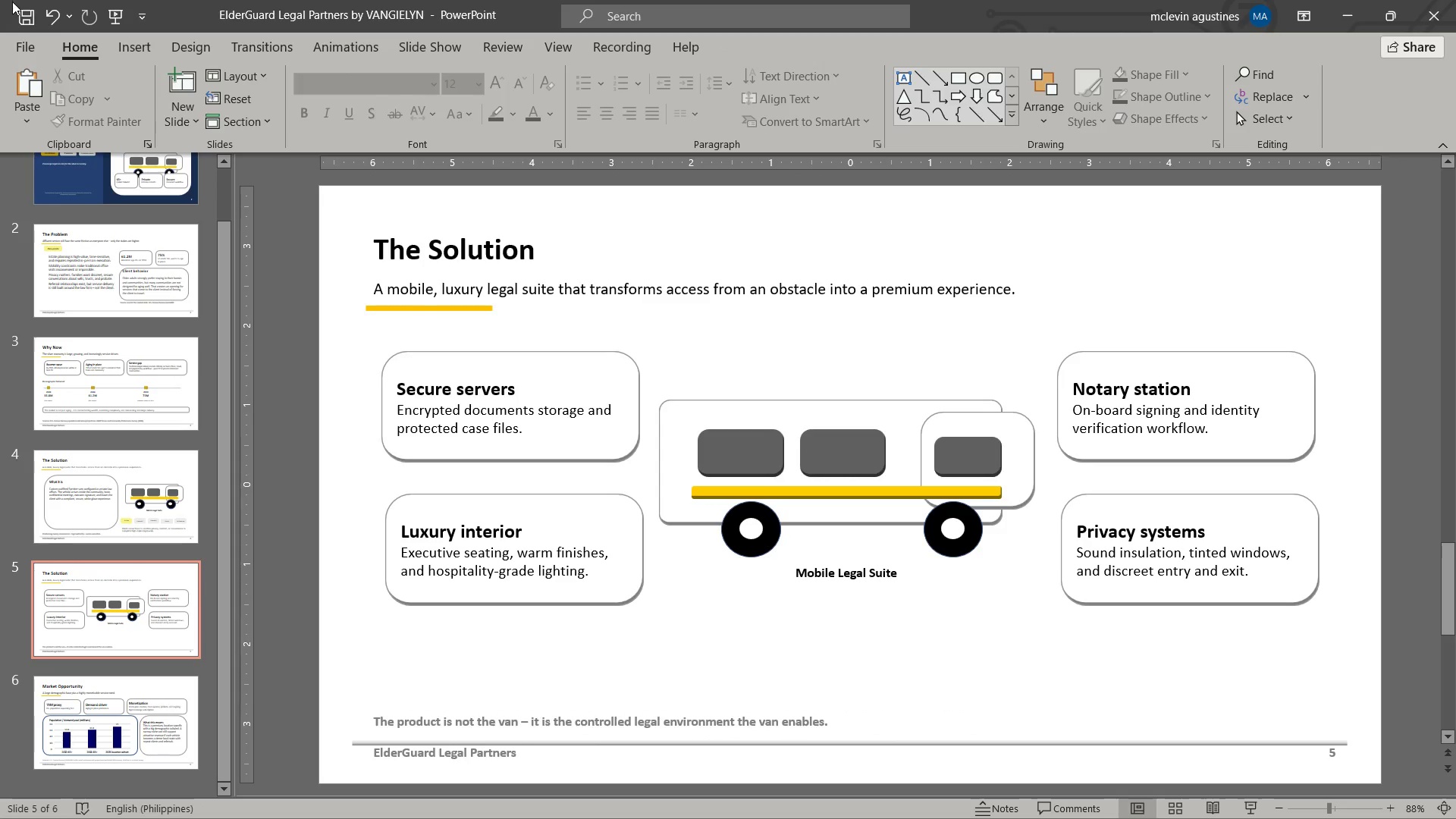 
left_click([31, 16])
 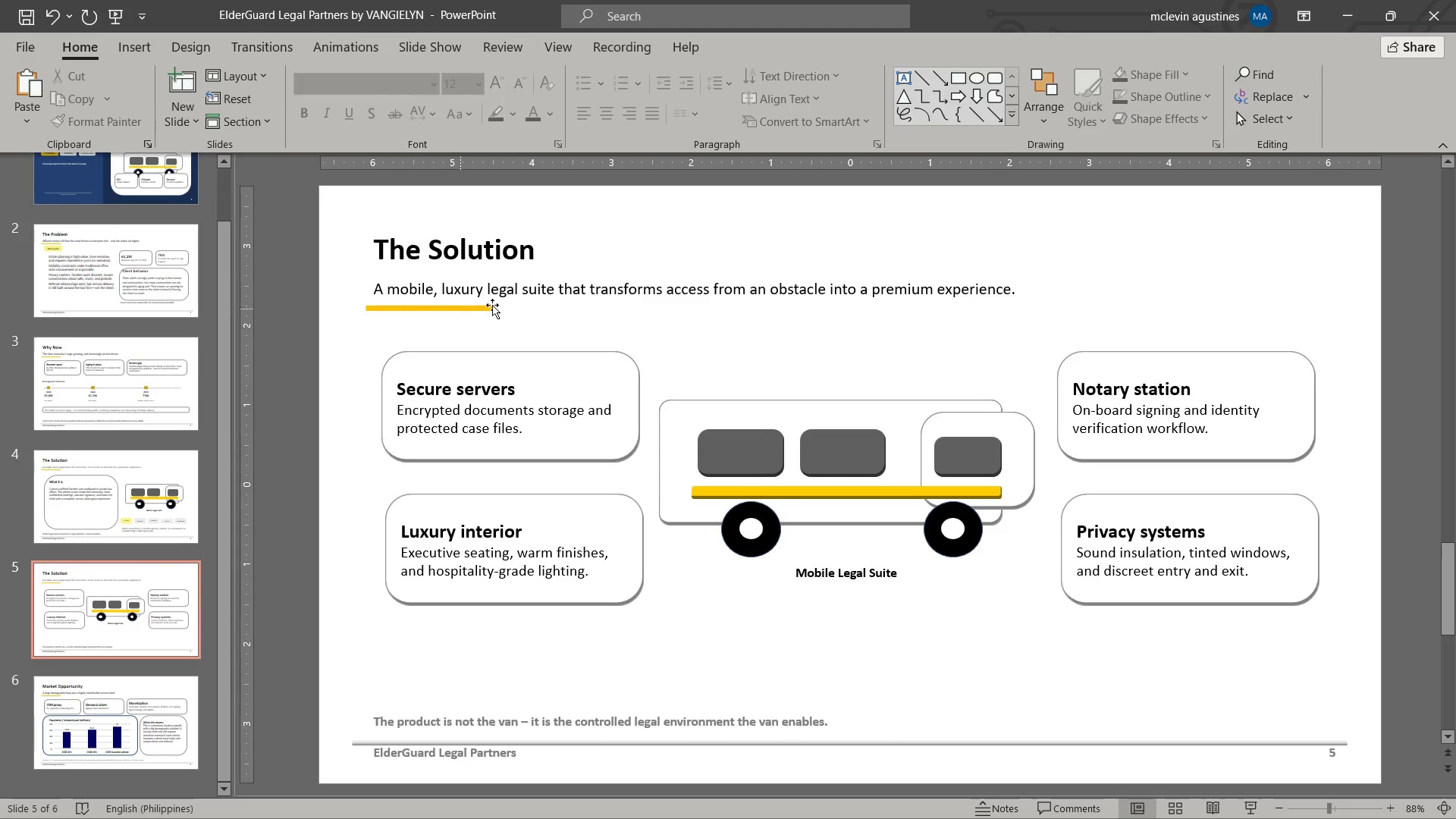 
wait(9.83)
 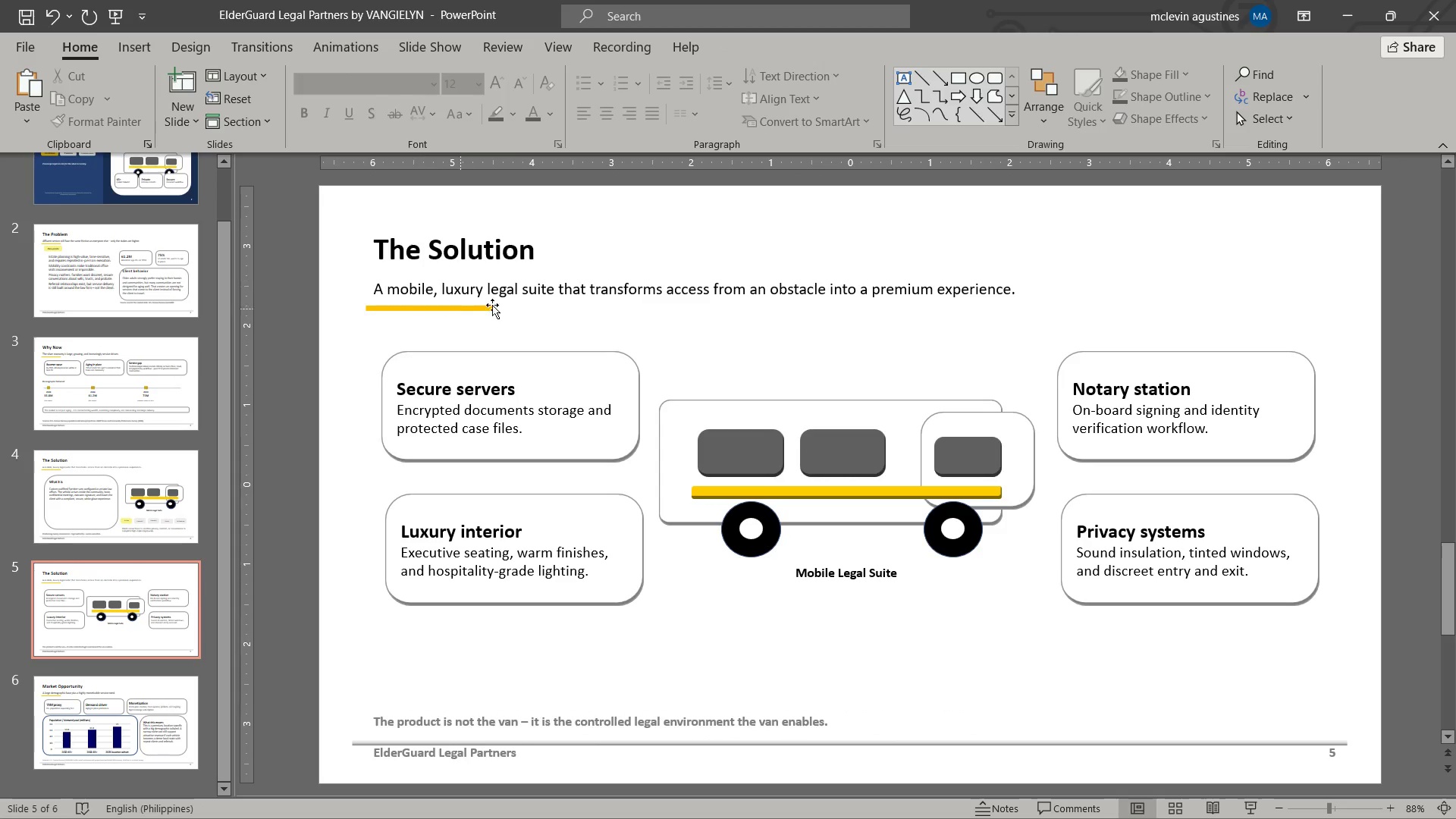 
scroll: coordinate [608, 610], scroll_direction: down, amount: 1.0
 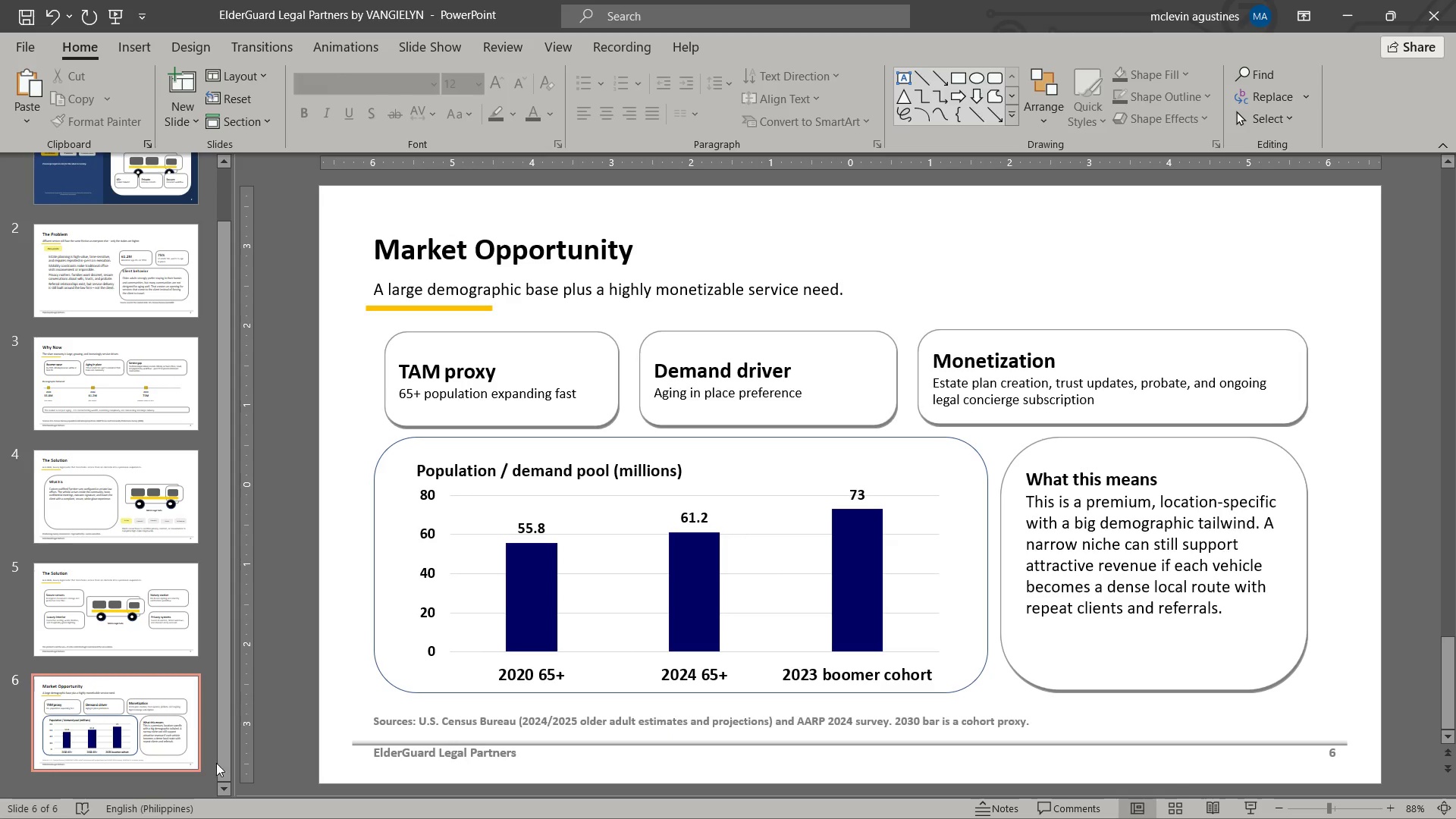 
wait(6.78)
 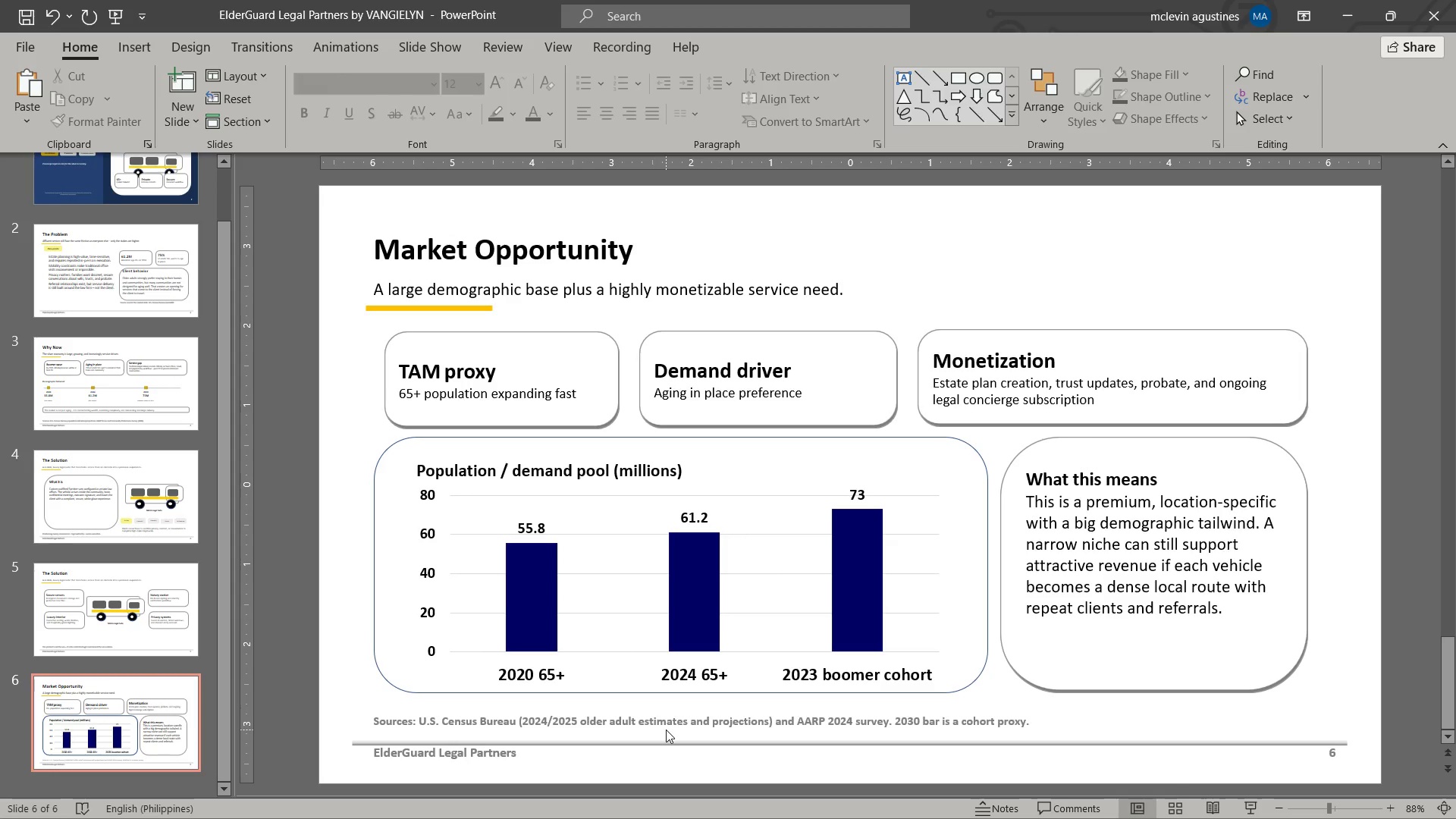 
mouse_move([595, 517])
 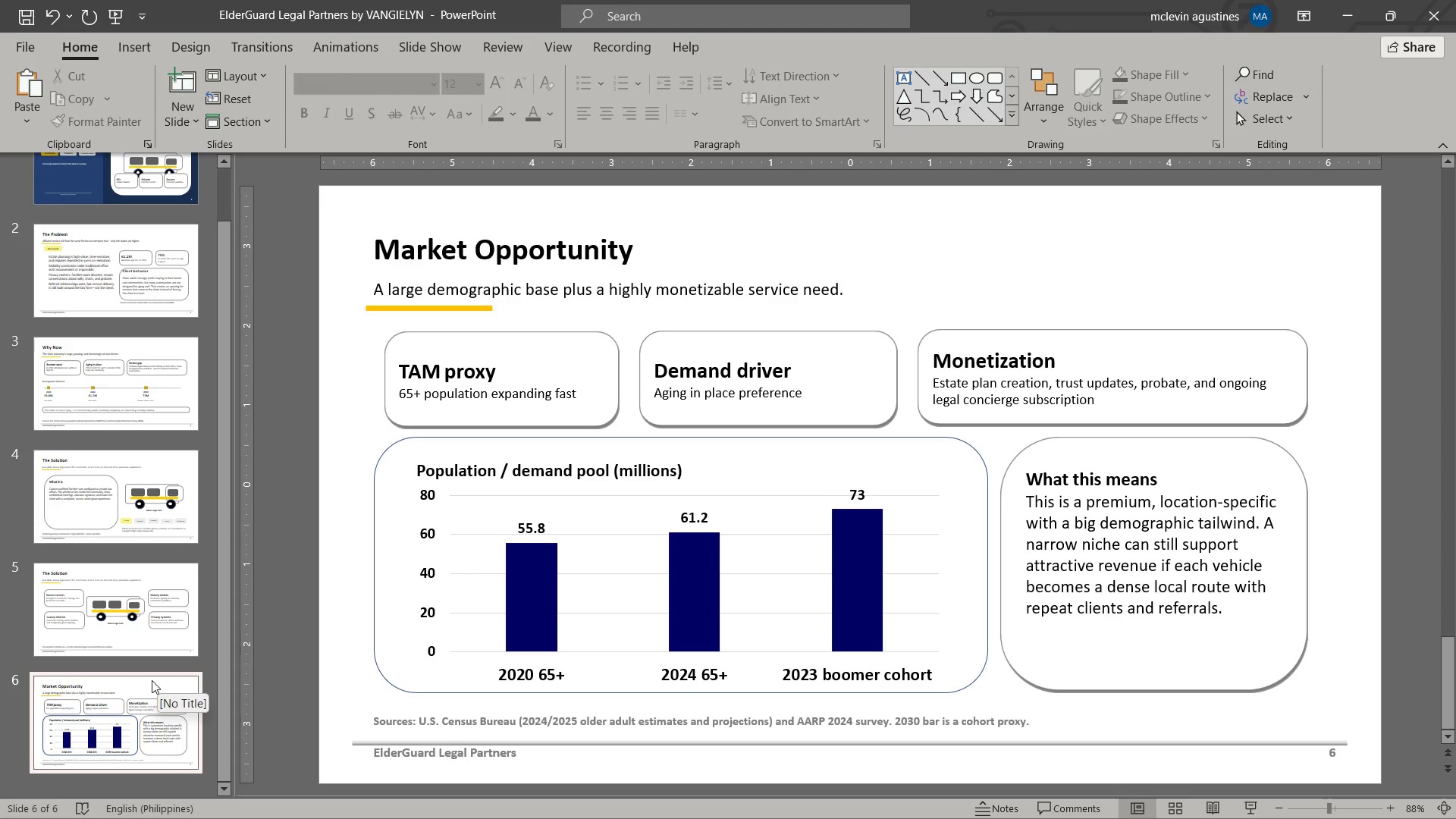 
wait(13.1)
 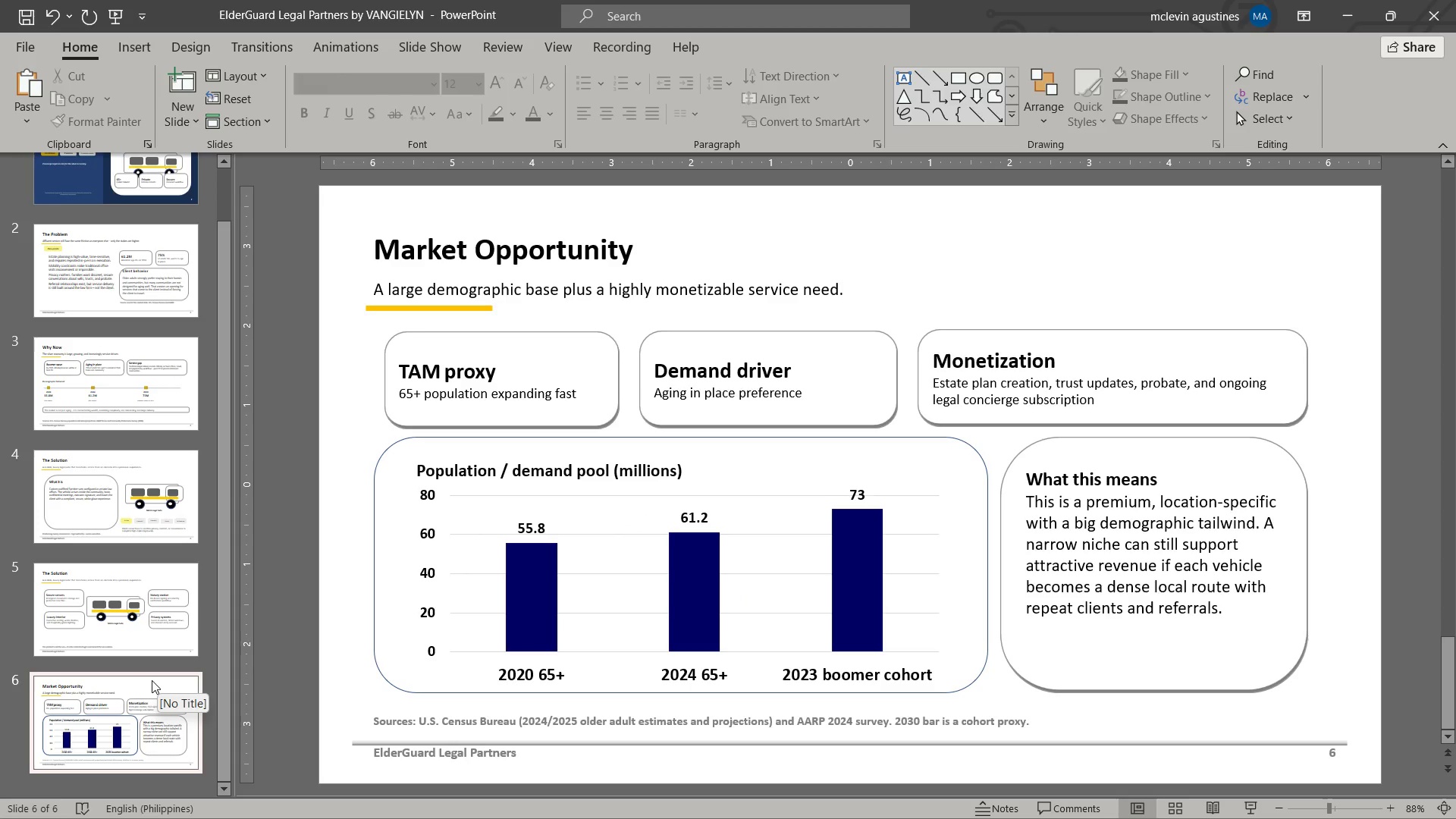 
scroll: coordinate [152, 585], scroll_direction: up, amount: 1.0
 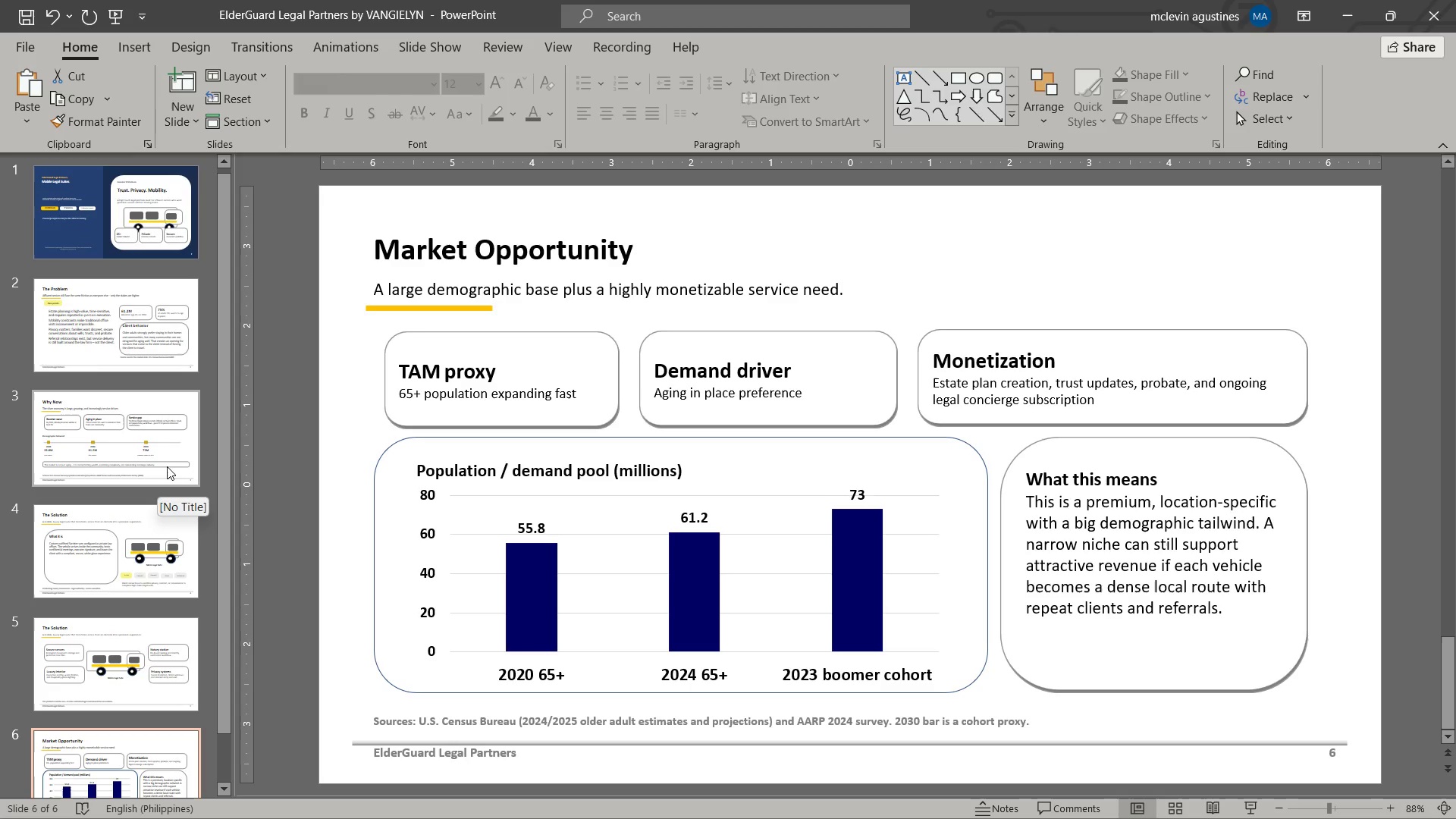 
scroll: coordinate [125, 679], scroll_direction: down, amount: 6.0
 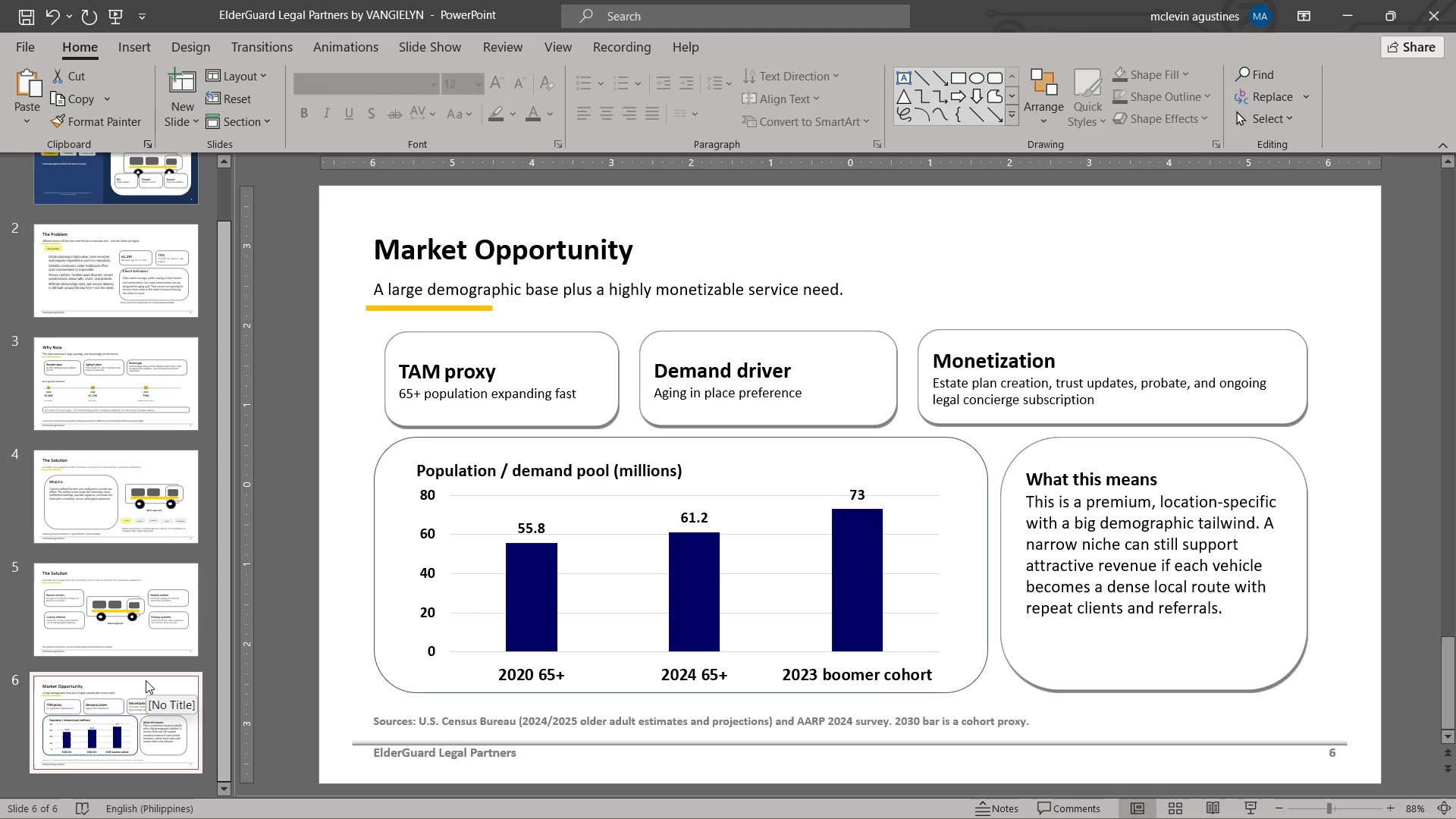 
left_click([146, 680])
 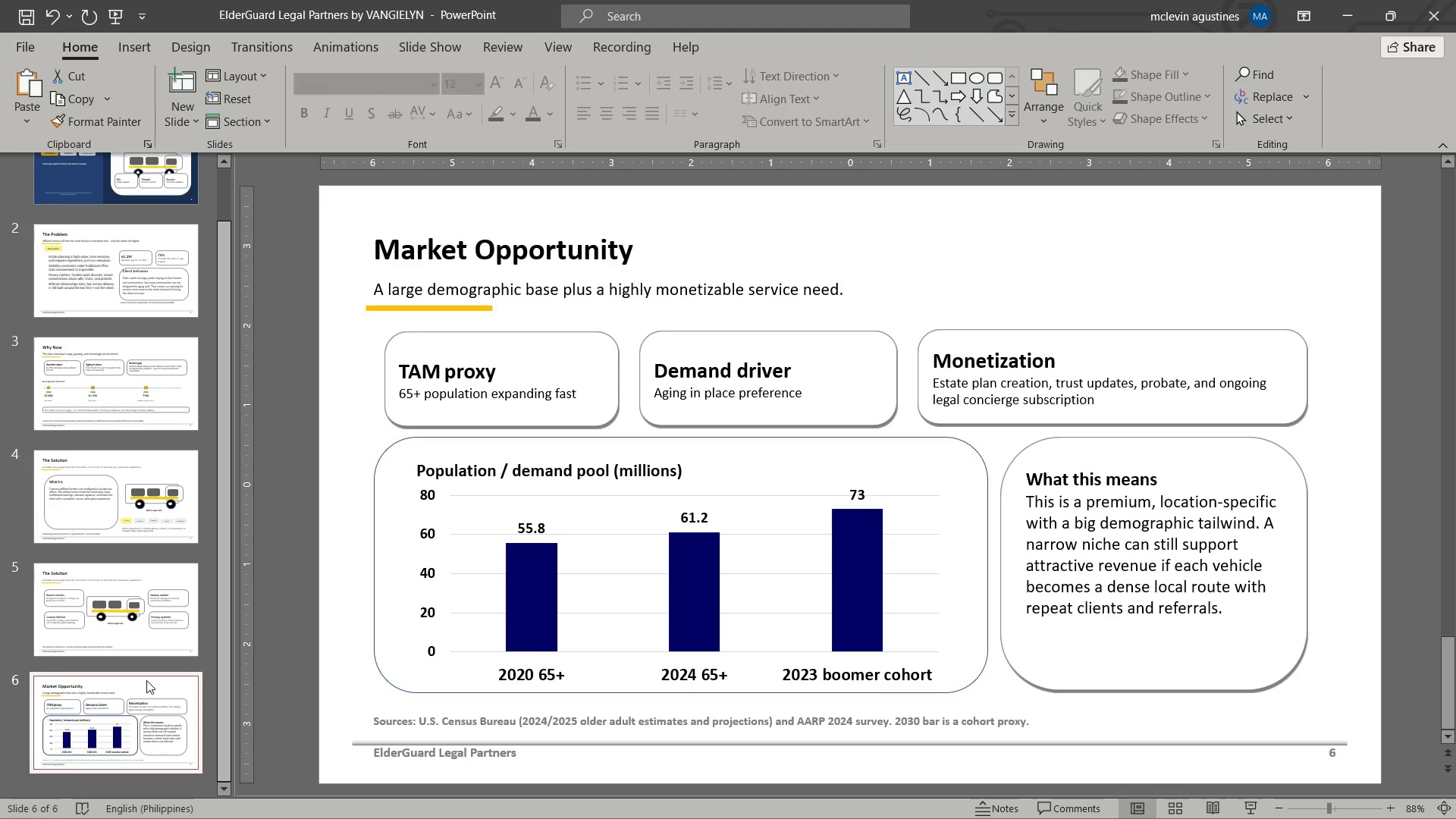 
key(Control+C)
 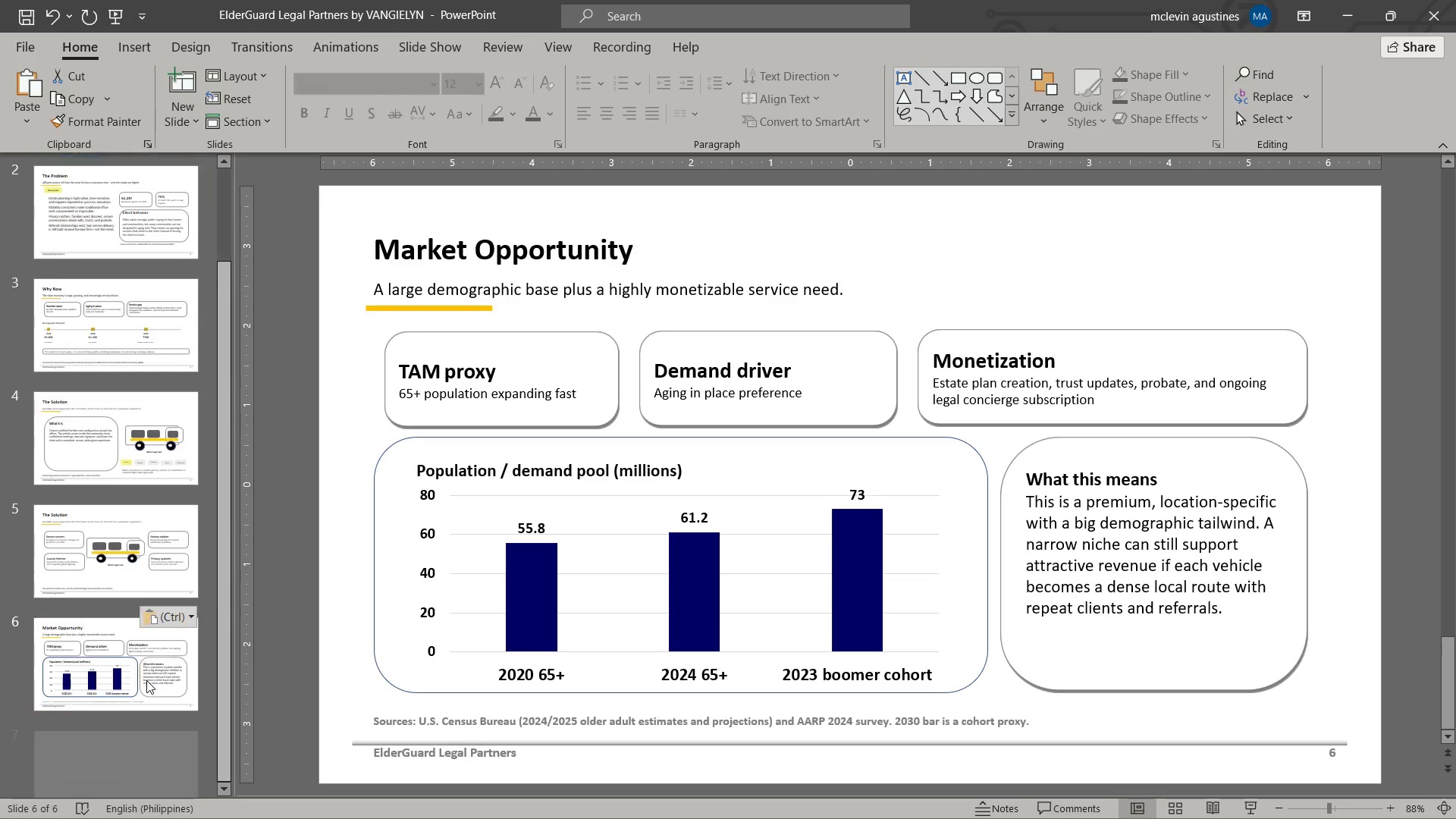 
key(Control+V)
 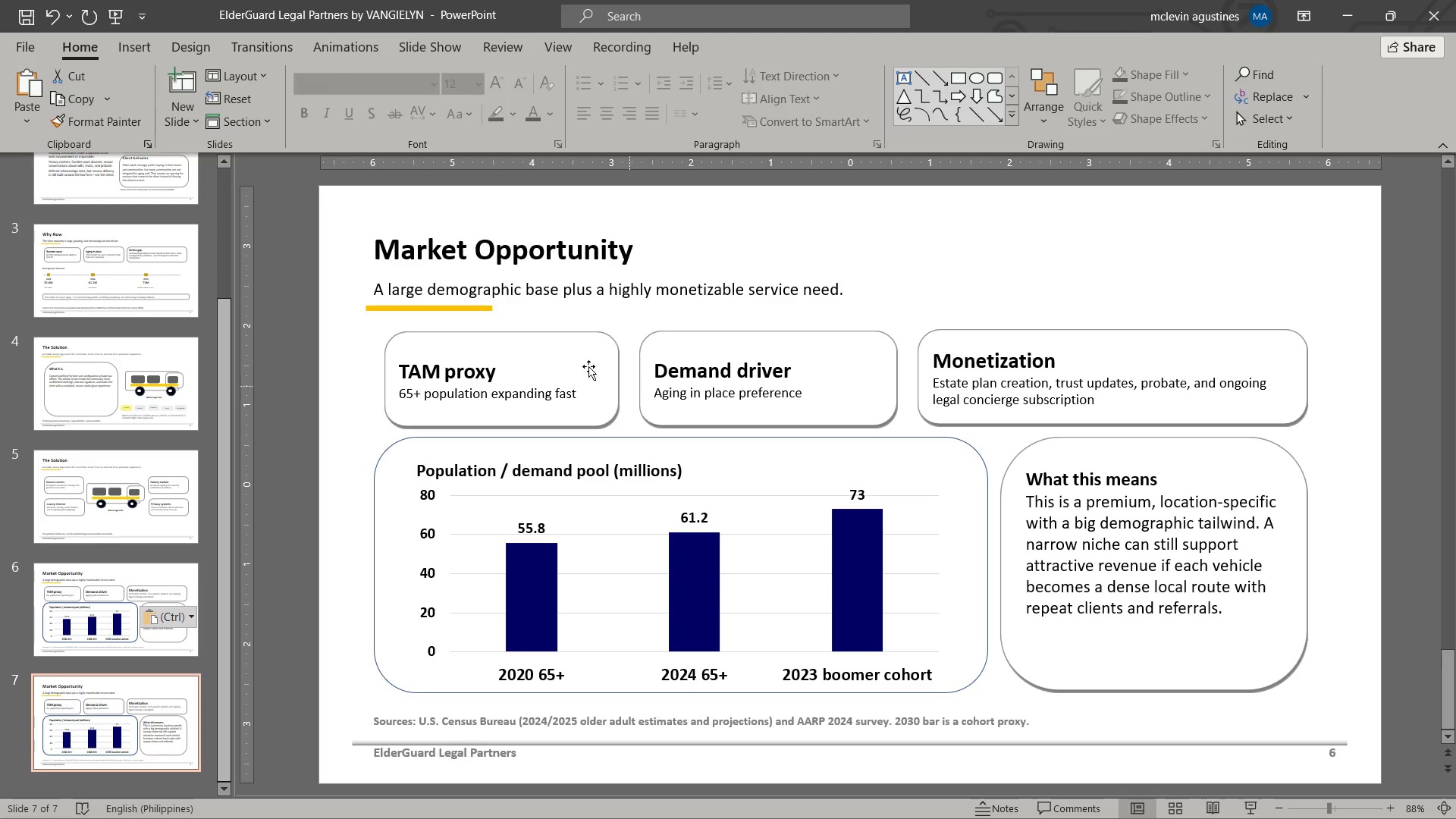 
left_click([577, 375])
 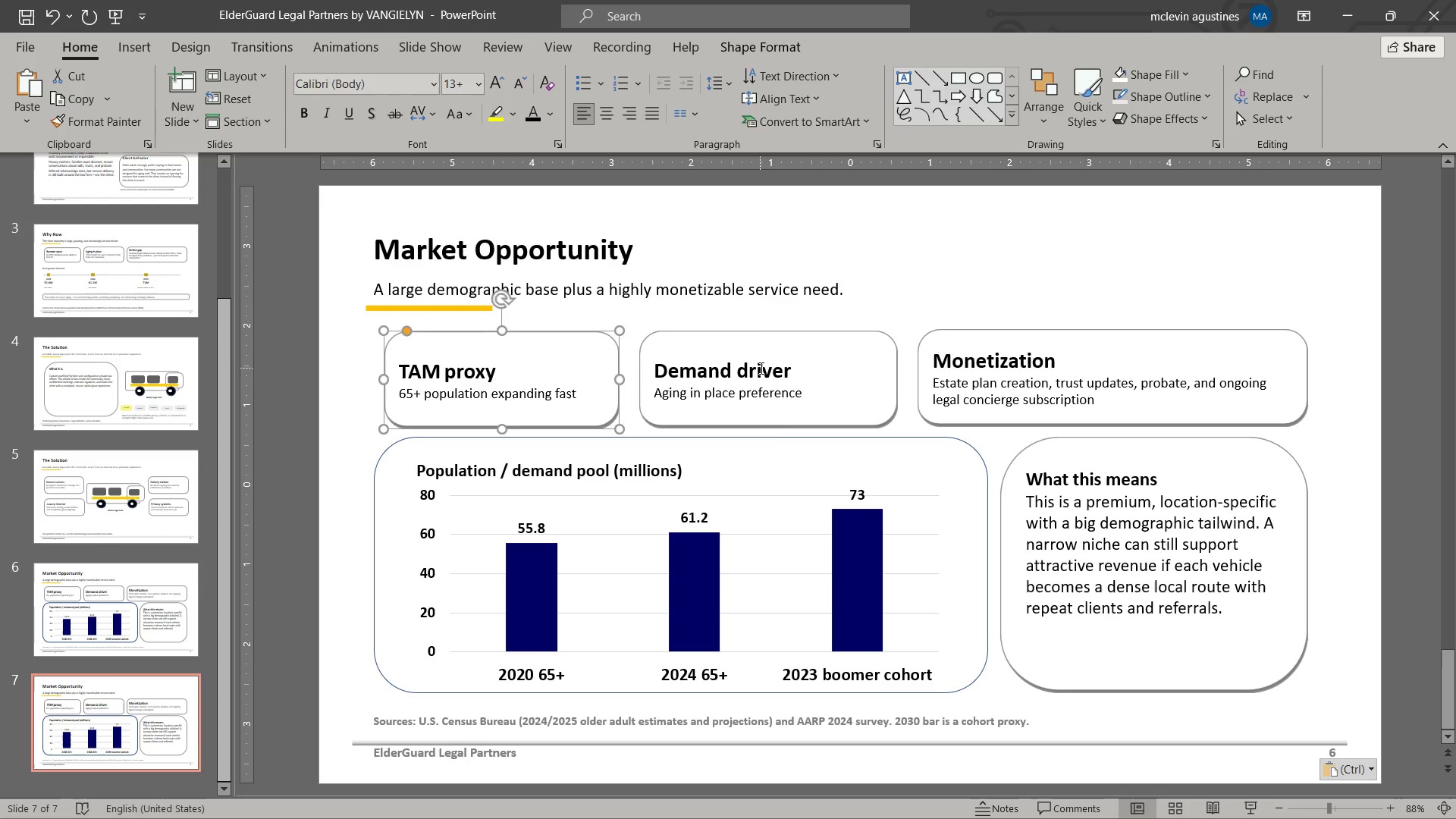 
hold_key(key=ShiftLeft, duration=3.31)
double_click([760, 368])
 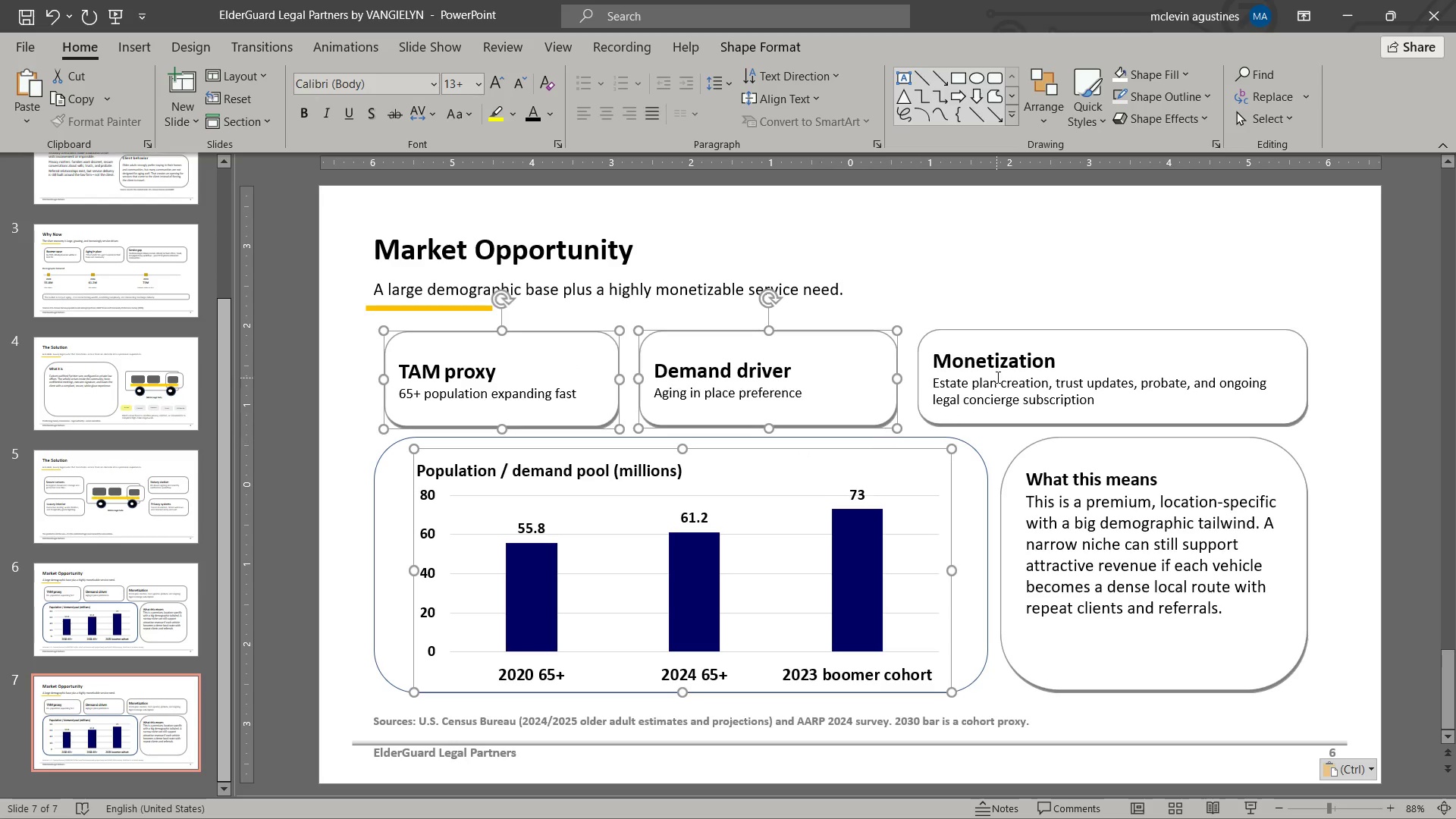 
triple_click([996, 377])
 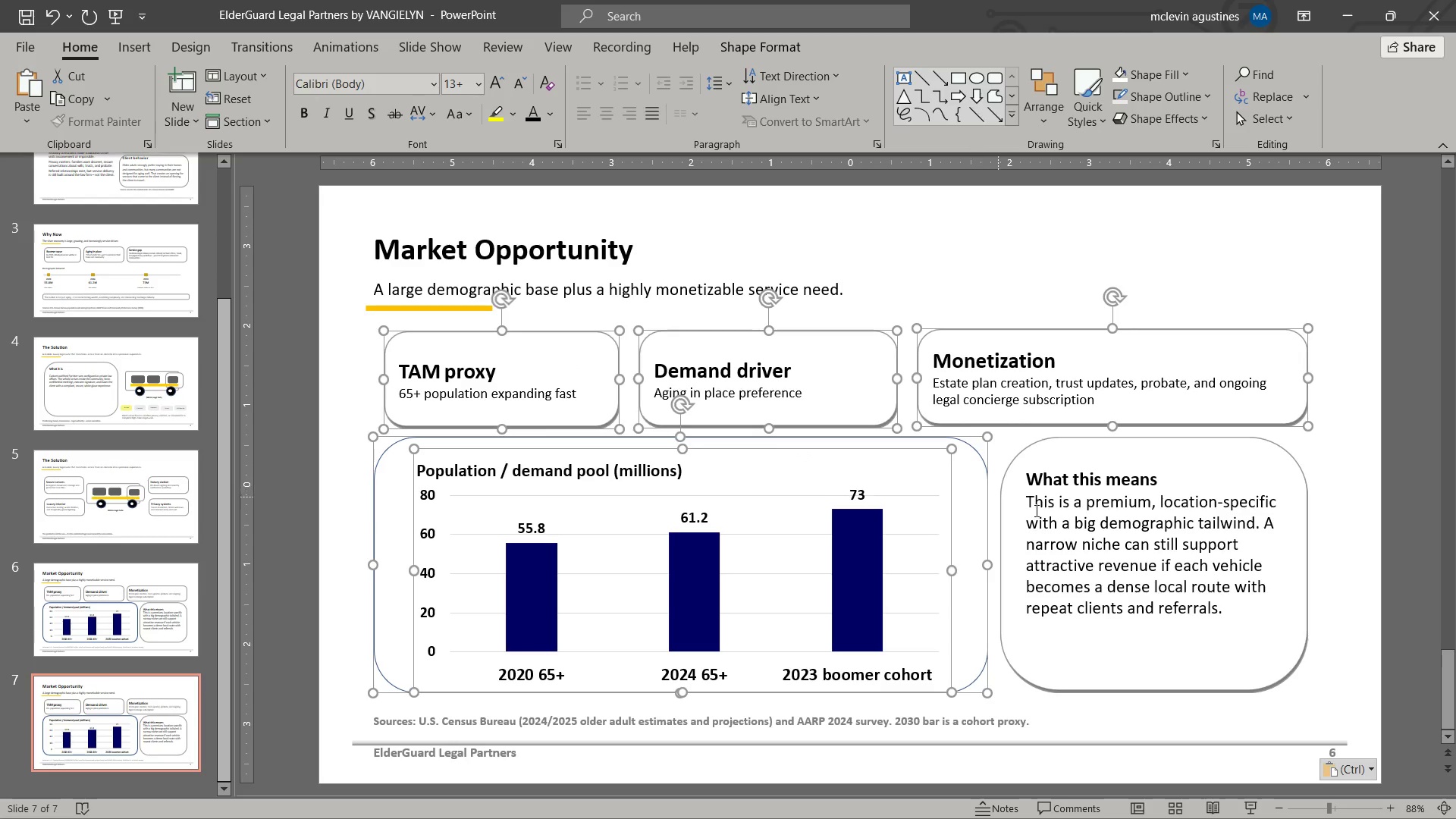 
double_click([1048, 515])
 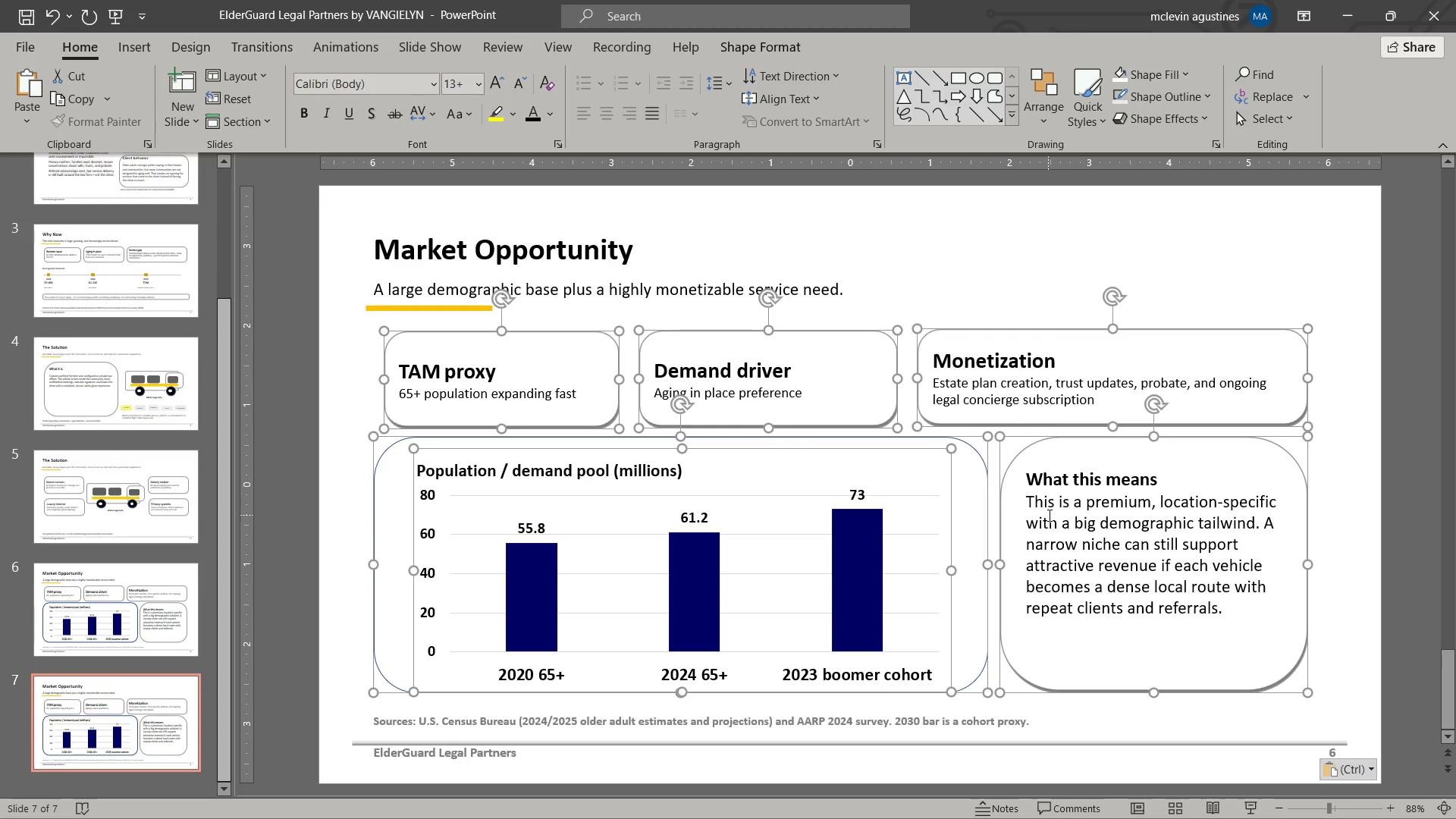 
key(Delete)
 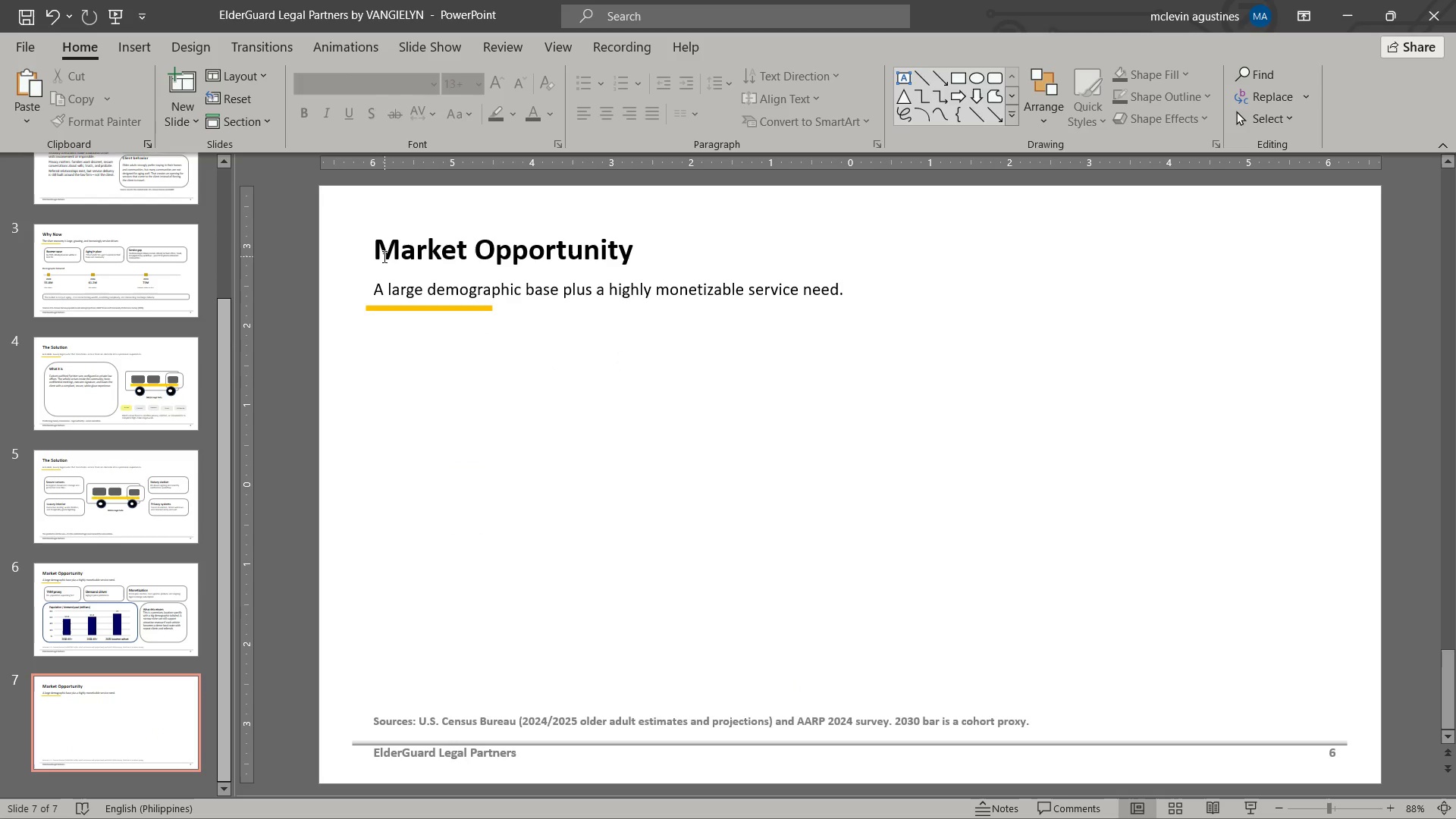 
left_click_drag(start_coordinate=[382, 248], to_coordinate=[598, 241])
 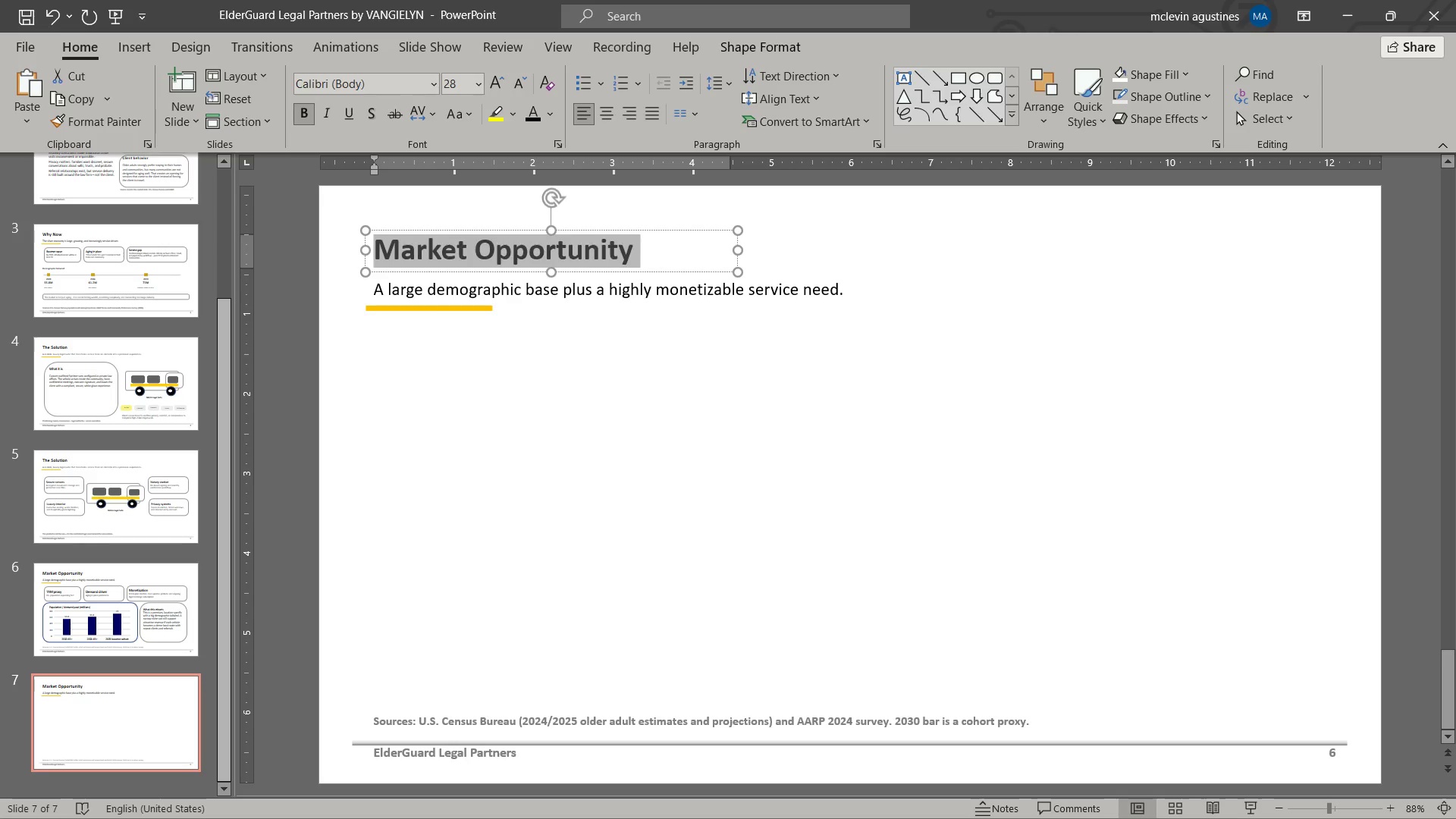 
type(business Model)
 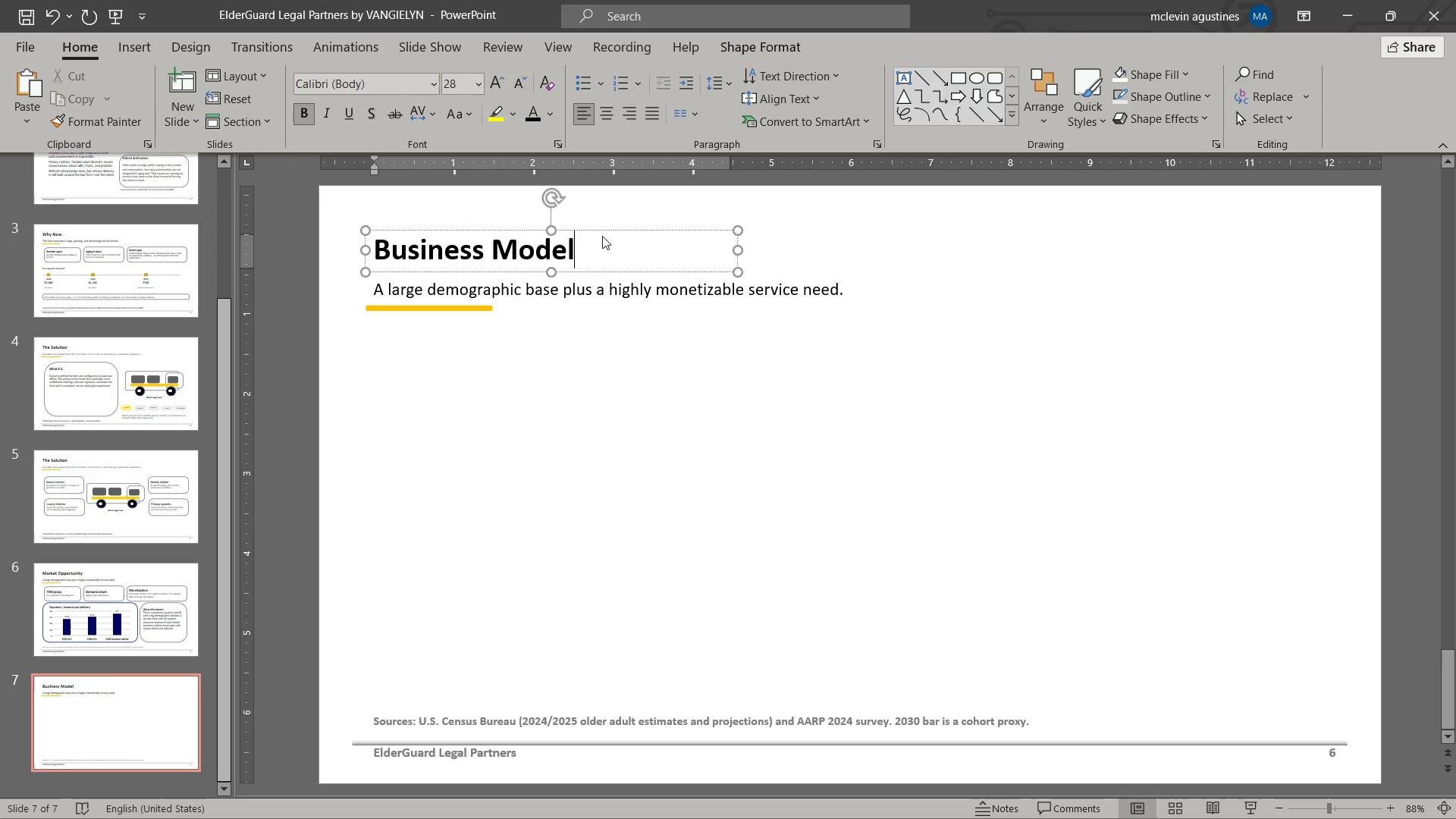 
key(Escape)
 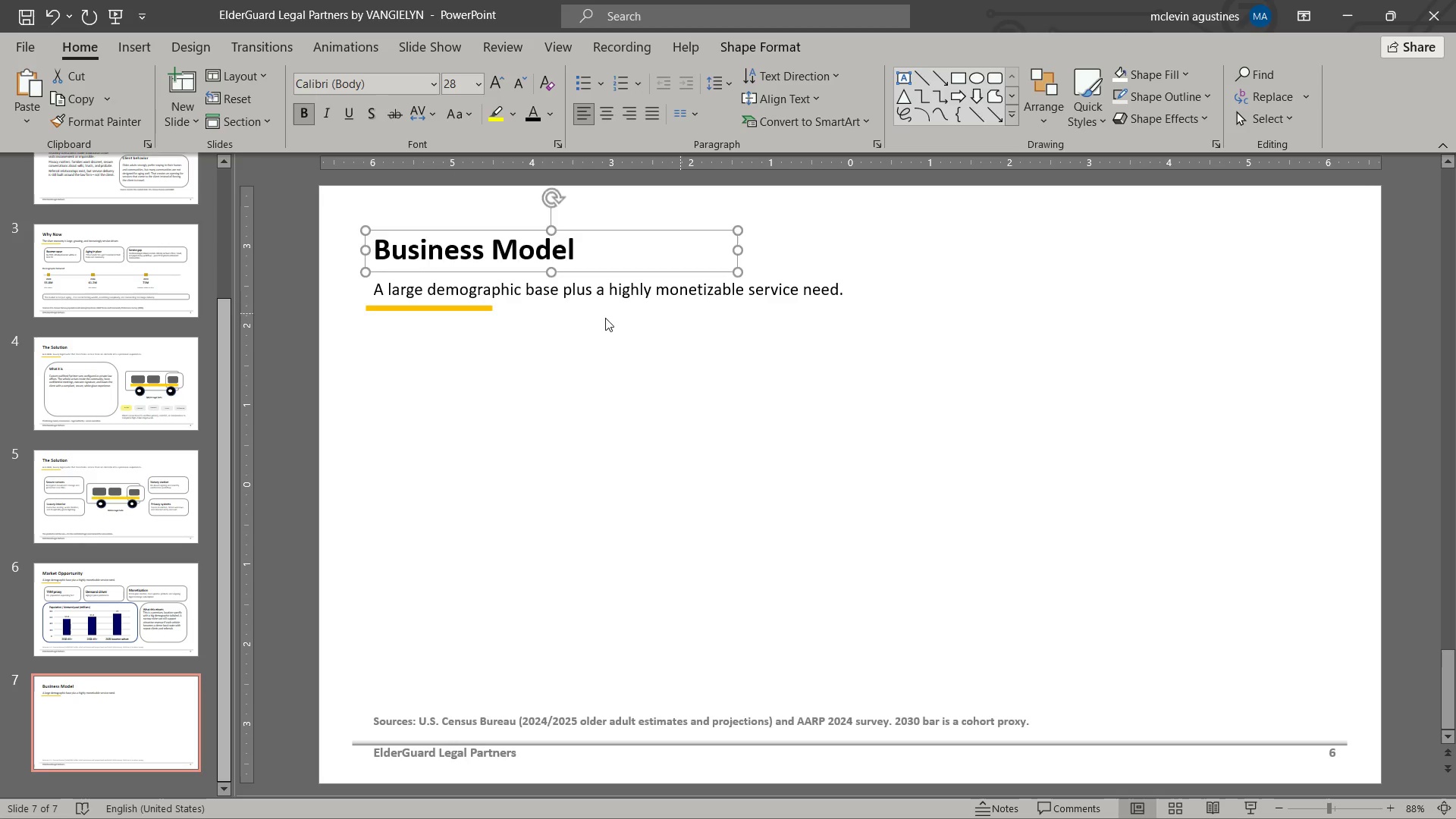 
key(Escape)
 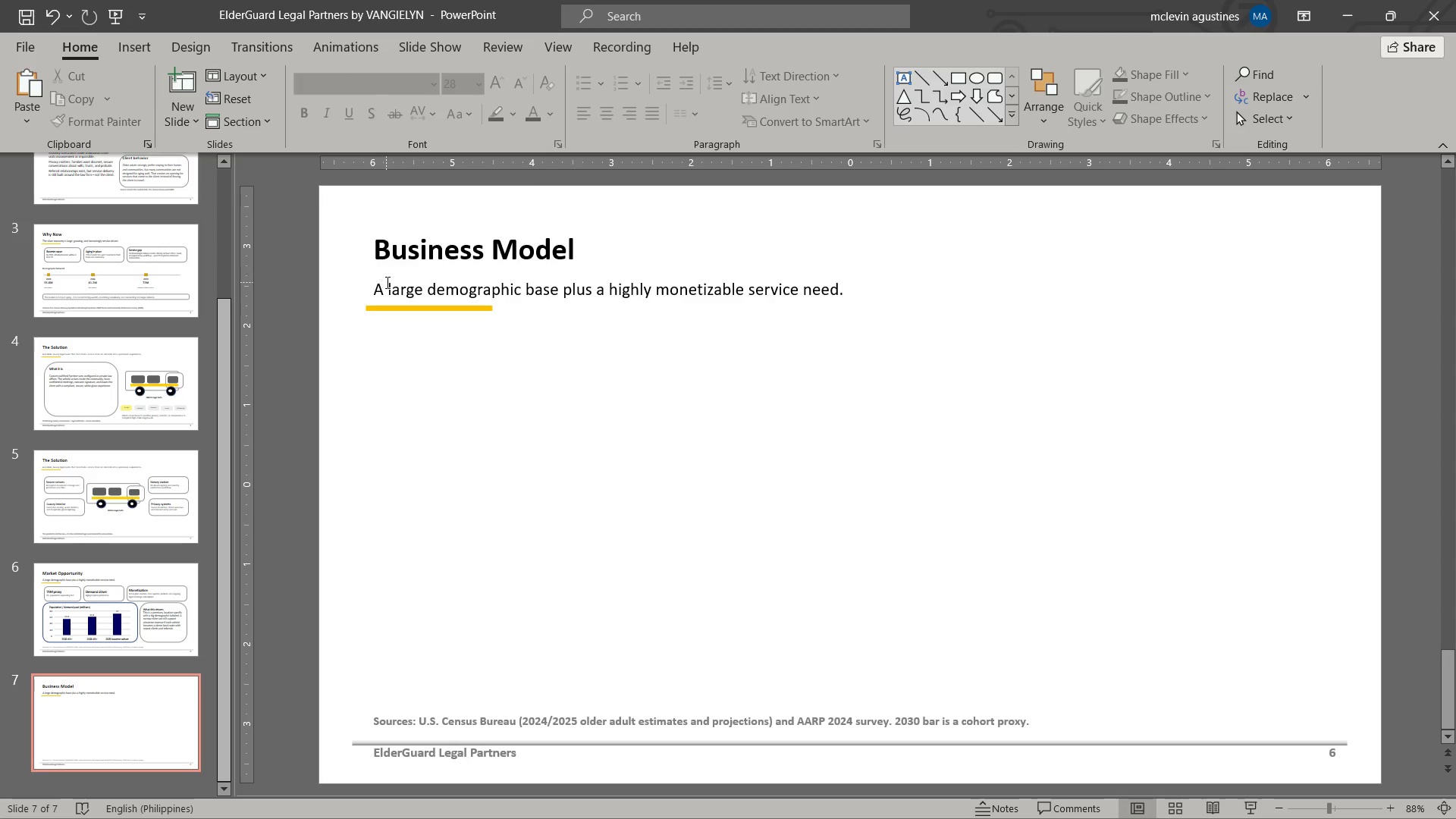 
left_click([386, 283])
 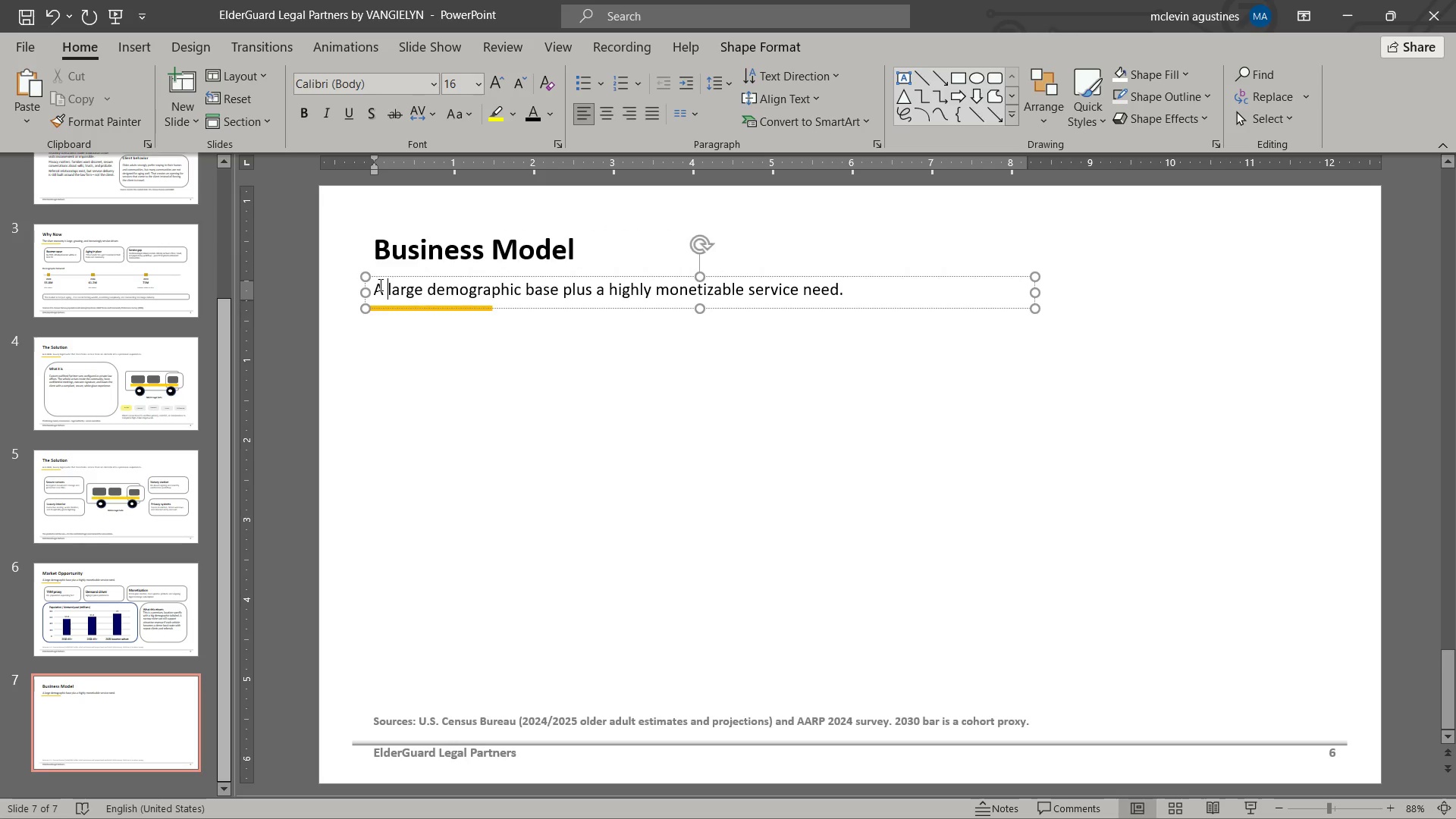 
left_click_drag(start_coordinate=[379, 284], to_coordinate=[913, 313])
 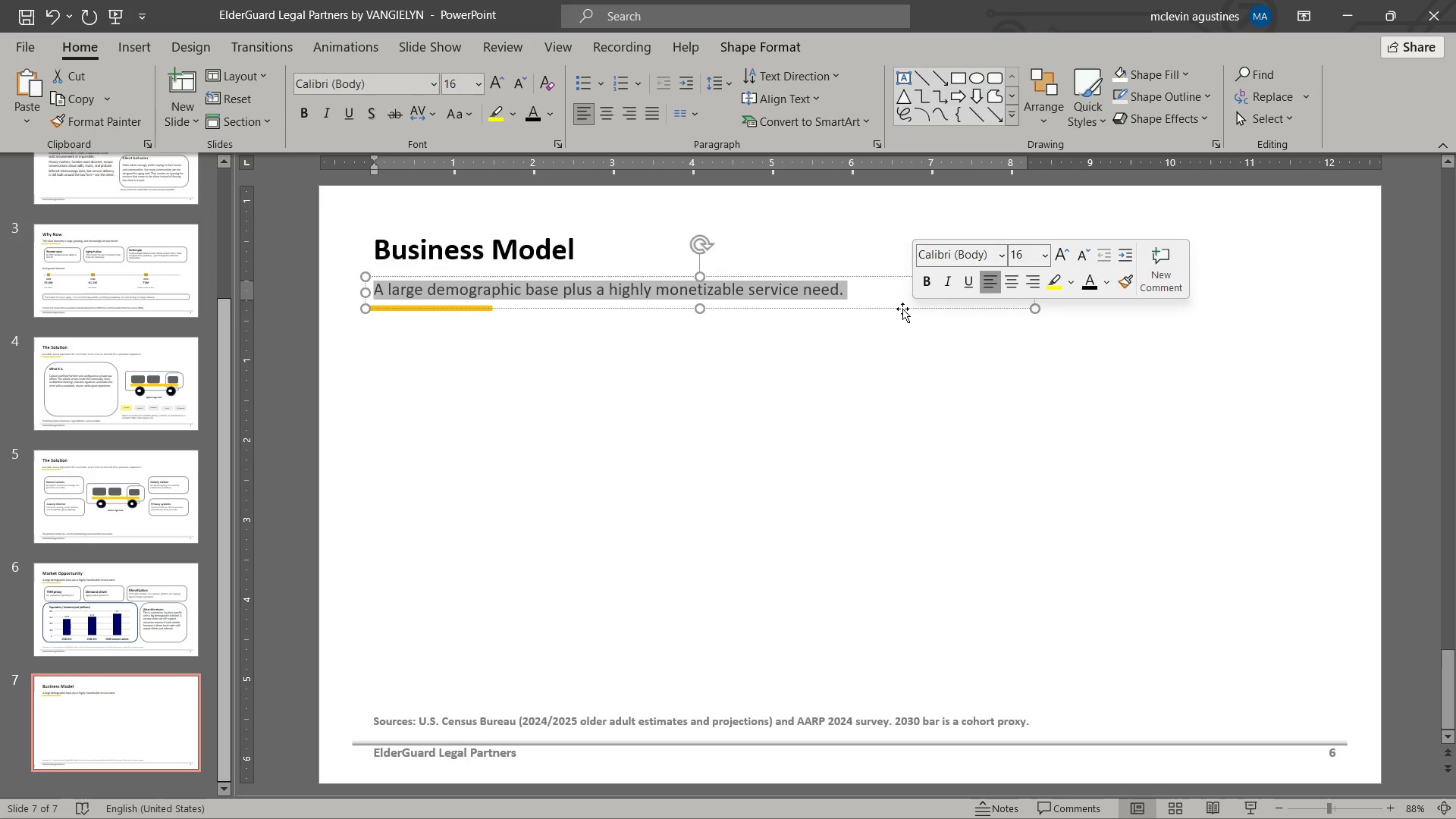 
wait(5.03)
 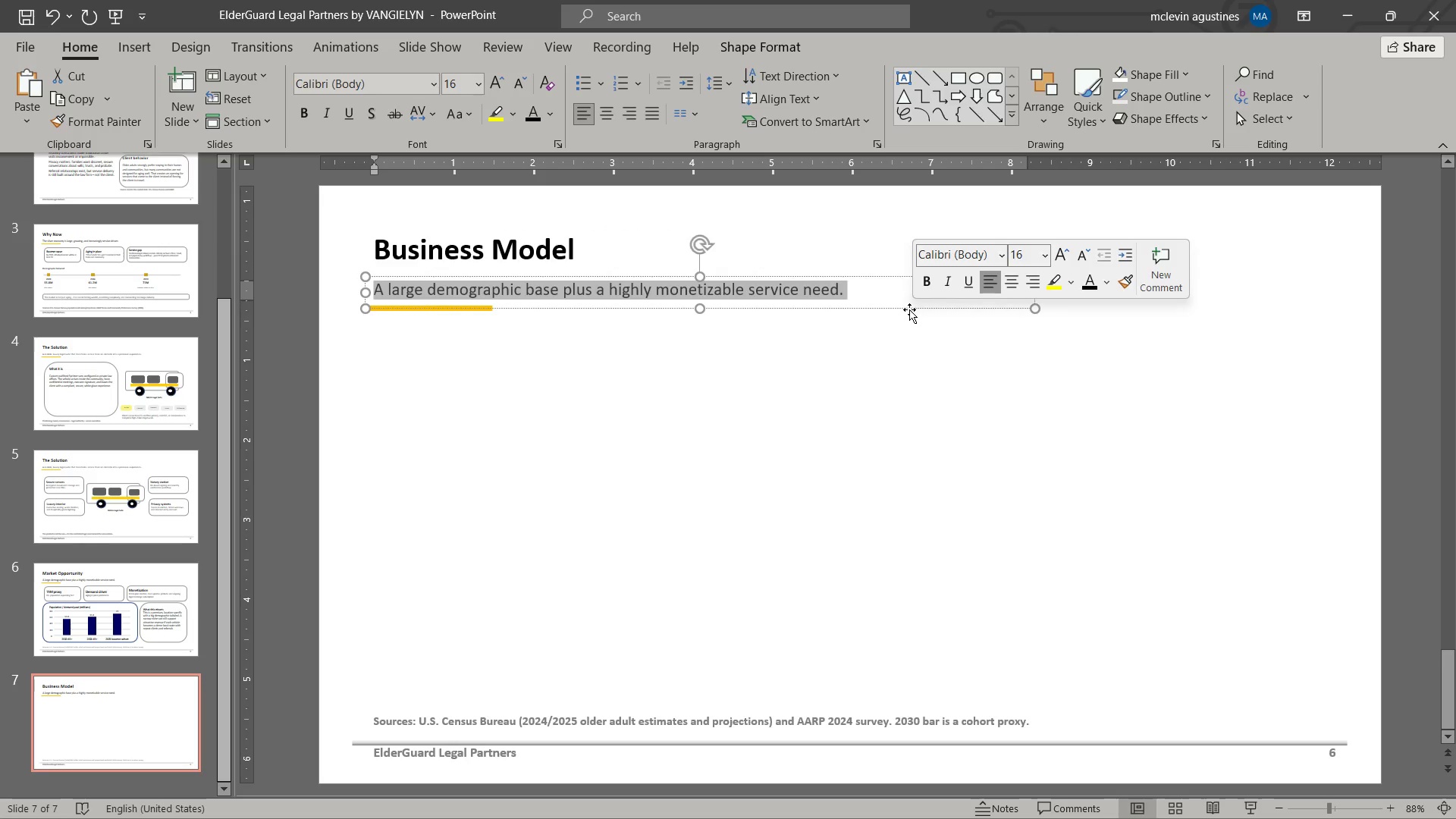 
type(recurring revenue forst, high-ticket matters second.)
 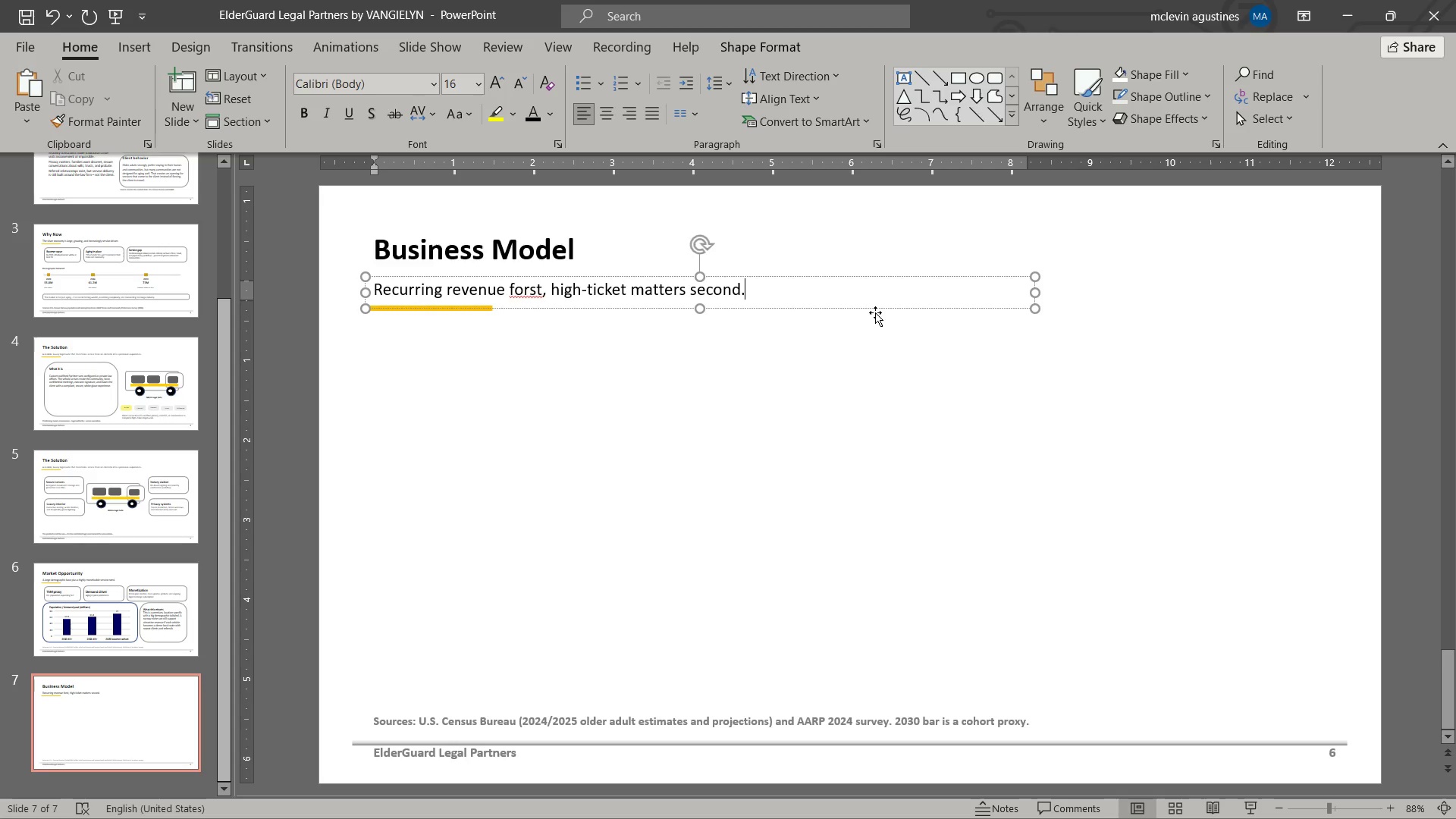 
key(Escape)
 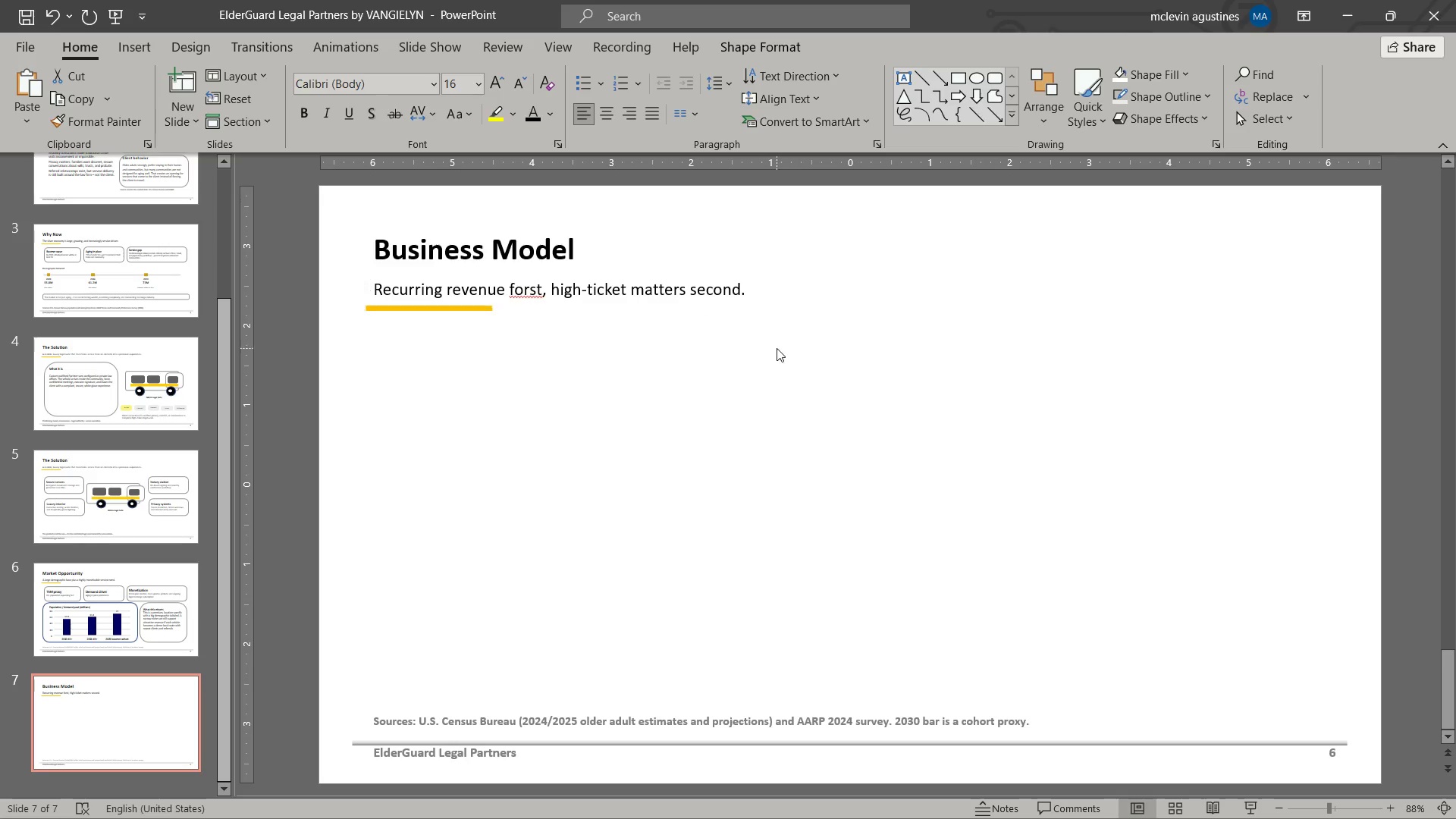 
key(Escape)
 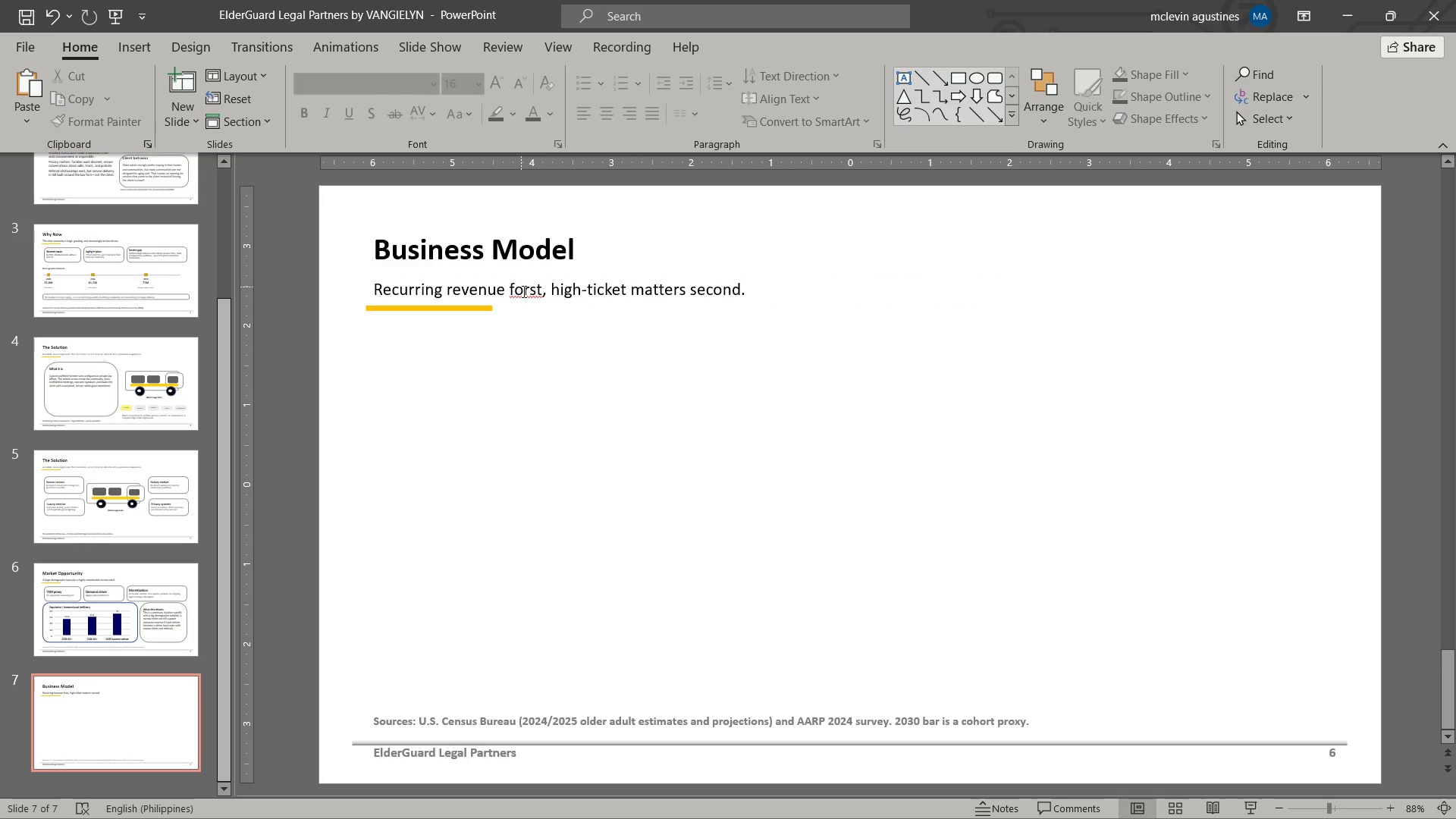 
left_click_drag(start_coordinate=[522, 291], to_coordinate=[514, 294])
 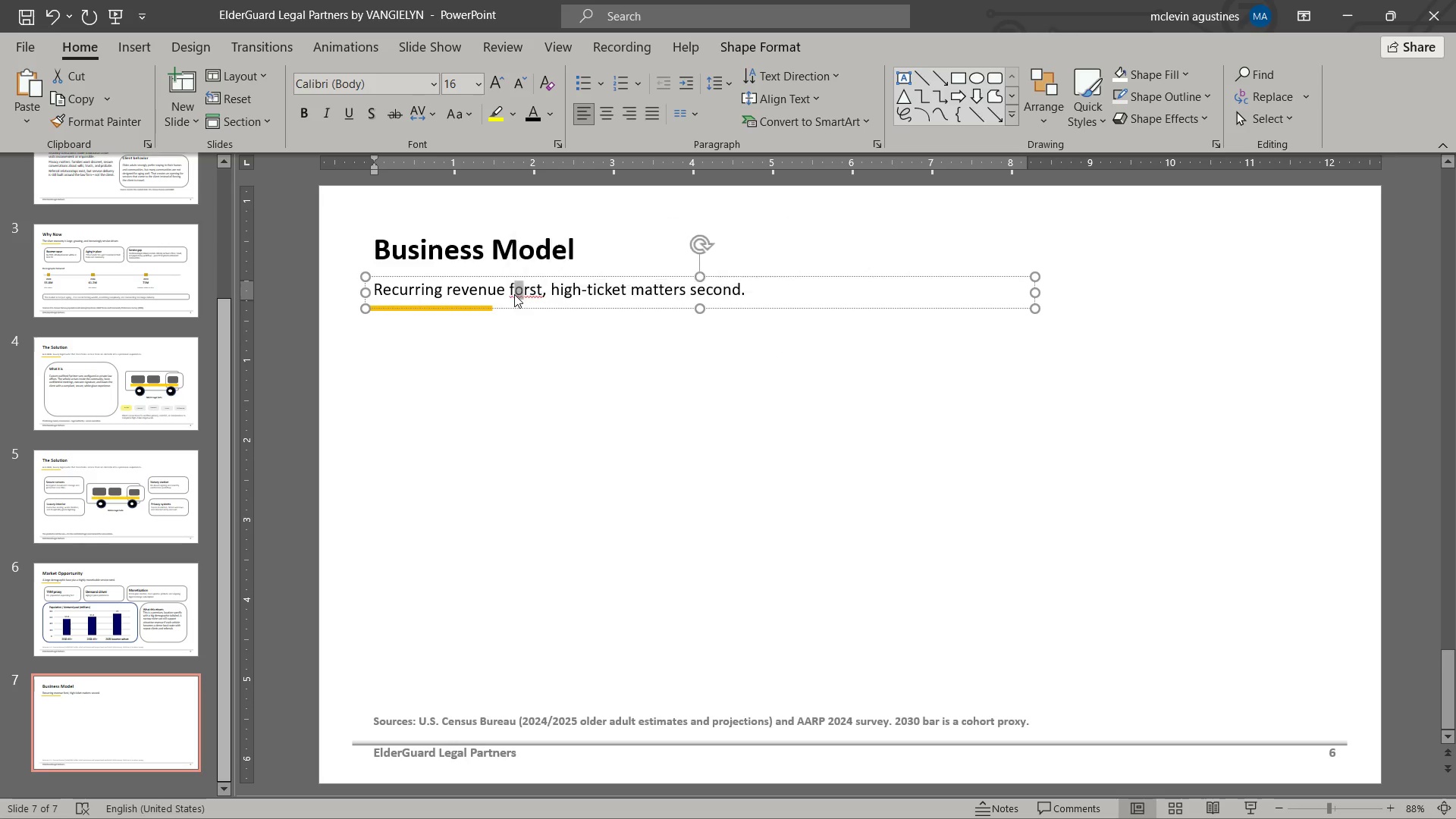 
key(I)
 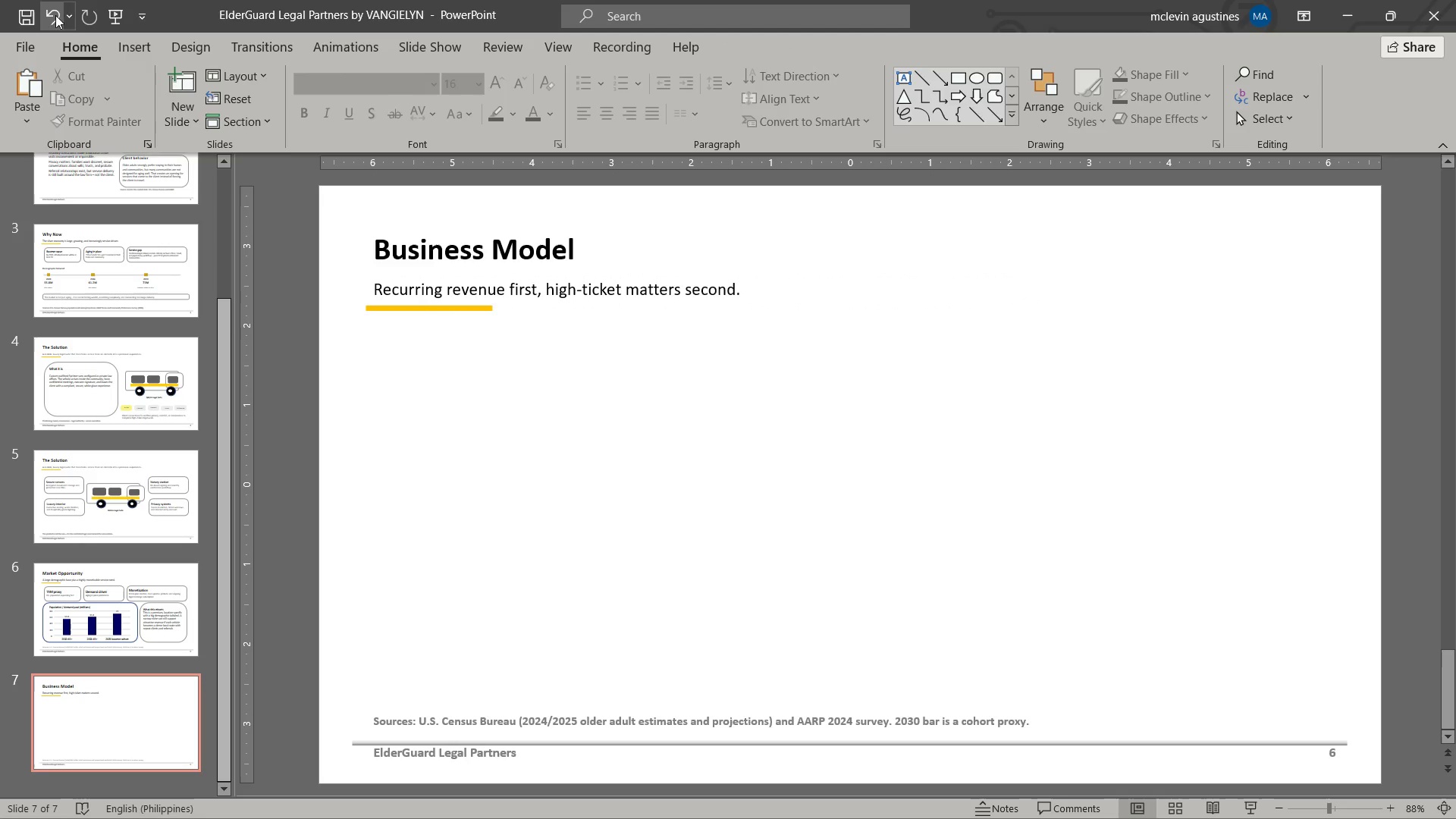 
left_click([32, 12])
 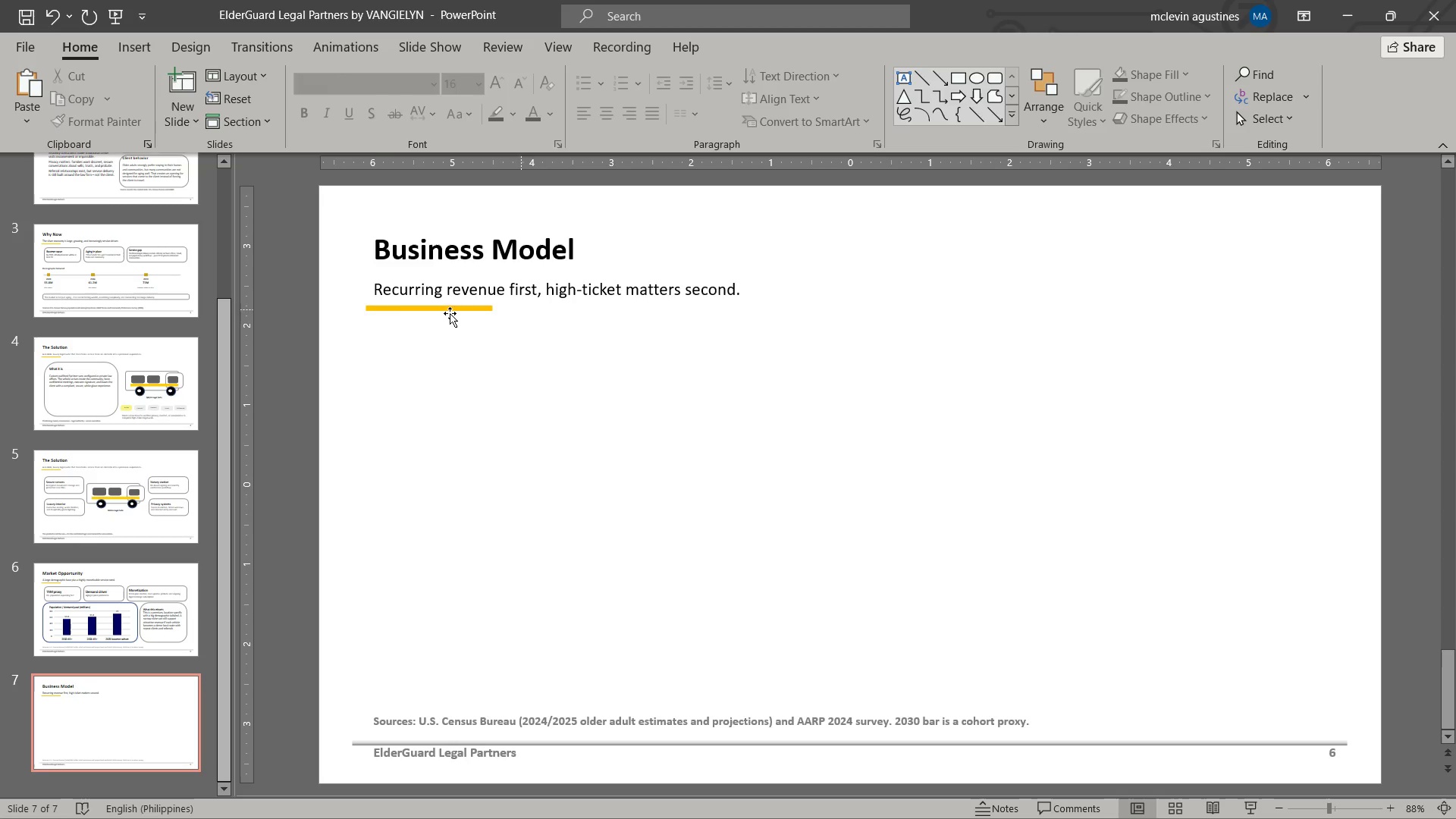 
scroll: coordinate [198, 295], scroll_direction: up, amount: 6.0
 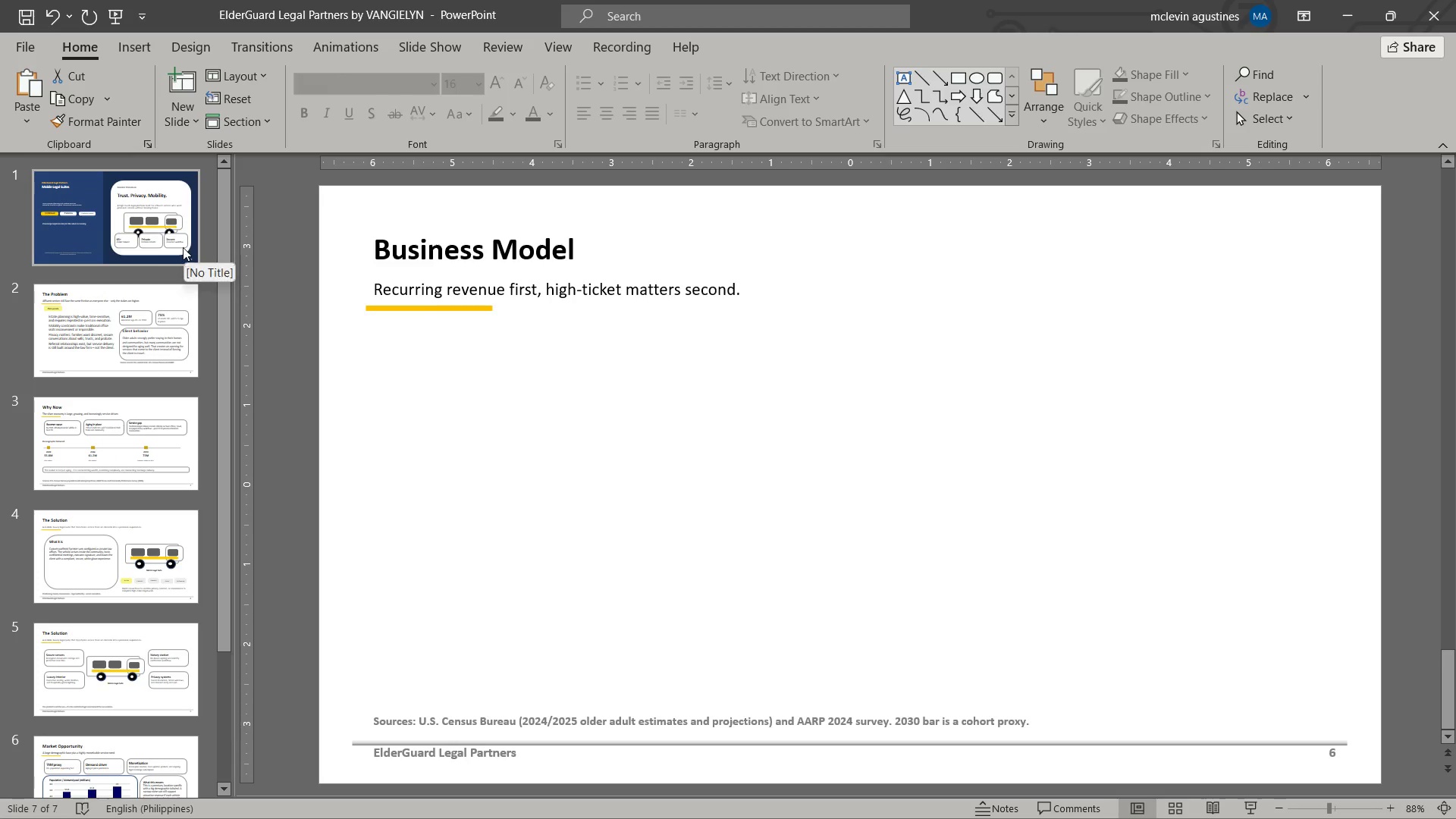 
left_click([183, 247])
 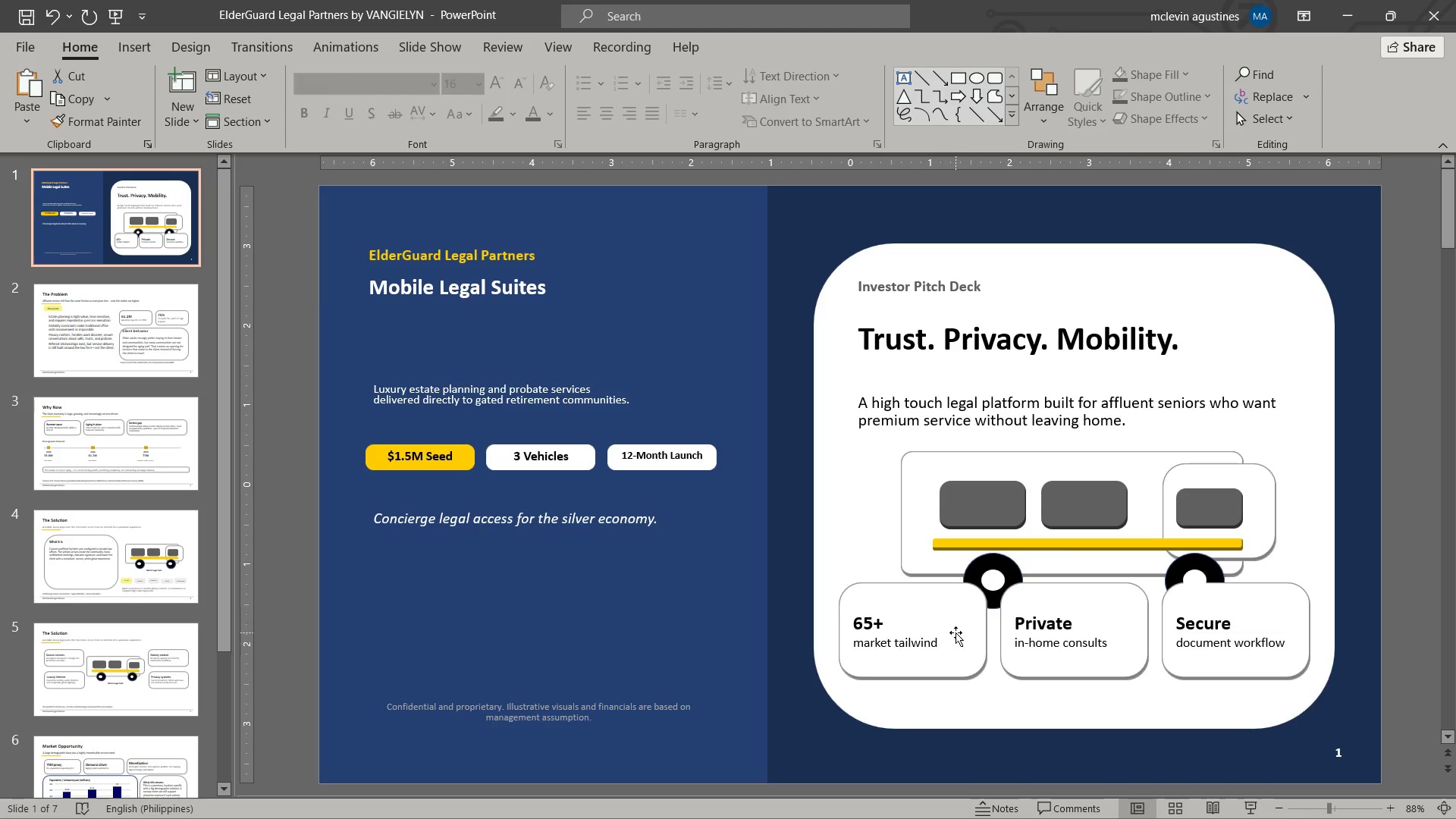 
left_click([956, 632])
 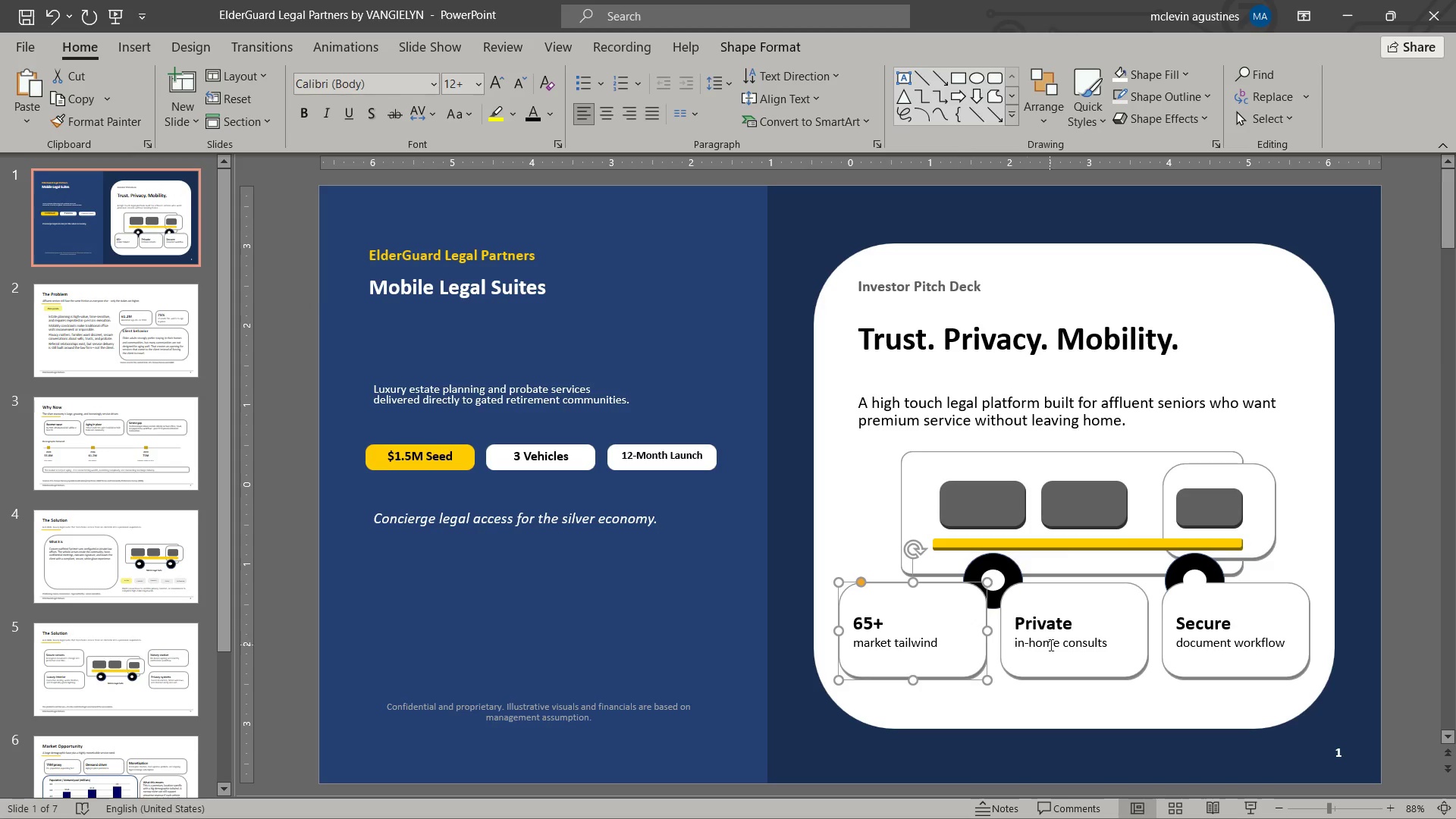 
hold_key(key=ShiftLeft, duration=2.16)
double_click([1050, 645])
 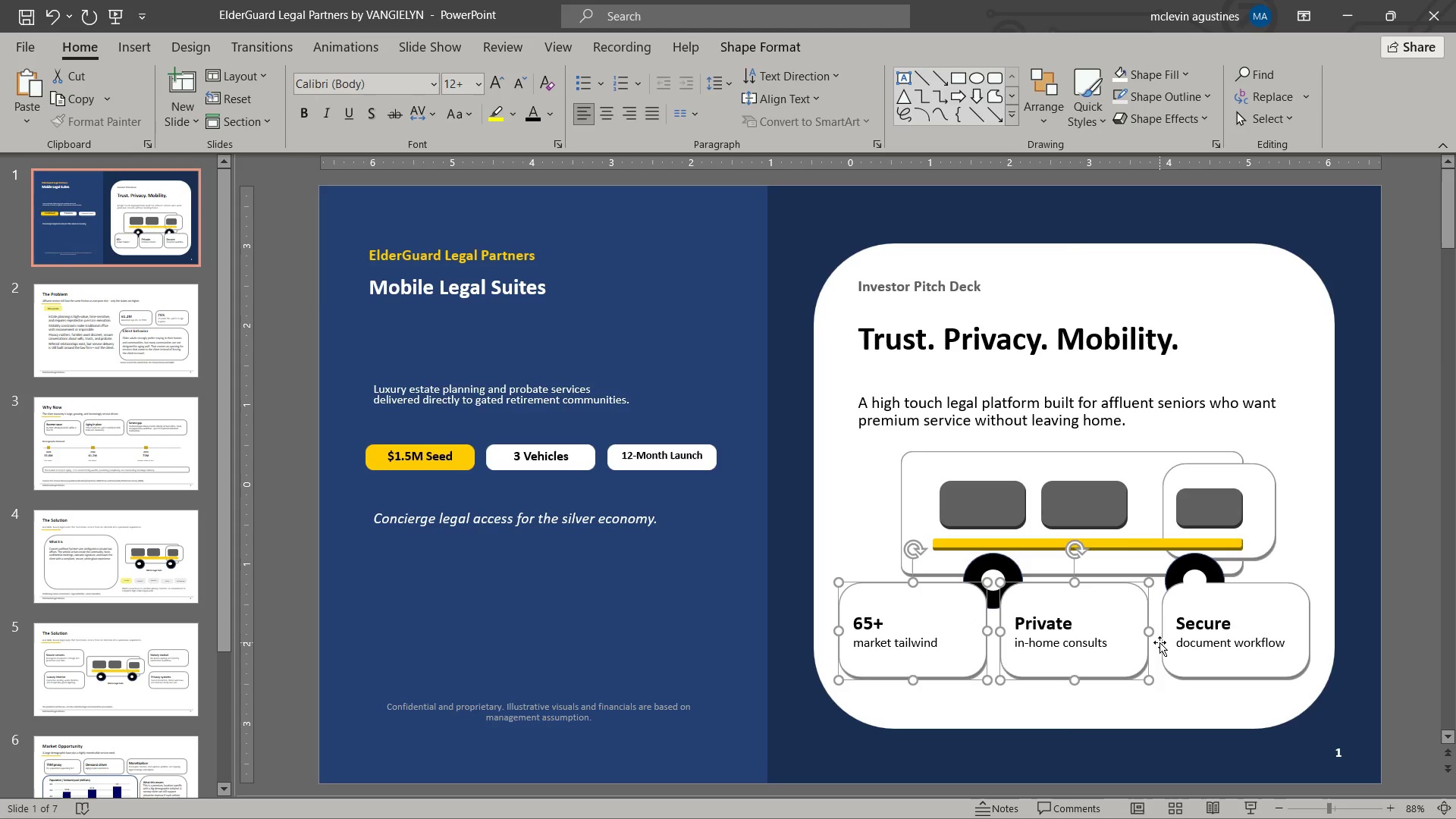 
triple_click([1159, 642])
 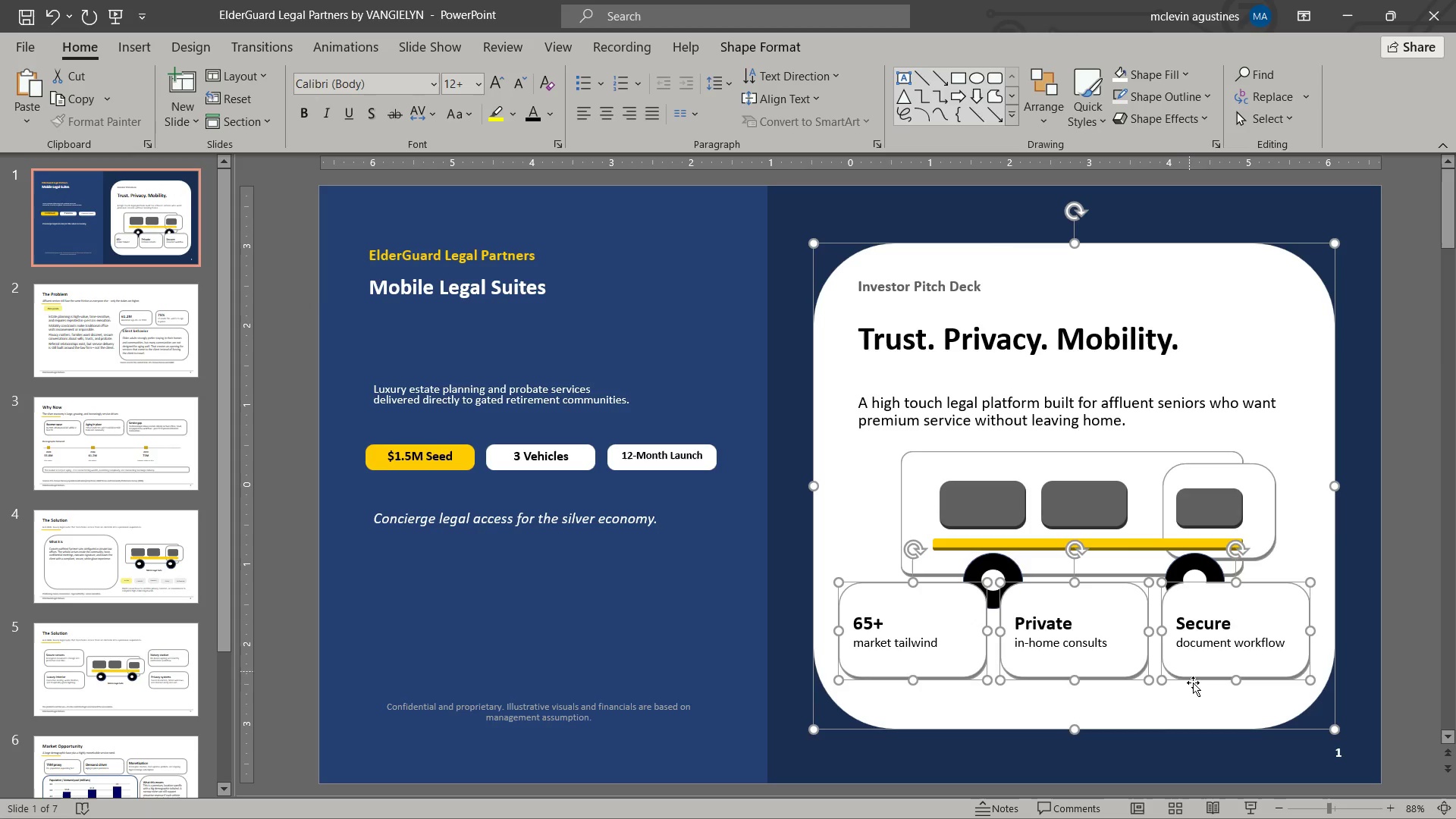 
double_click([1194, 698])
 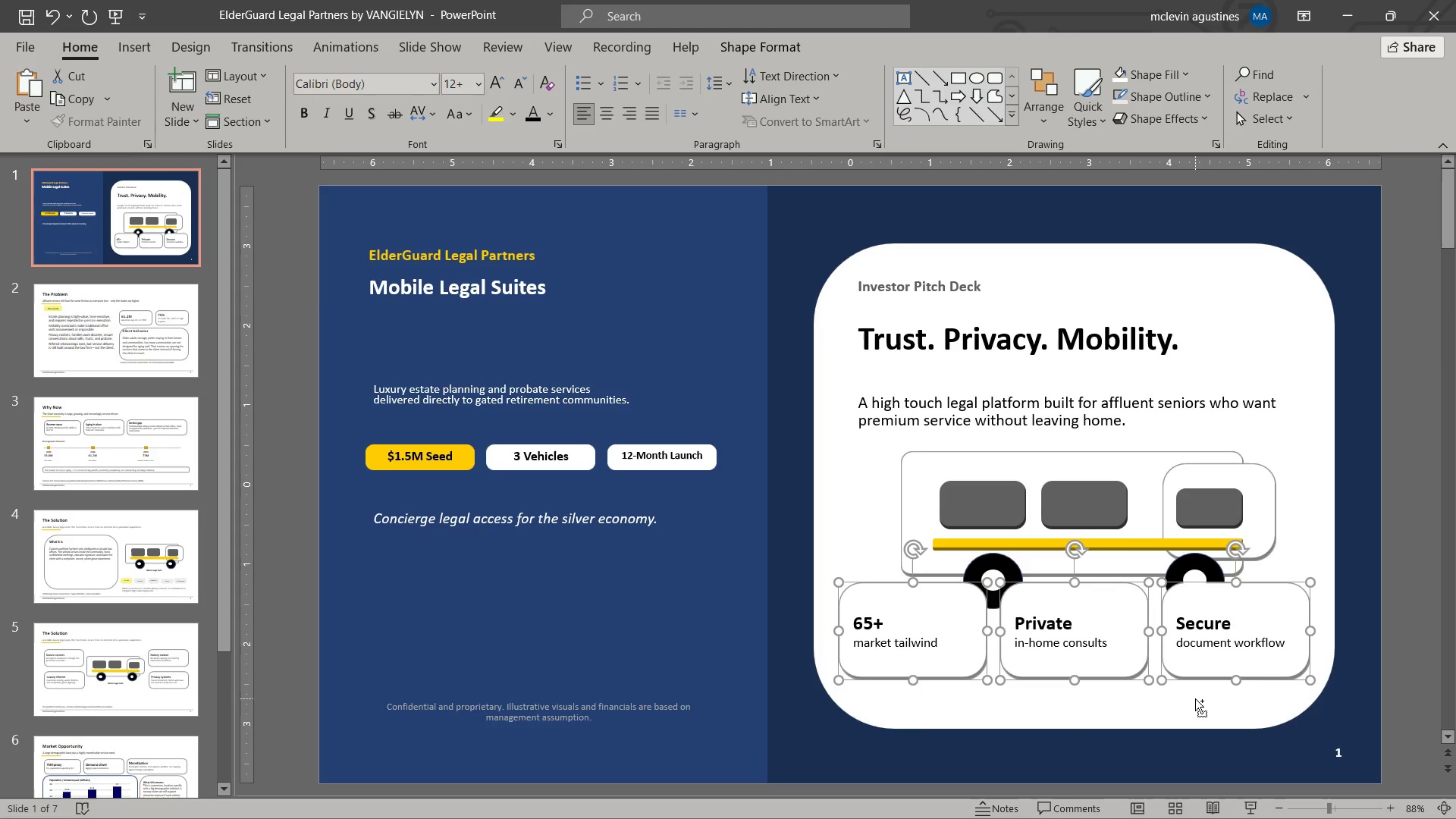 
key(Control+C)
 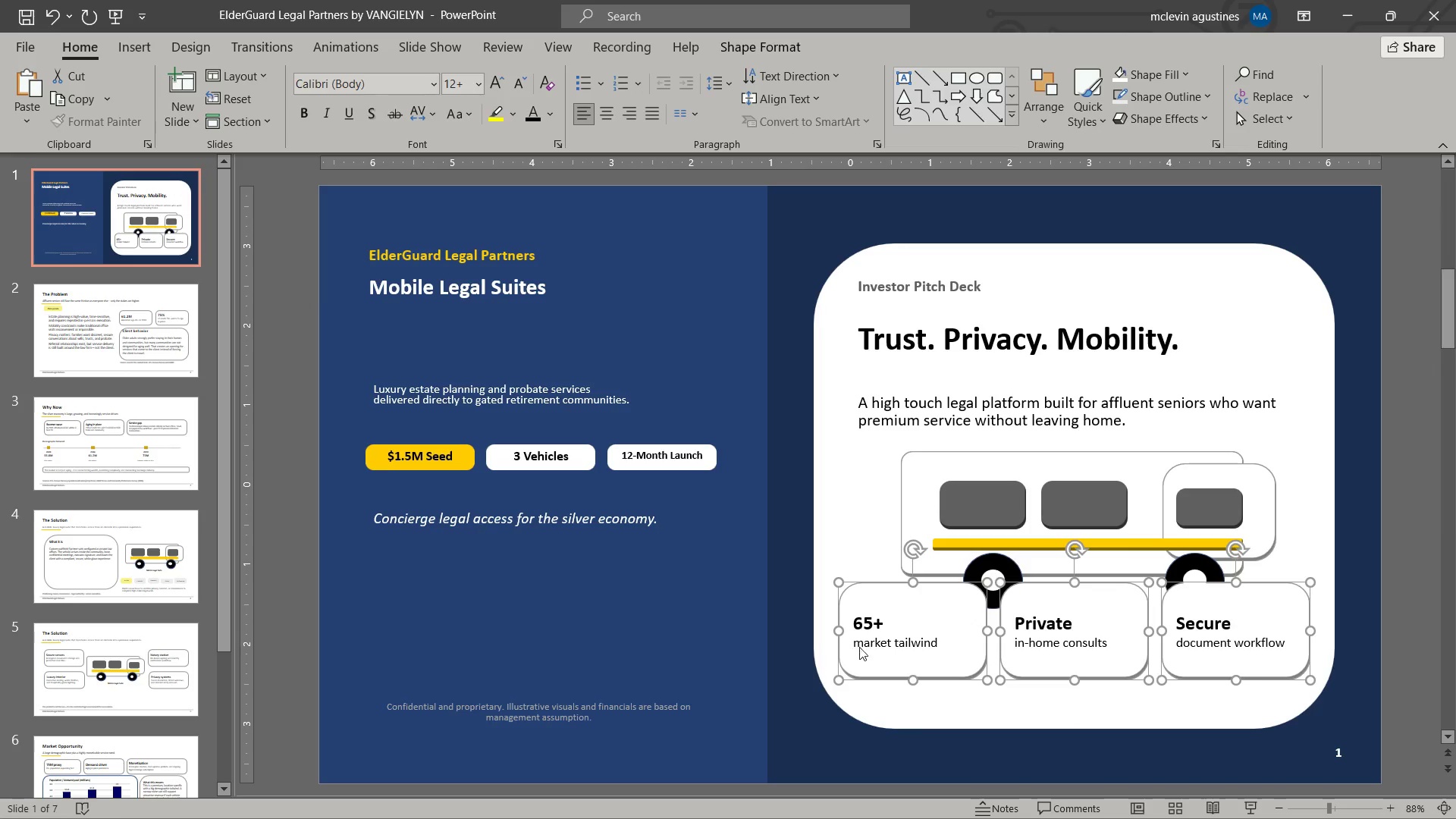 
key(Control+V)
 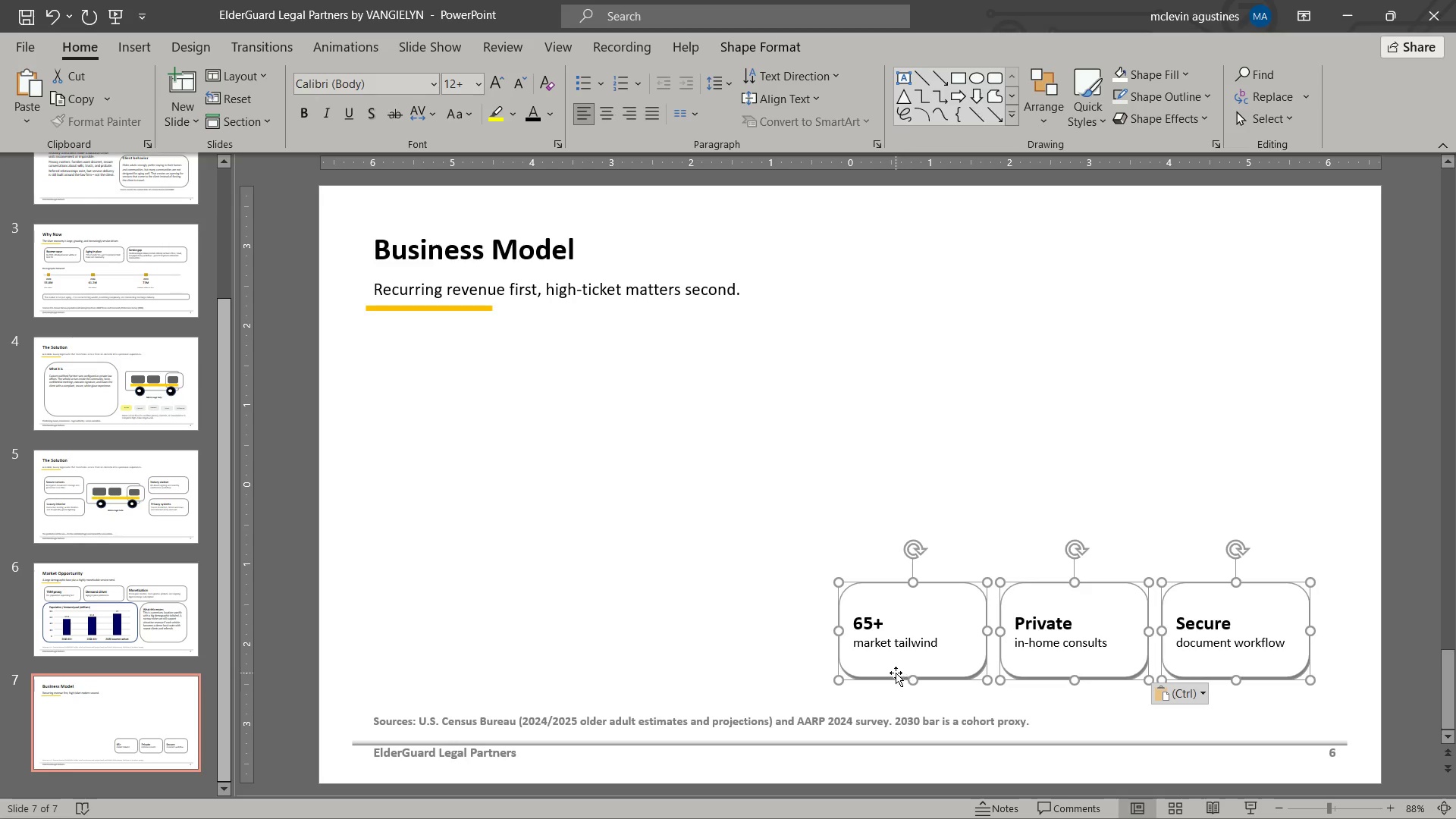 
scroll: coordinate [518, 657], scroll_direction: down, amount: 14.0
 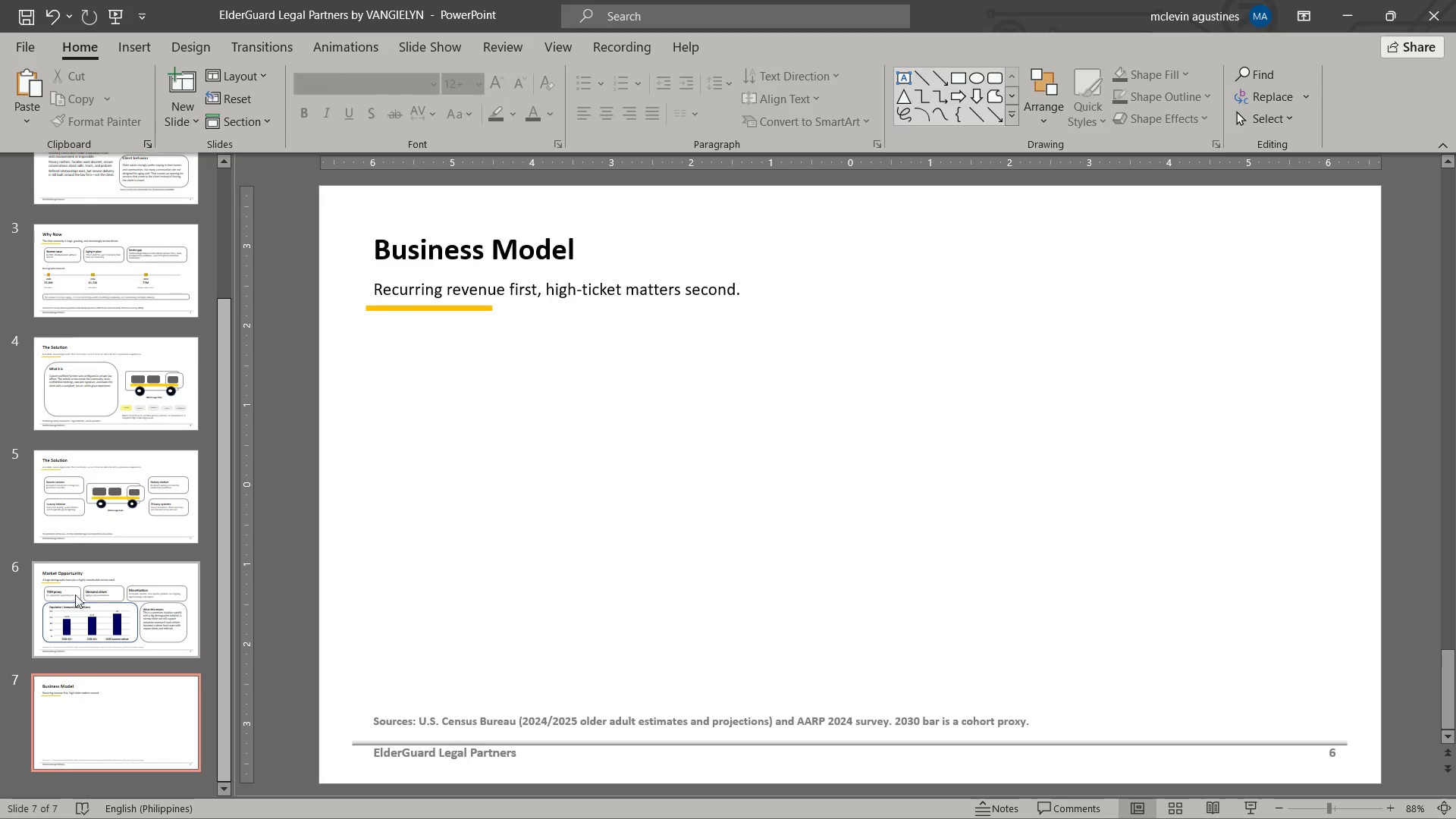 
left_click_drag(start_coordinate=[896, 673], to_coordinate=[479, 435])
 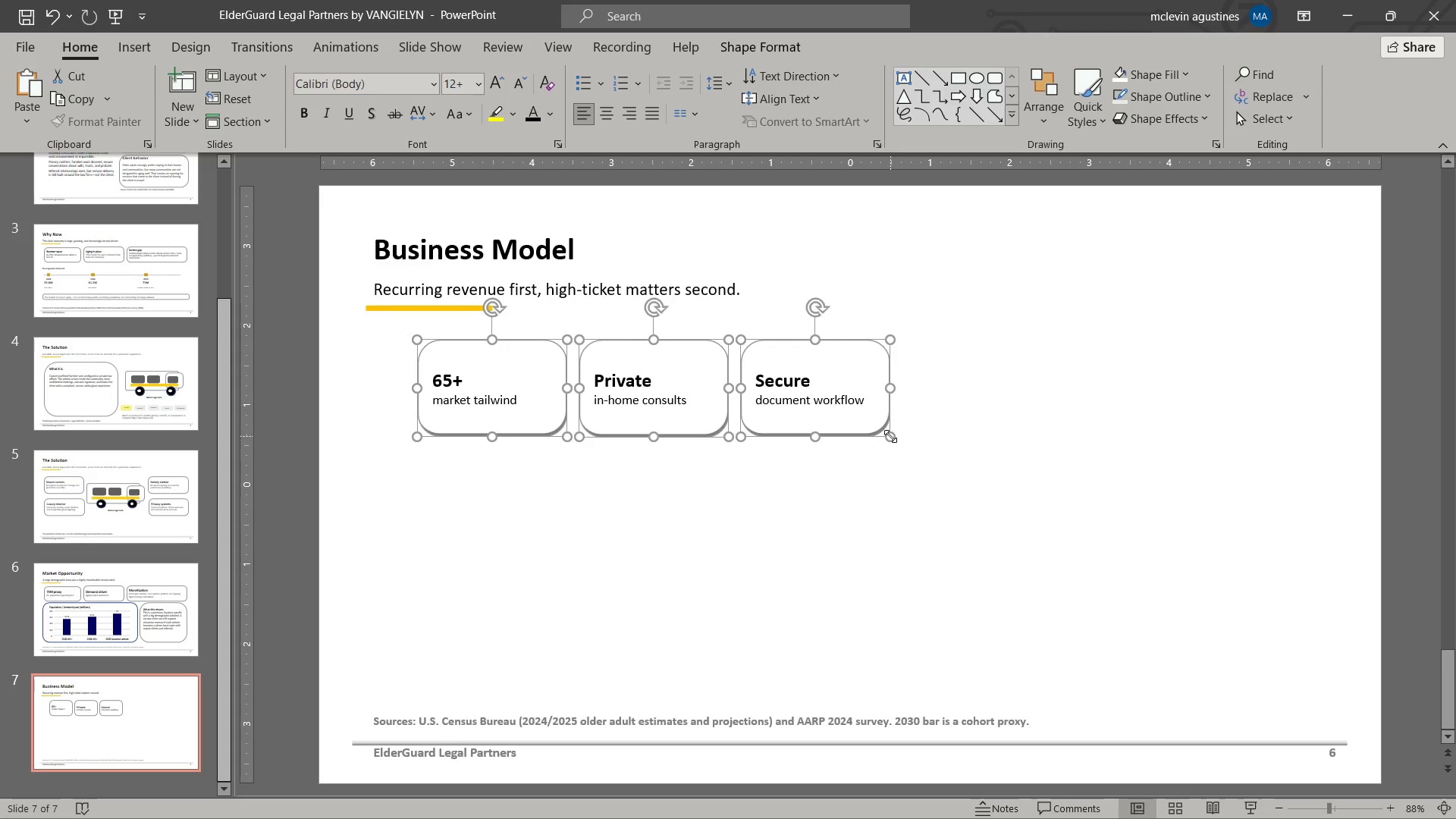 
left_click_drag(start_coordinate=[890, 436], to_coordinate=[981, 515])
 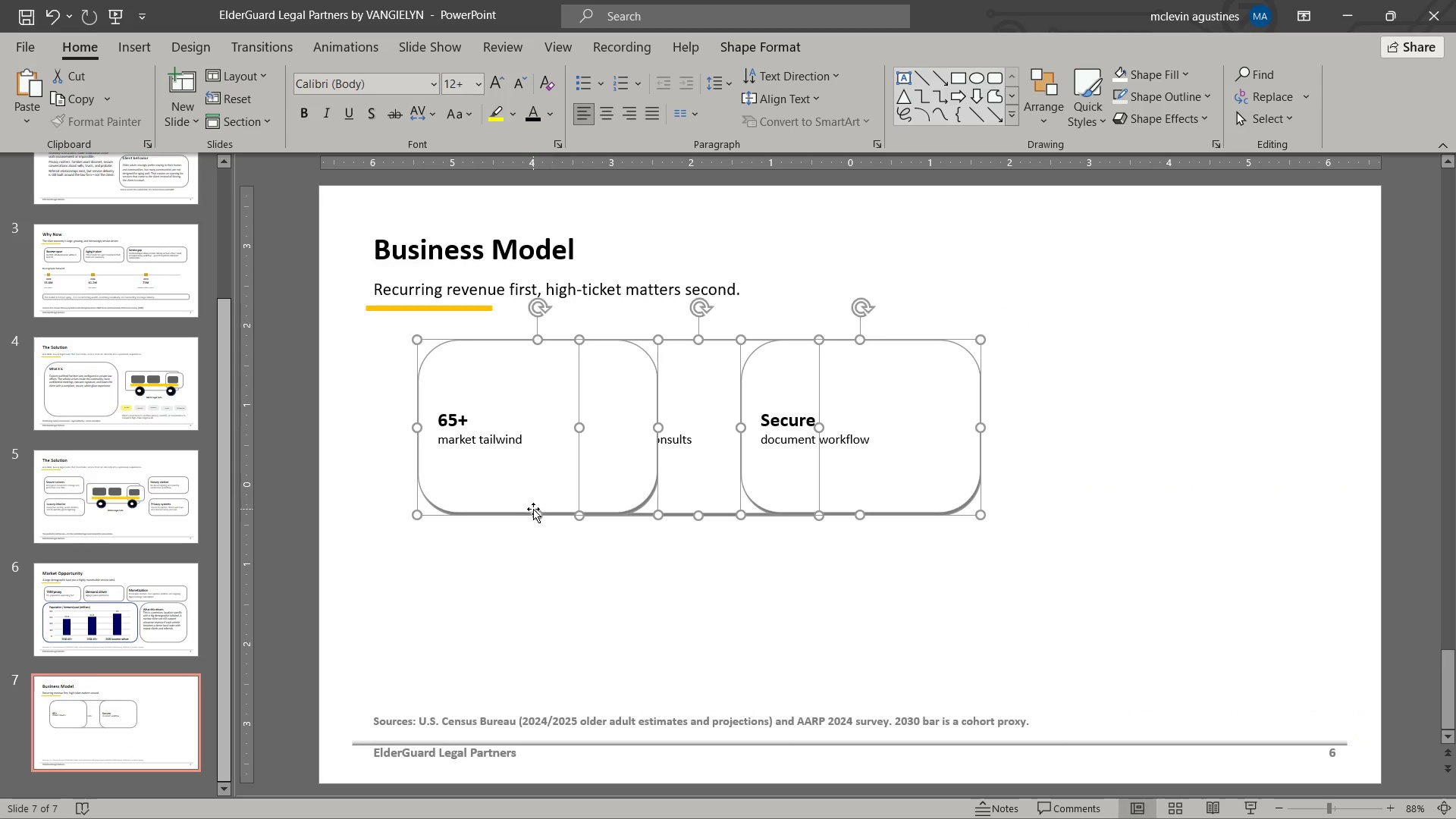 
hold_key(key=CapsLock, duration=0.66)
 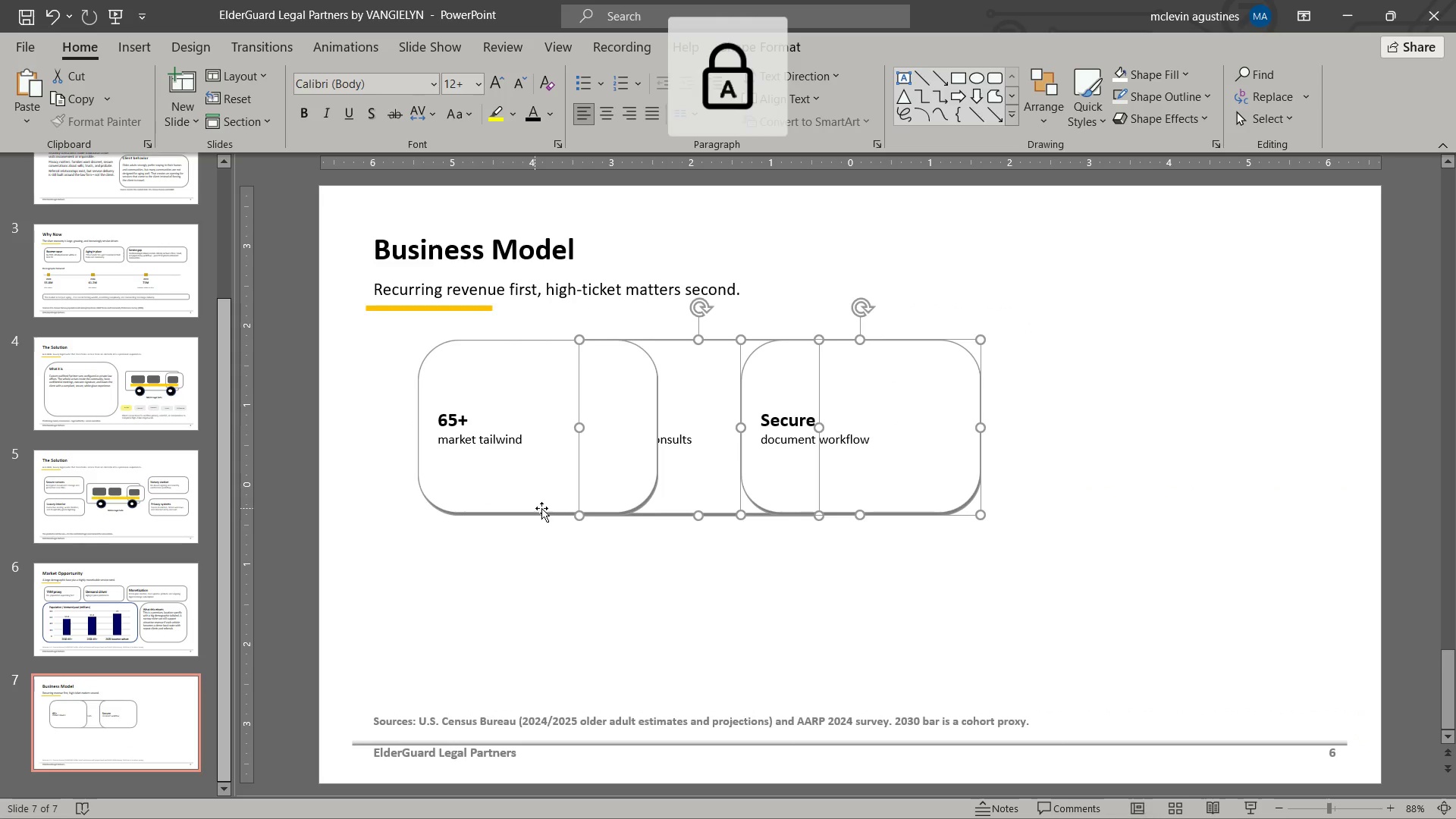 
left_click([535, 508])
 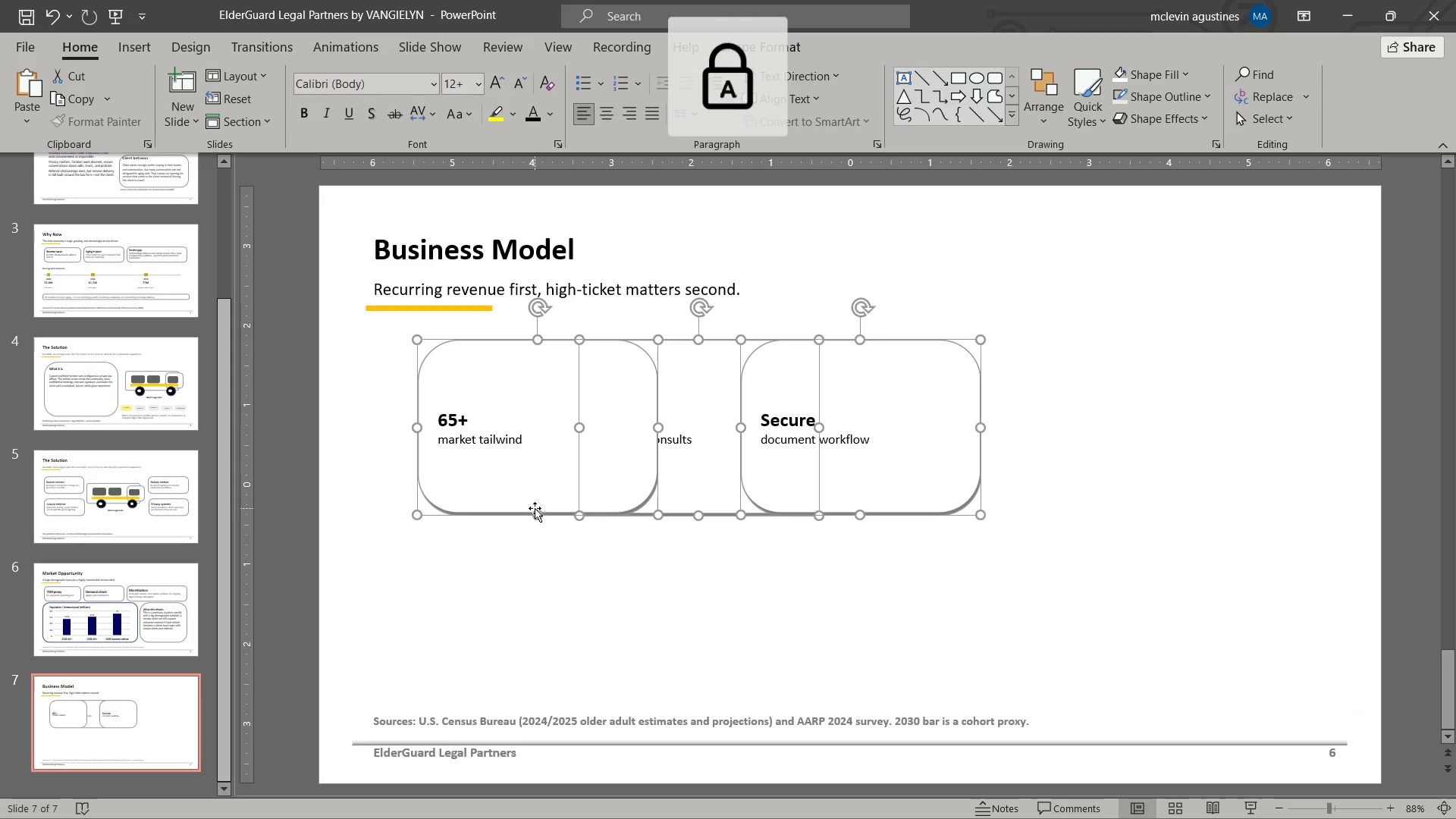 
hold_key(key=ShiftLeft, duration=0.38)
left_click([535, 508])
 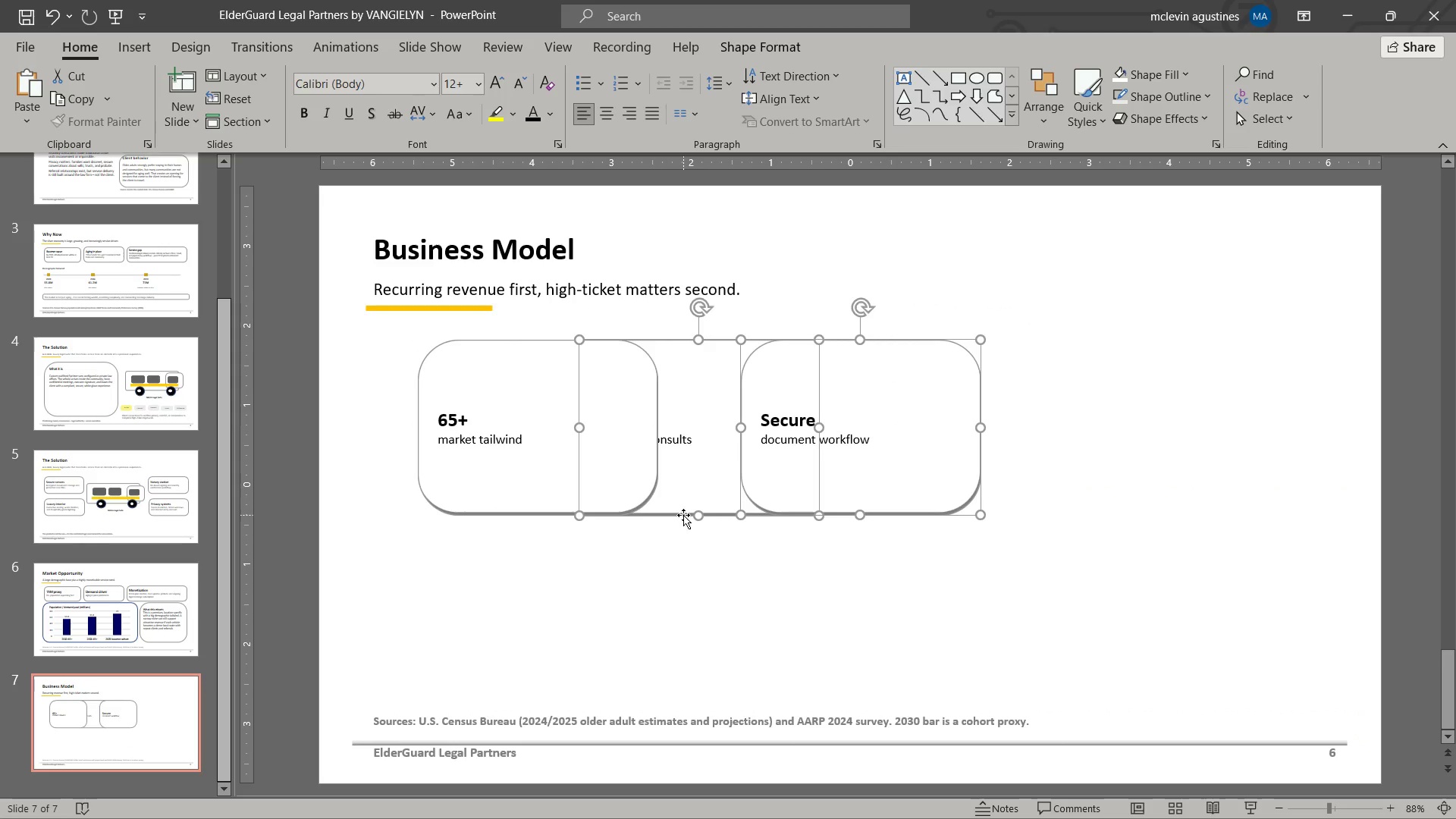 
left_click_drag(start_coordinate=[683, 515], to_coordinate=[804, 515])
 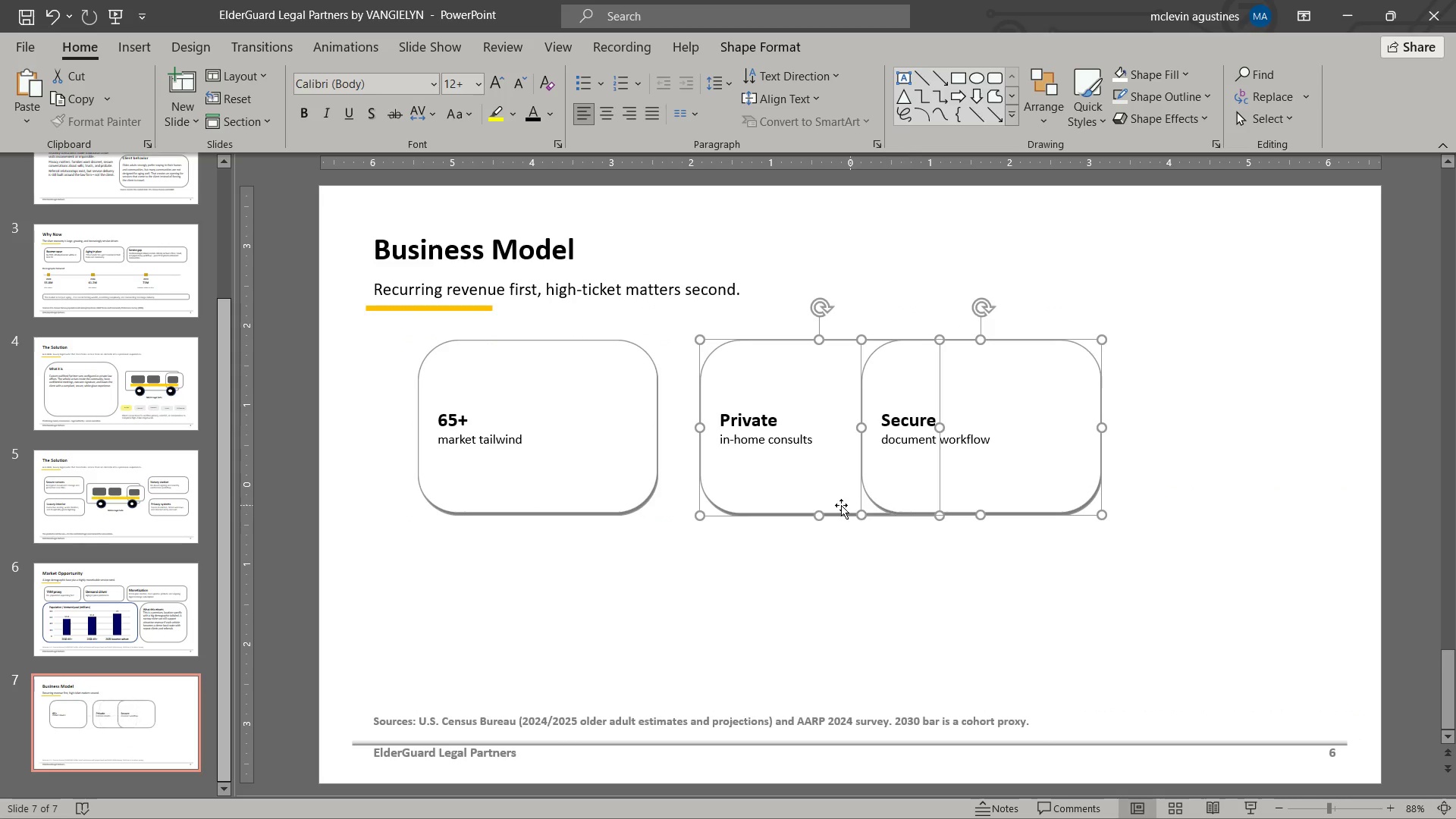 
hold_key(key=ShiftLeft, duration=0.41)
left_click([840, 505])
 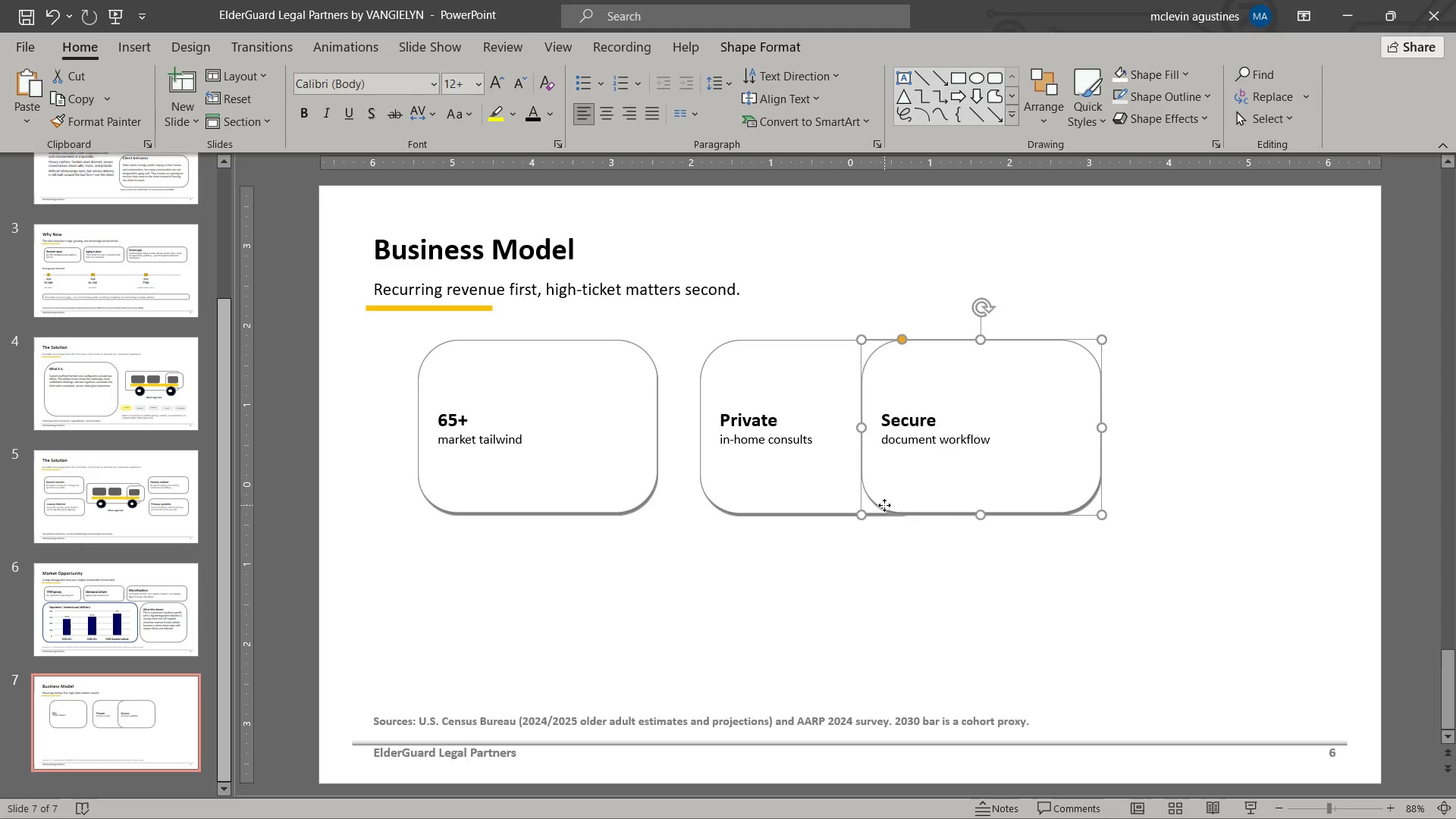 
left_click_drag(start_coordinate=[884, 505], to_coordinate=[1007, 504])
 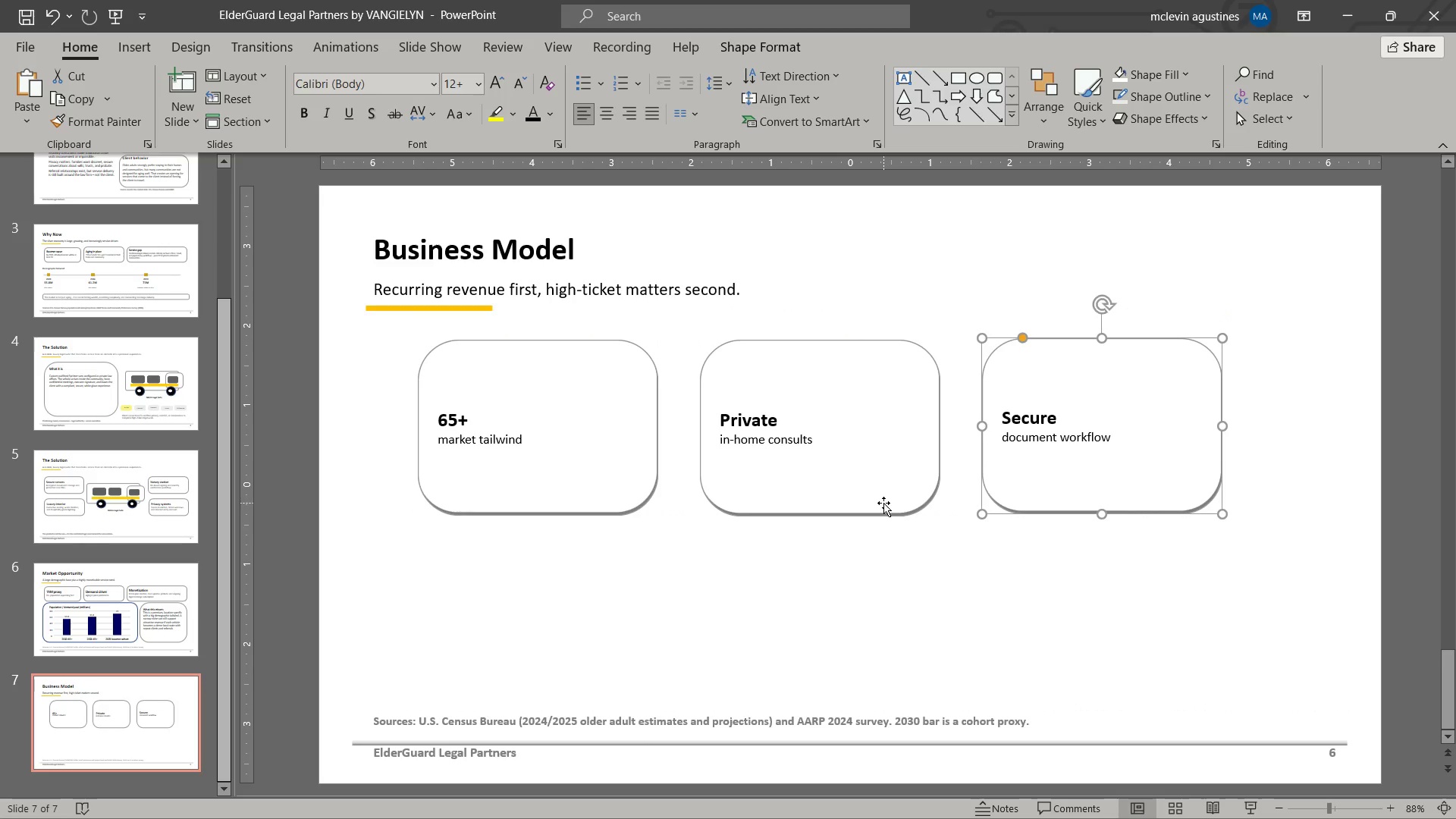 
hold_key(key=ShiftLeft, duration=1.72)
left_click([883, 503])
 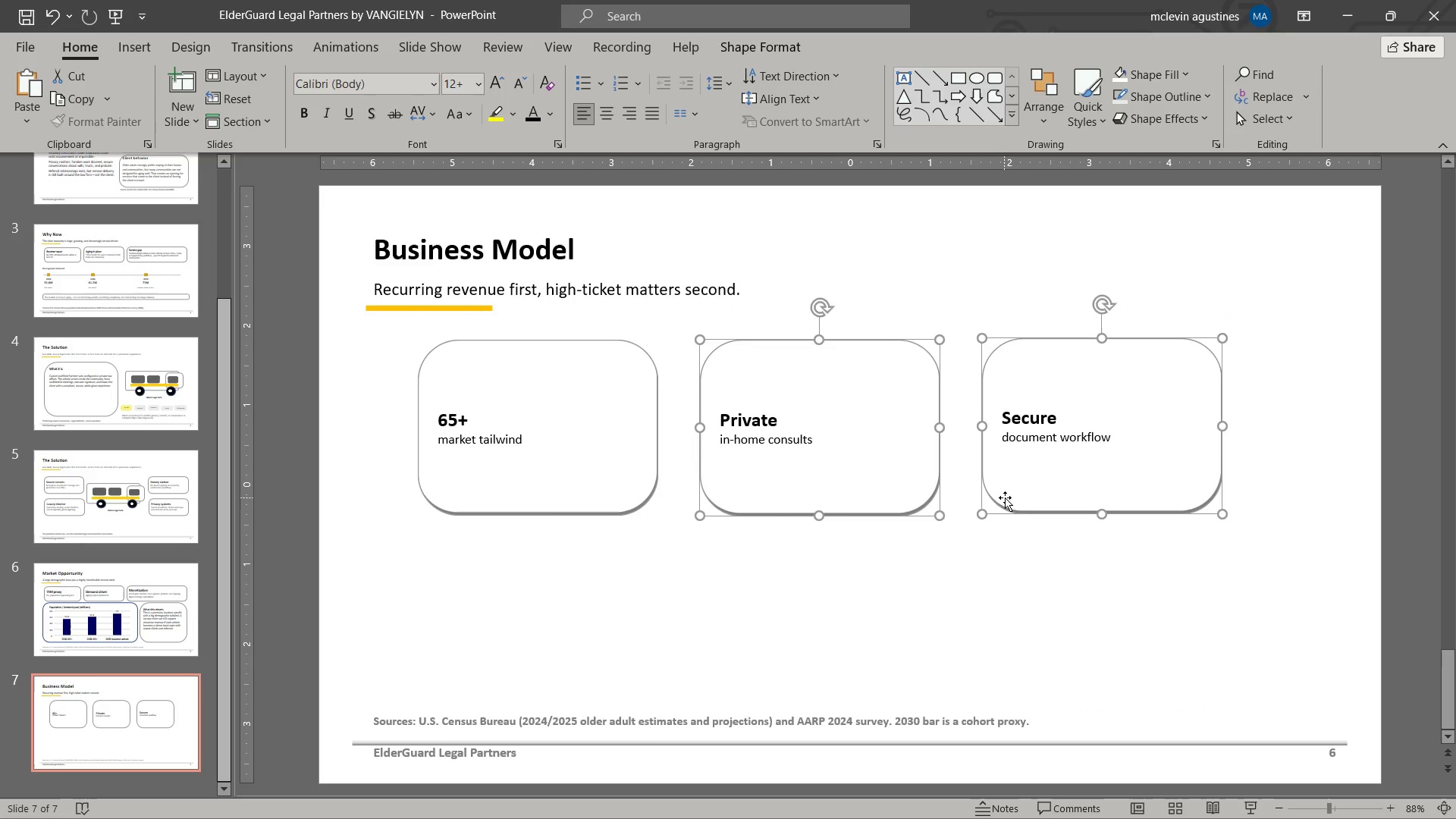 
left_click([1005, 497])
 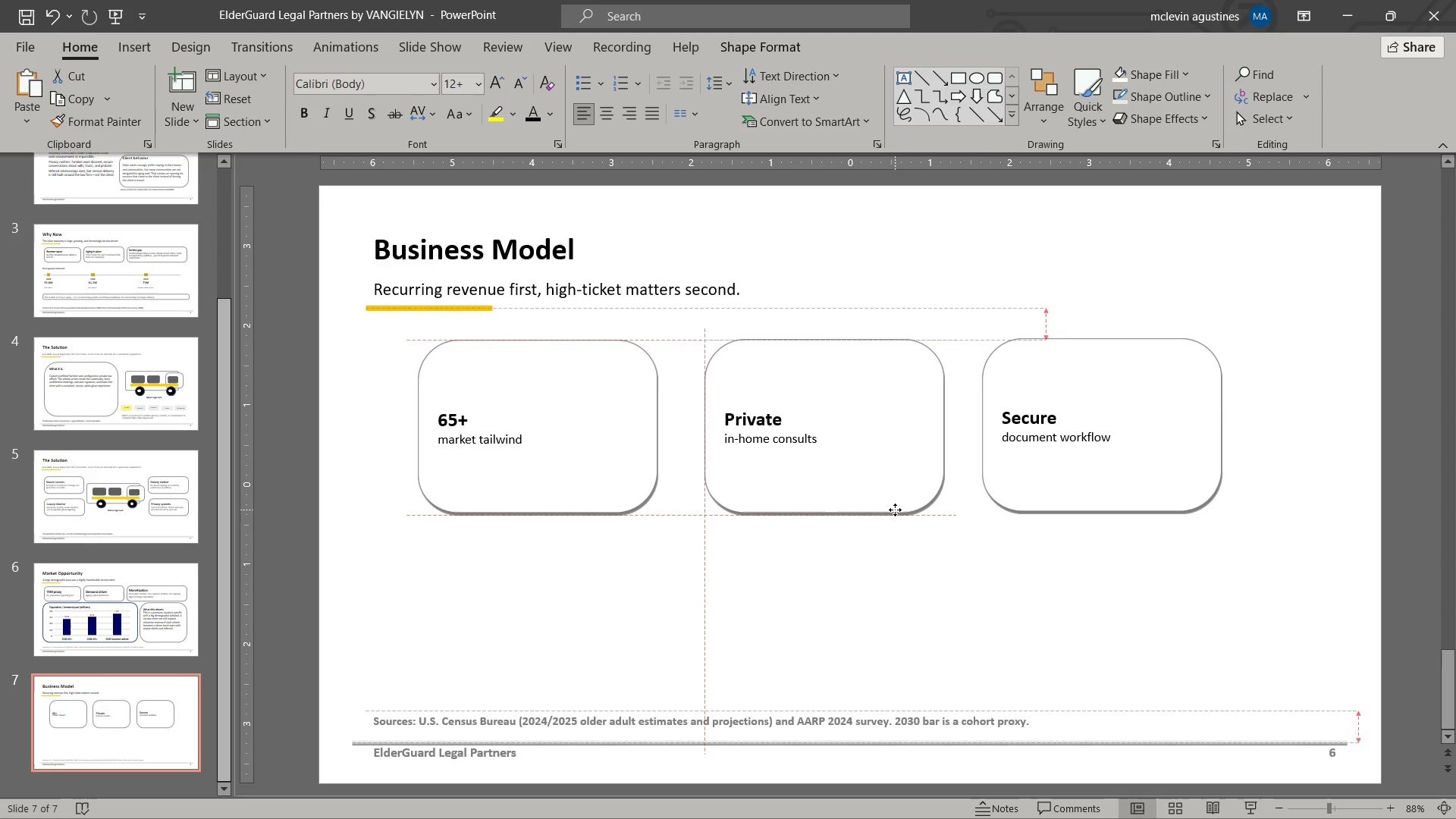 
left_click_drag(start_coordinate=[1019, 500], to_coordinate=[1025, 500])
 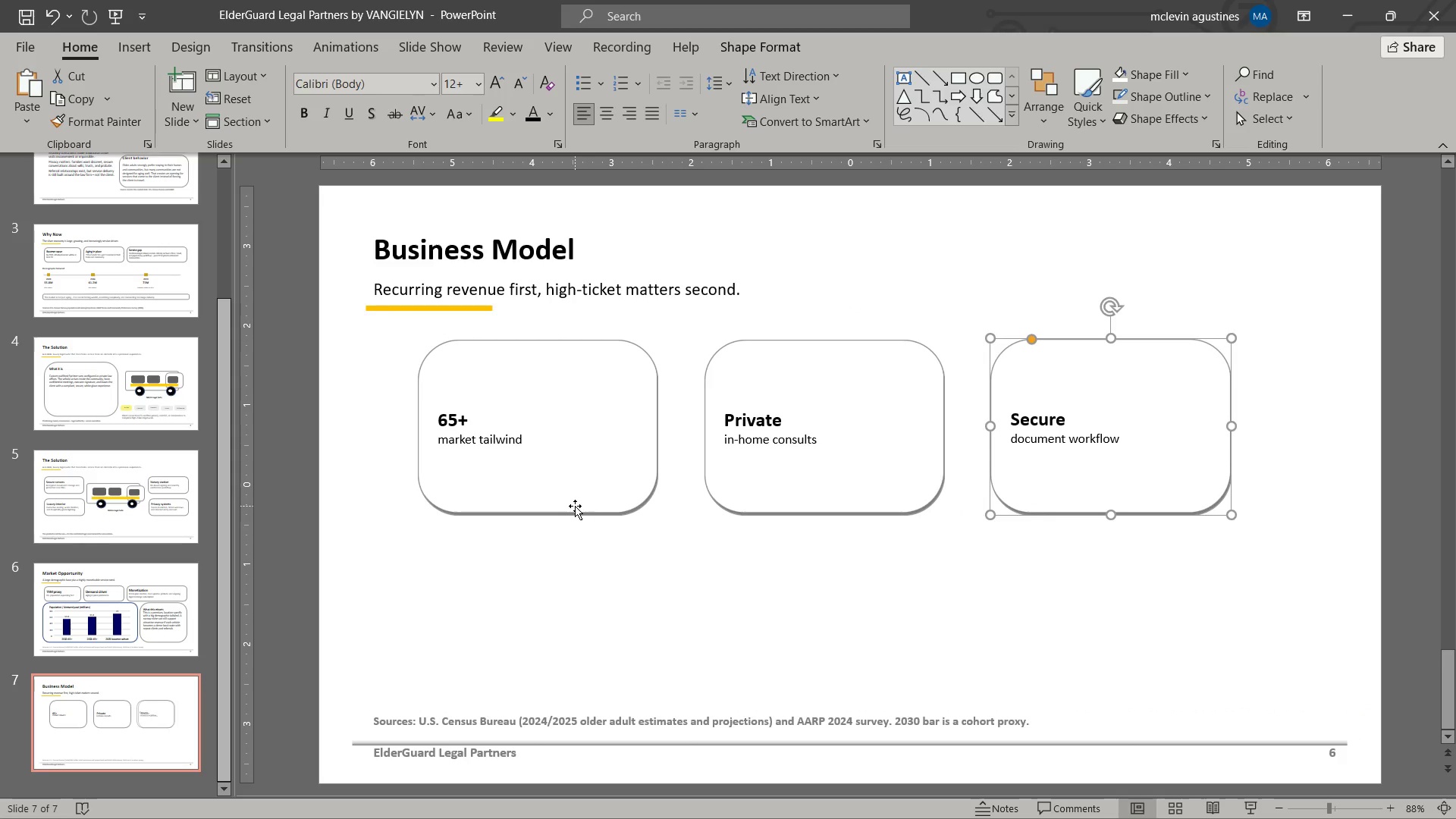 
hold_key(key=ShiftLeft, duration=0.83)
left_click([581, 508])
 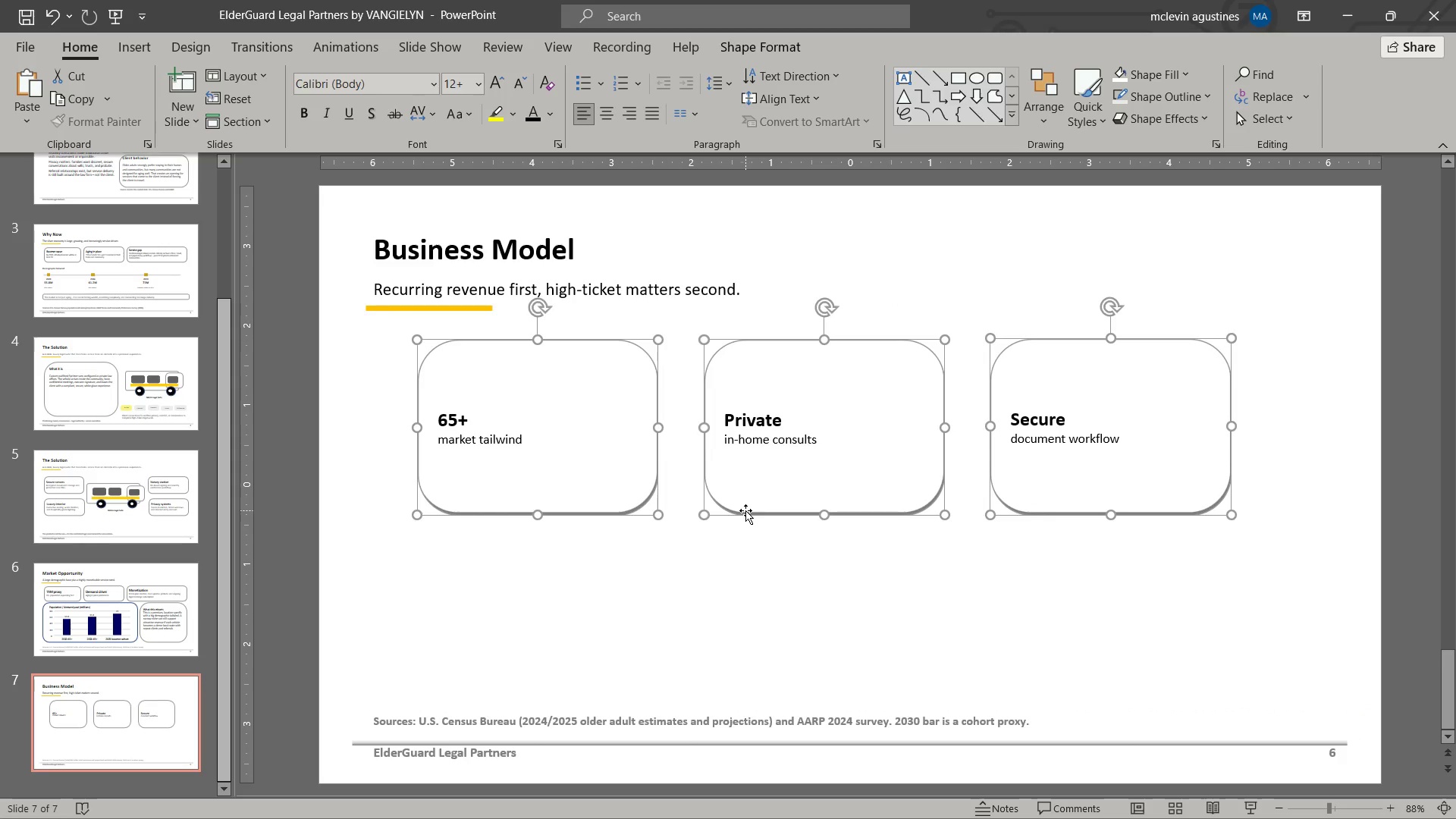 
left_click_drag(start_coordinate=[746, 511], to_coordinate=[774, 512])
 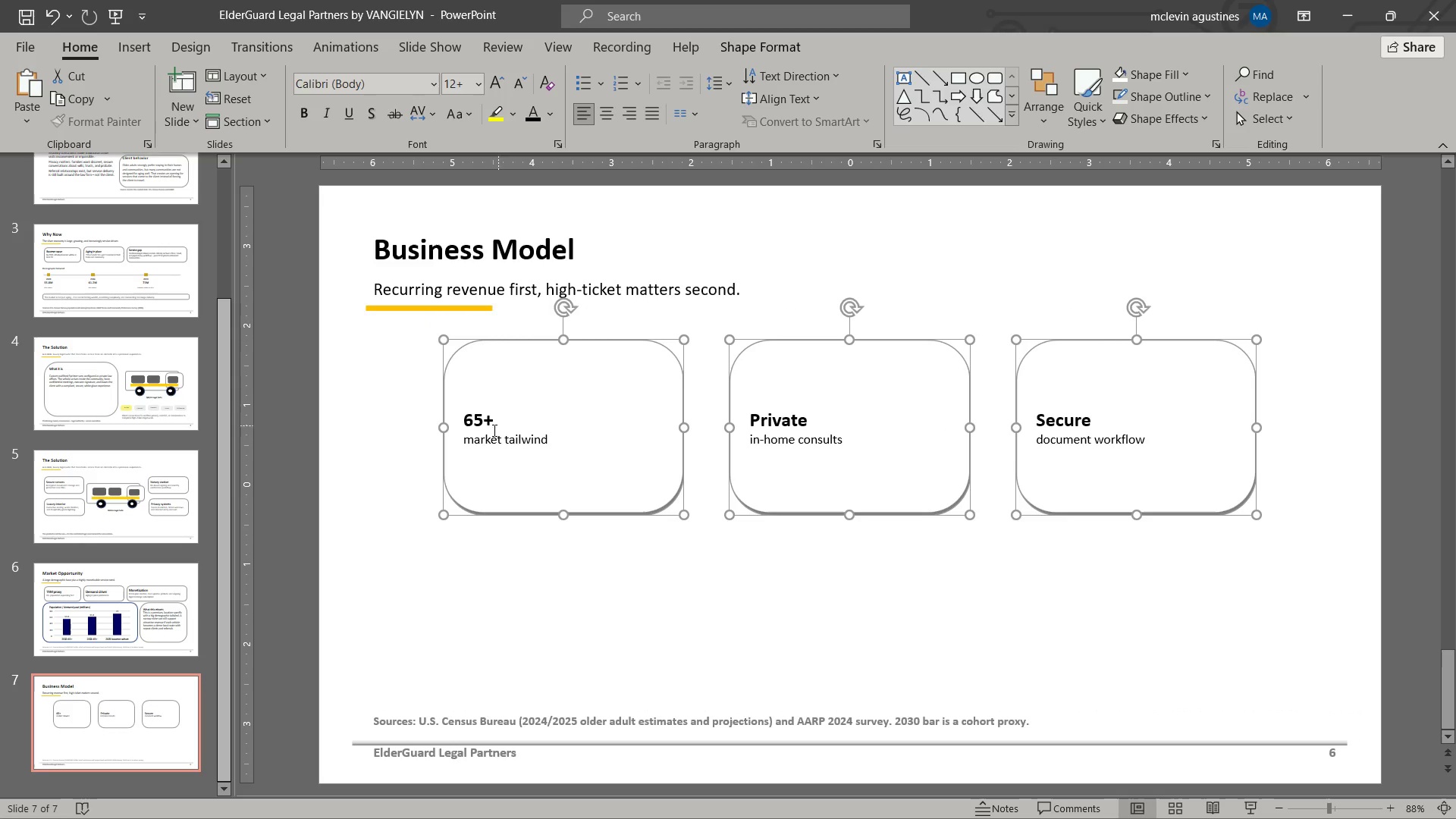 
key(Escape)
type(CORE )
 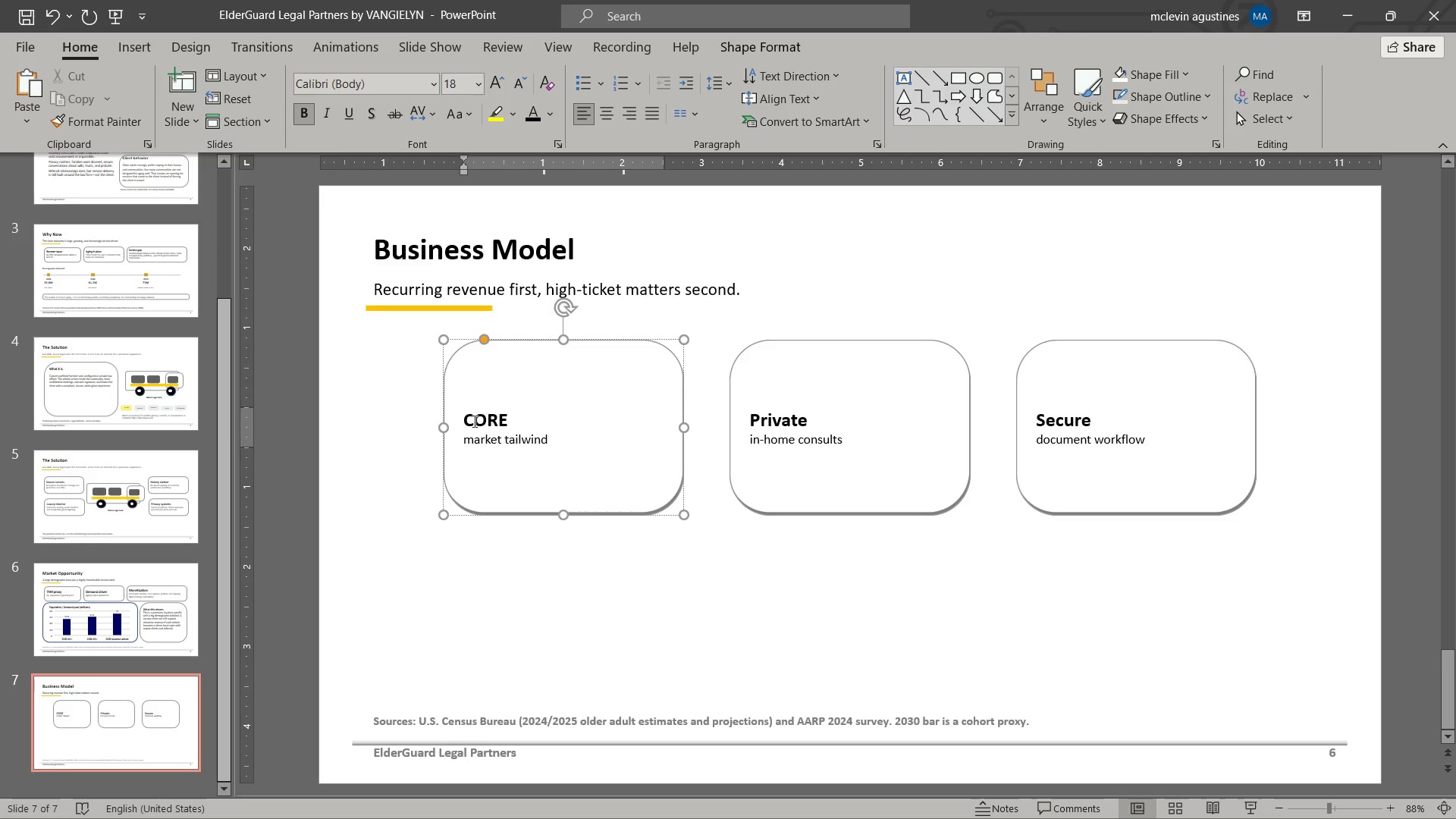 
left_click_drag(start_coordinate=[464, 417], to_coordinate=[495, 417])
 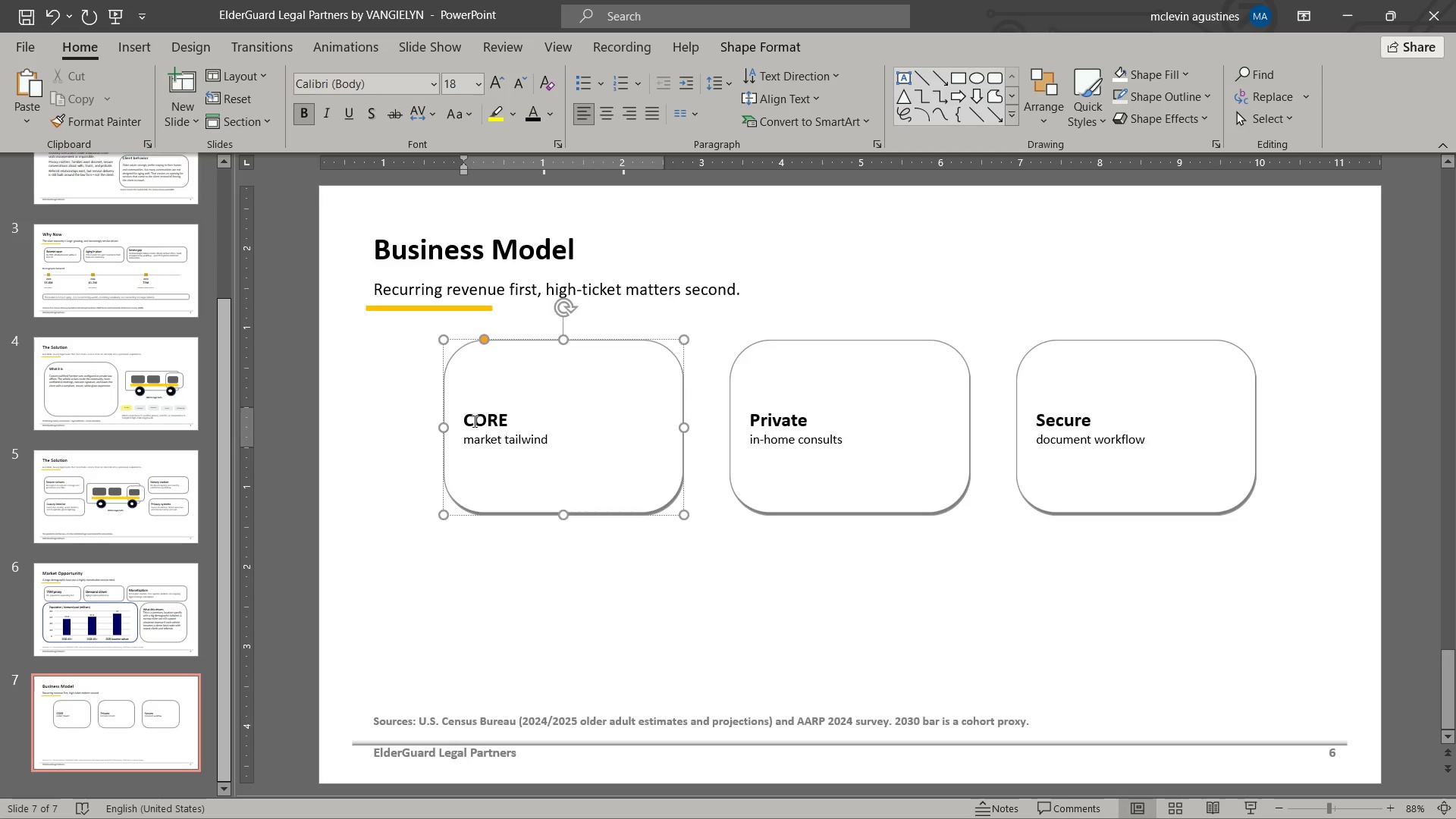 
double_click([475, 416])
 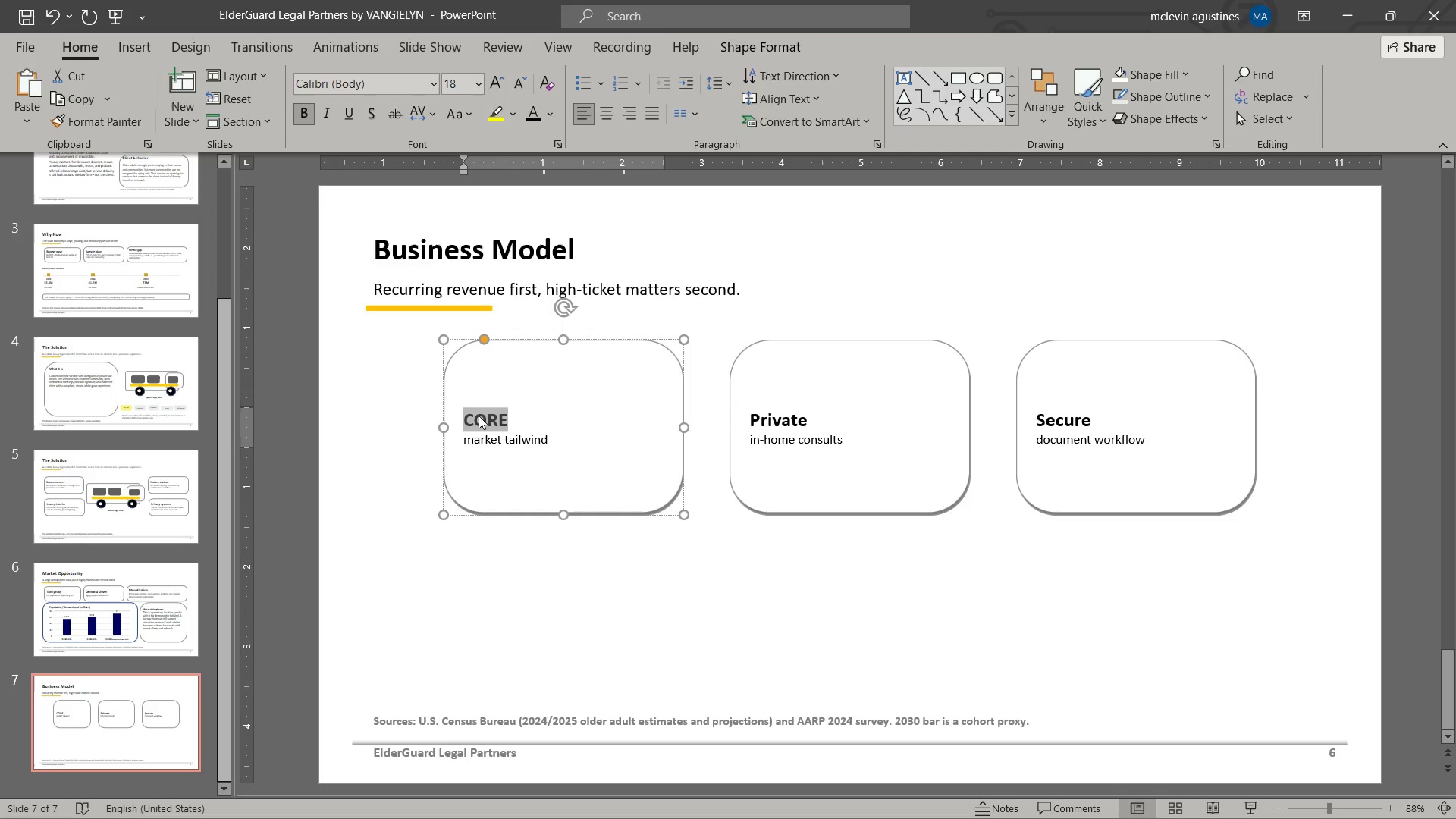 
type(Core)
 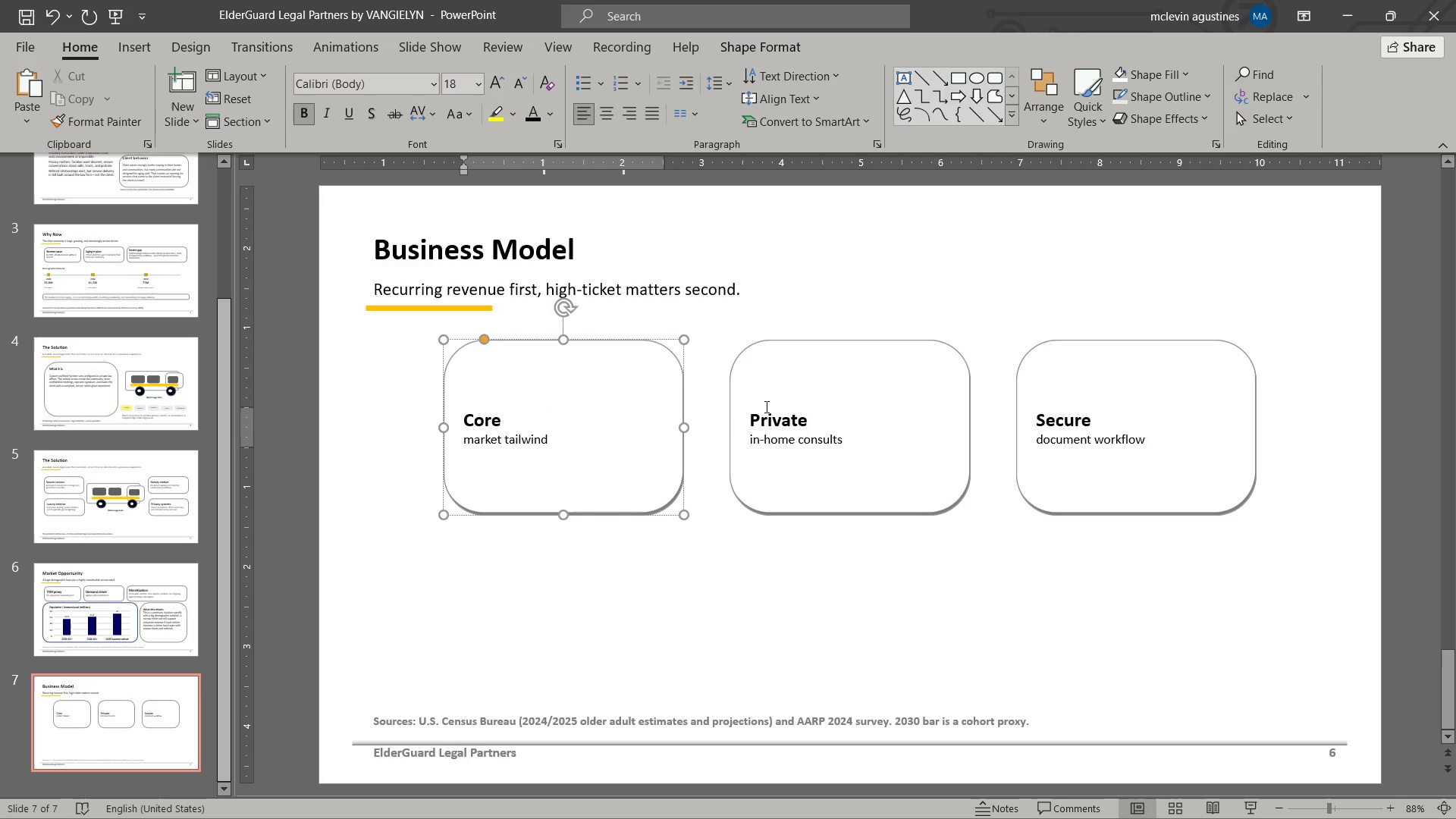 
double_click([773, 417])
 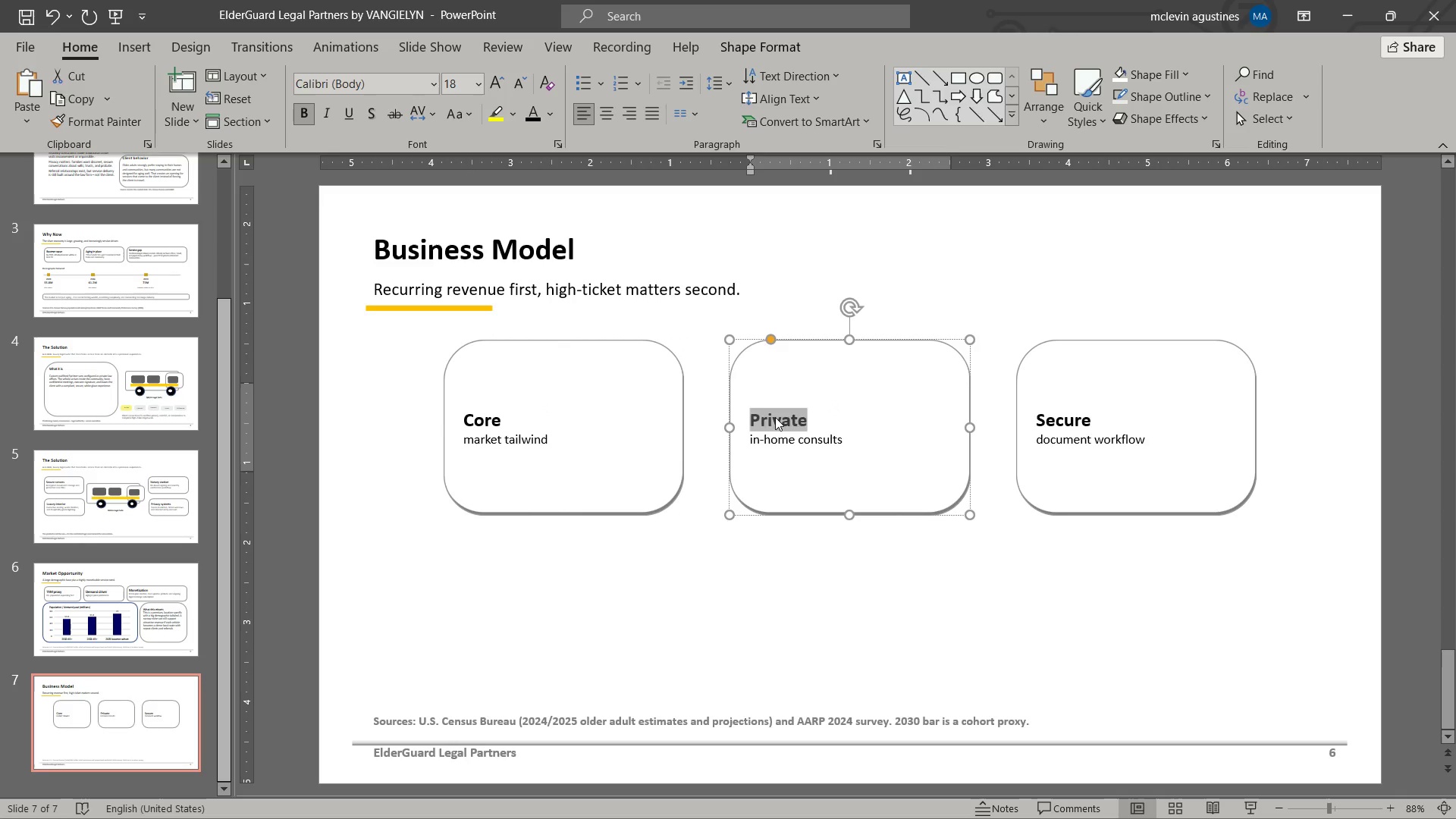 
type(concierge )
 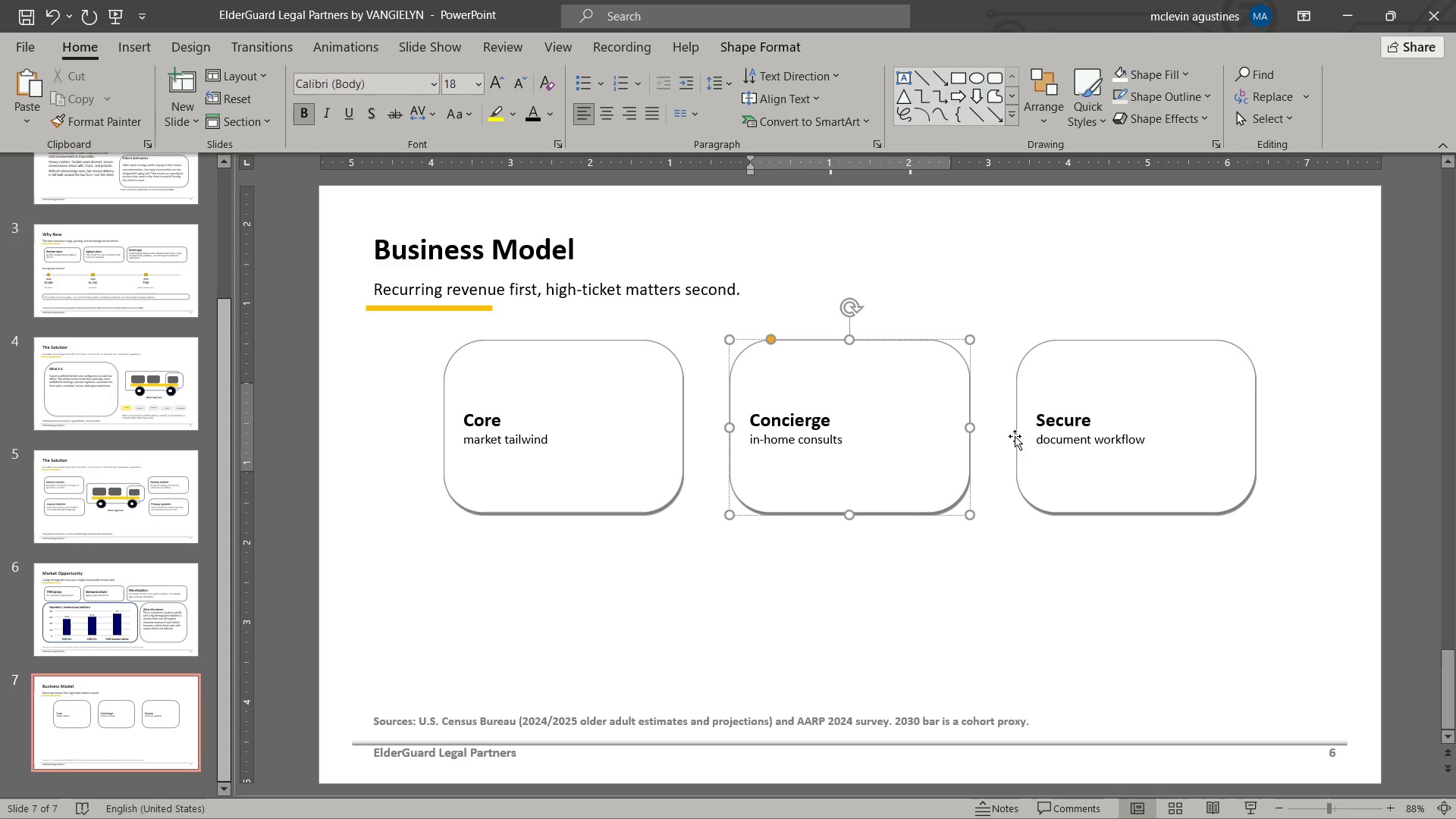 
double_click([1054, 418])
 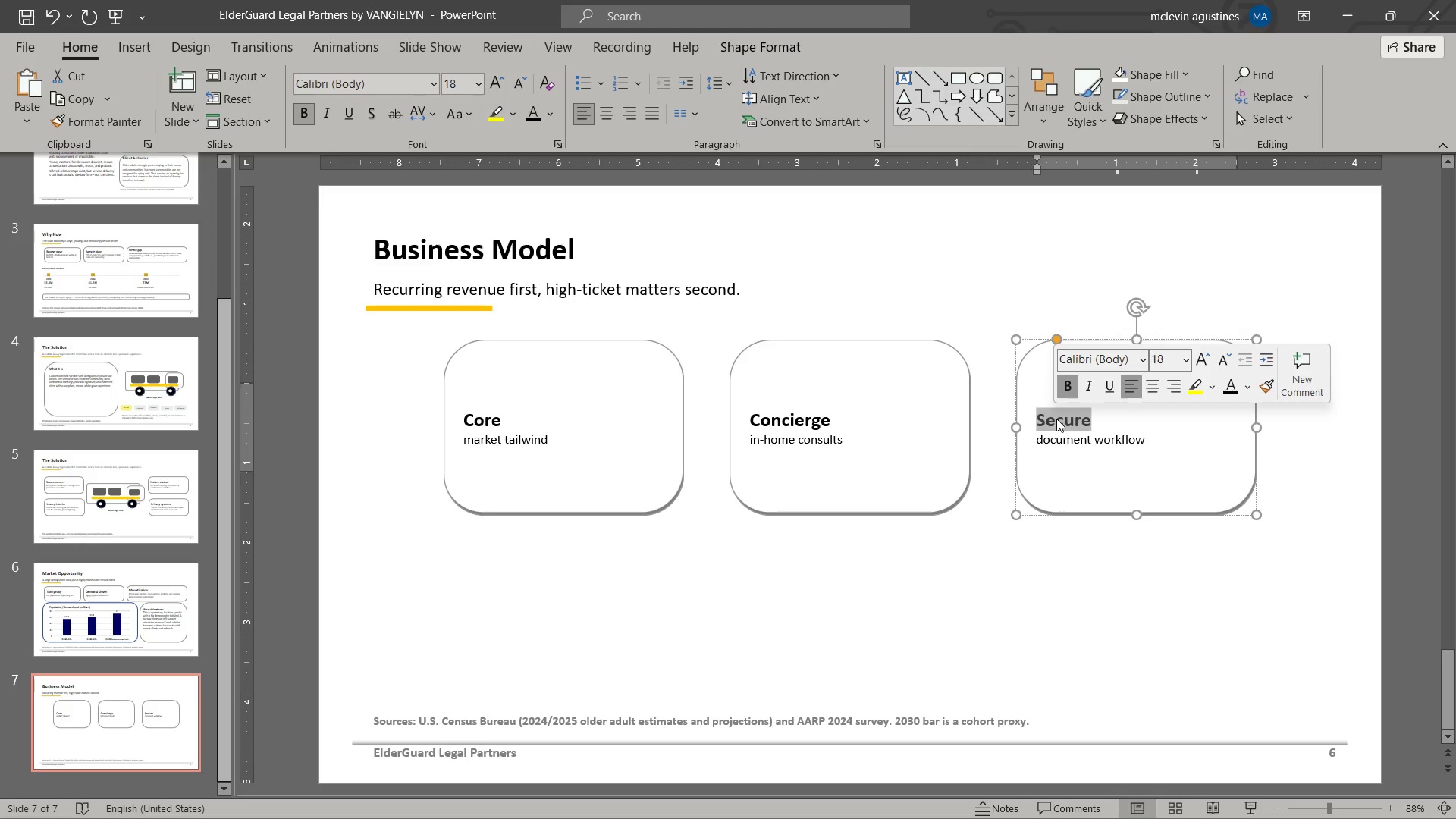 
type(family Office)
 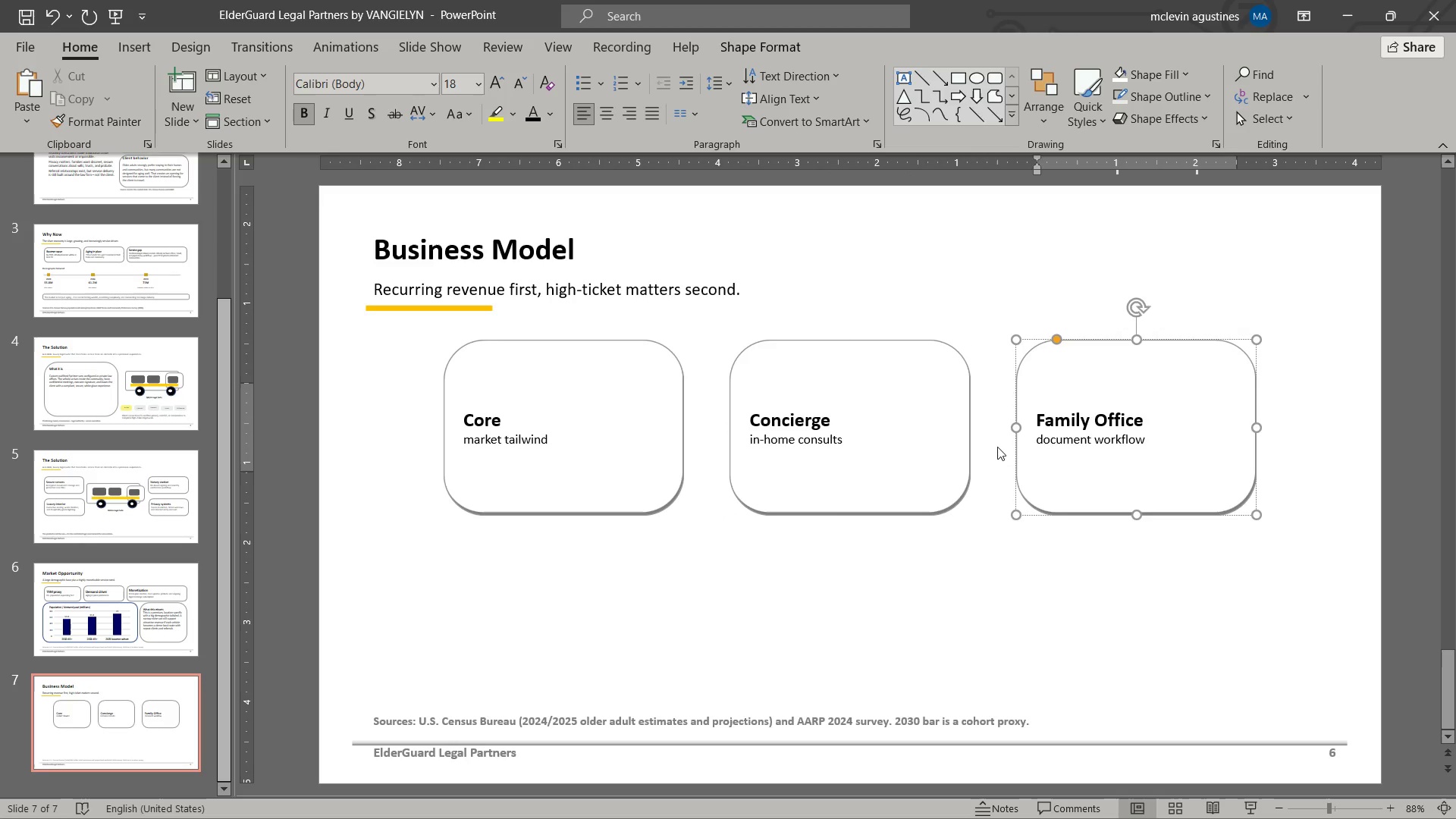 
left_click_drag(start_coordinate=[472, 441], to_coordinate=[563, 441])
 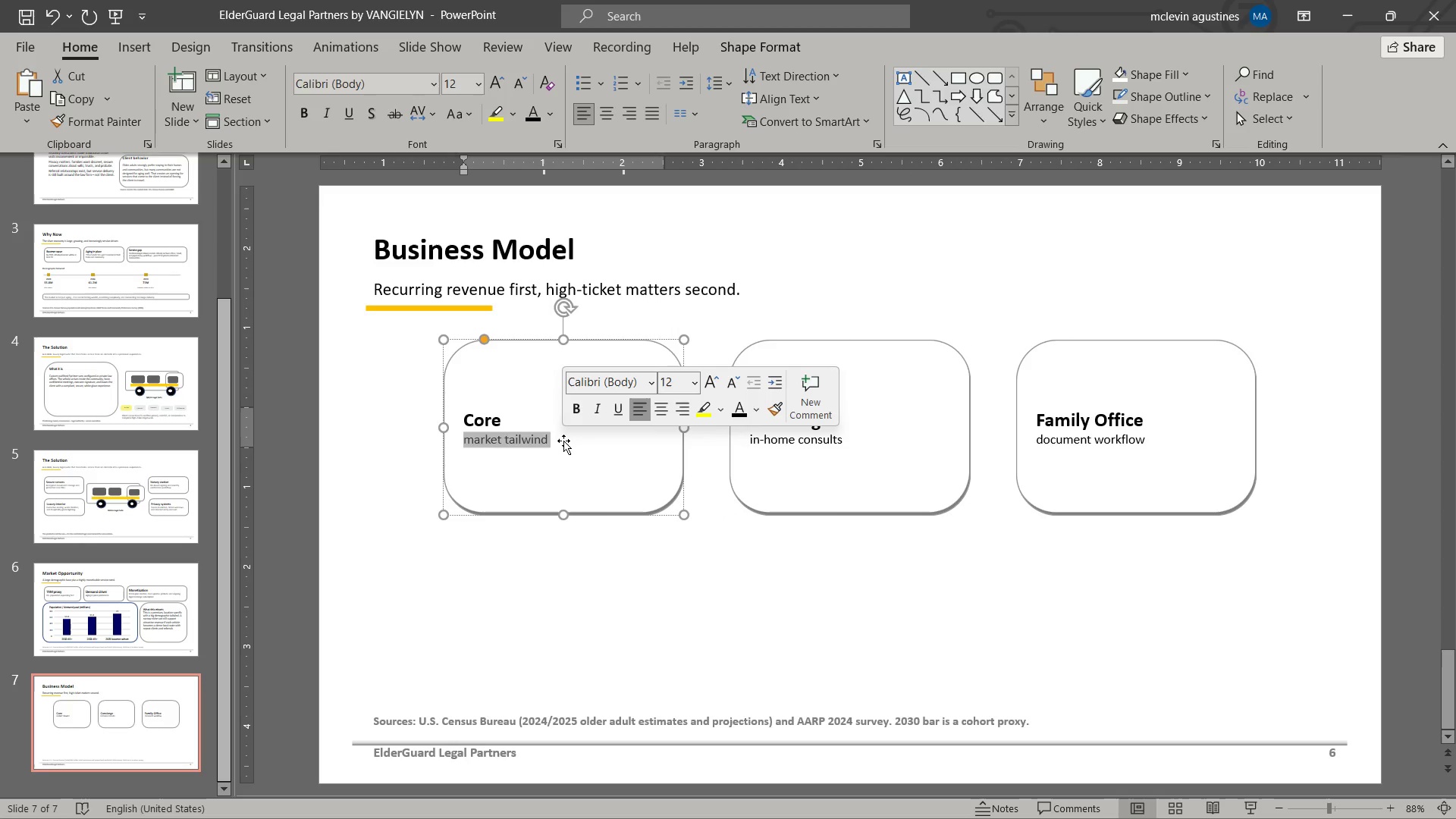 
type(annua )
key(Backspace)
type(l estate review, secure storage, and priority scheduling)
 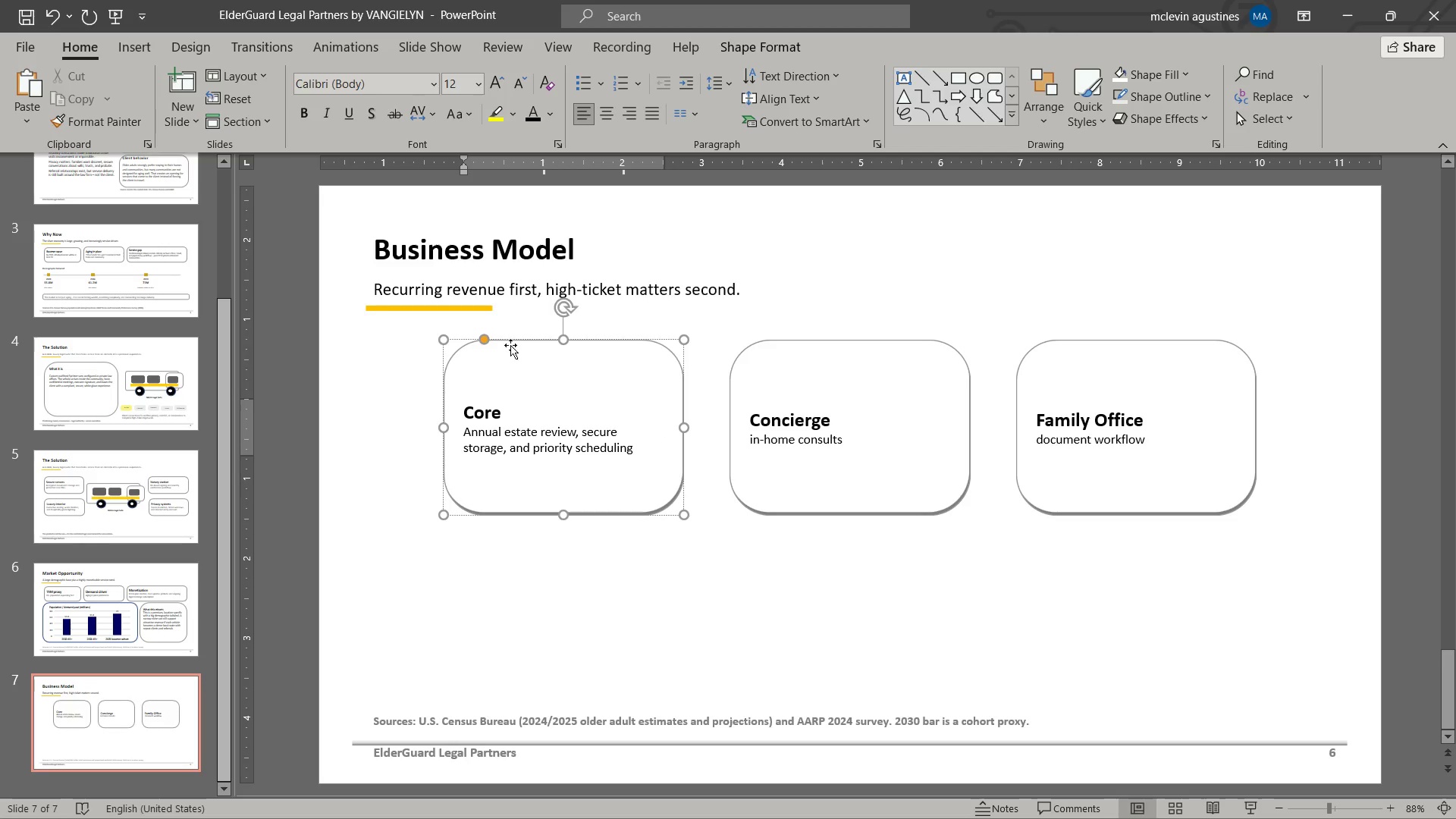 
left_click([513, 344])
 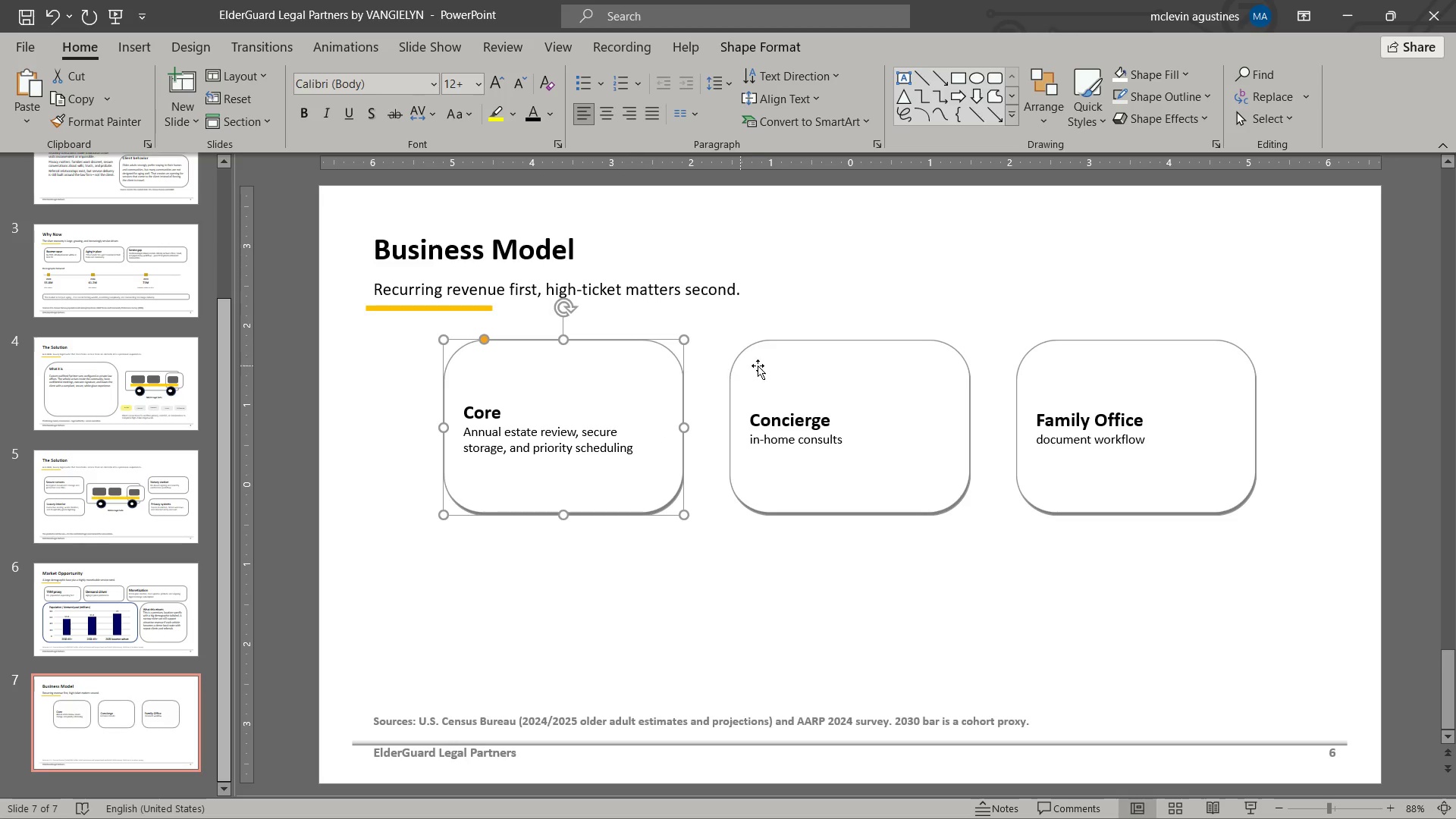 
hold_key(key=ShiftLeft, duration=1.05)
double_click([1028, 406])
 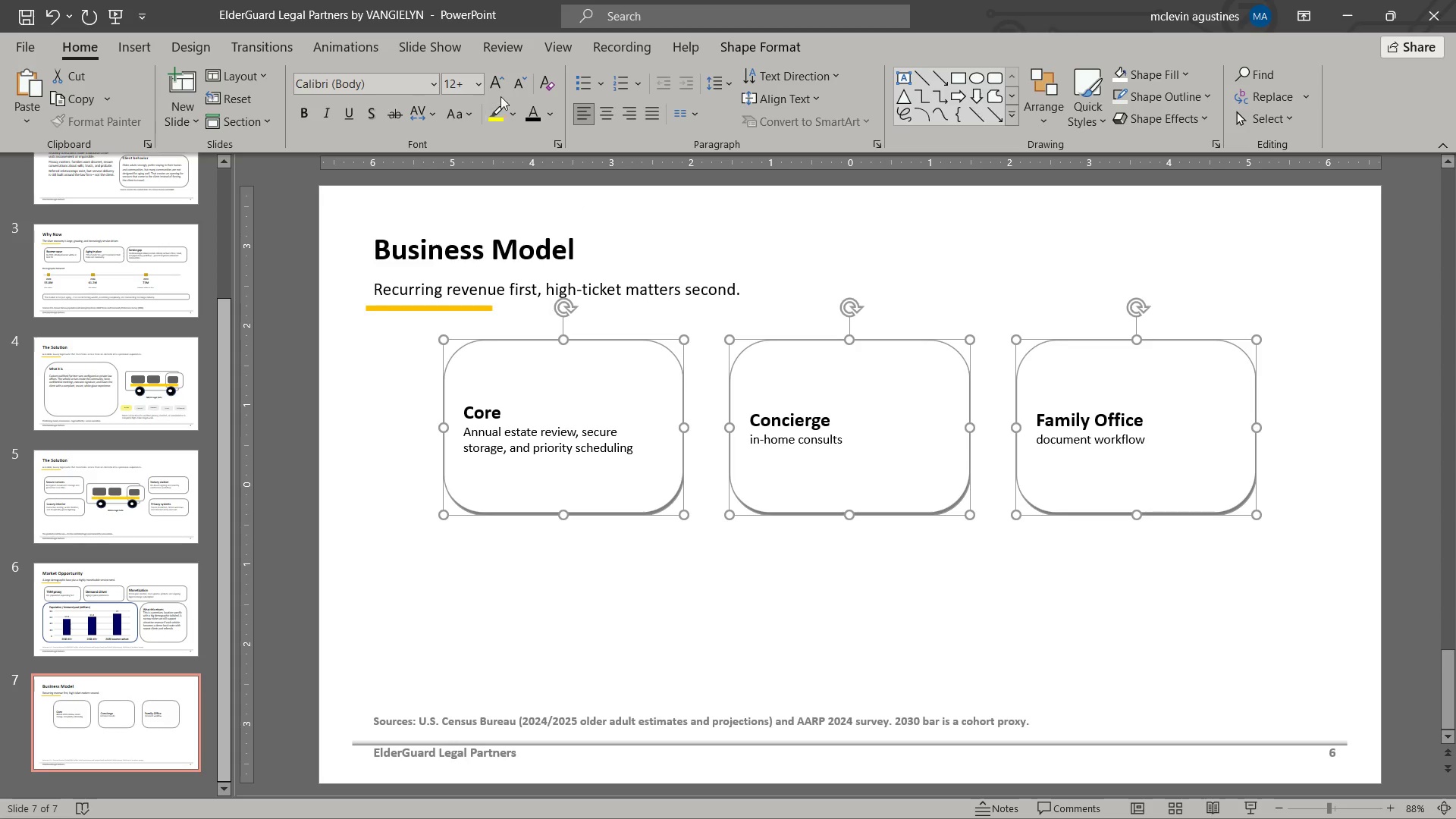 
left_click([497, 89])
 